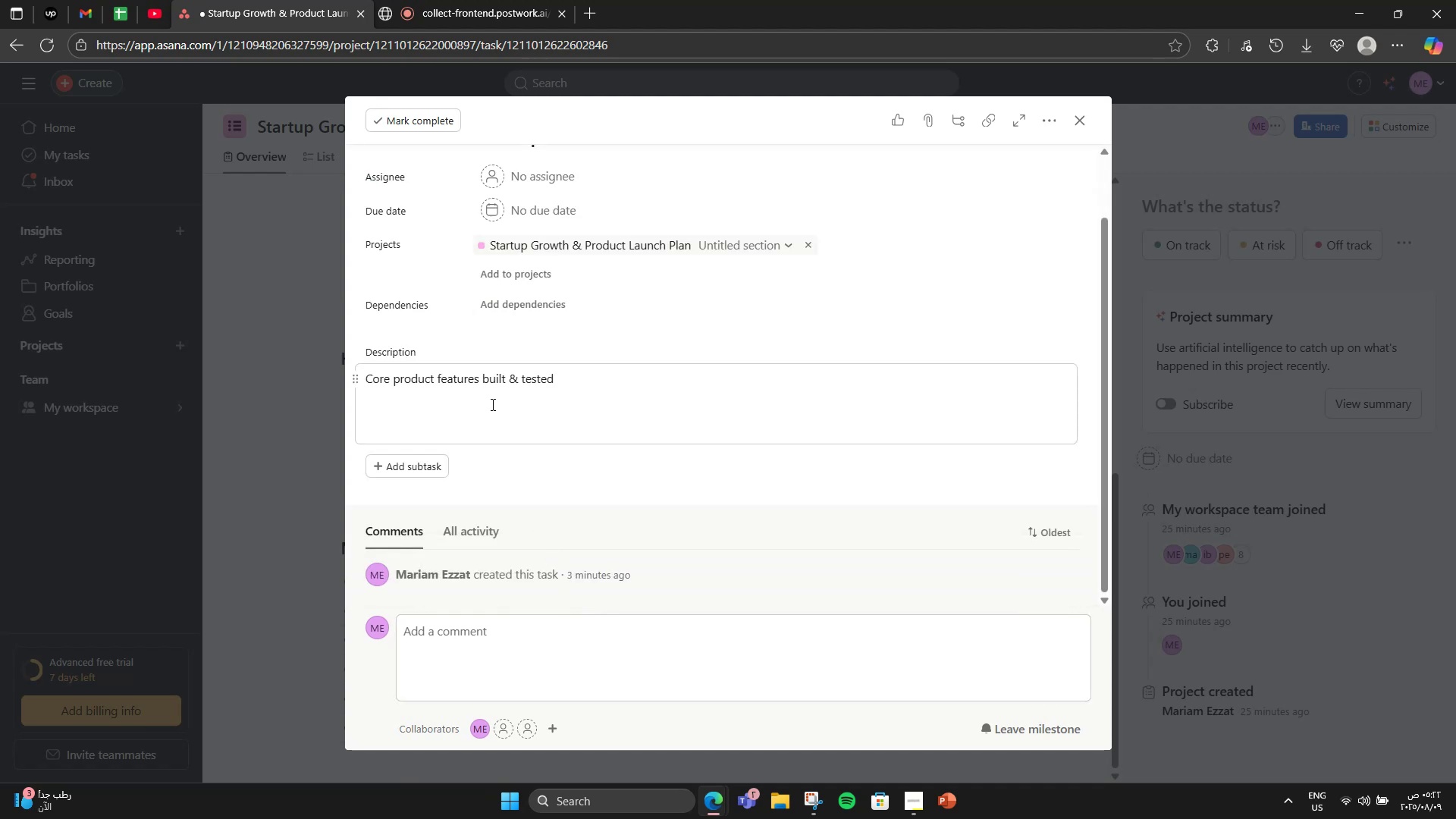 
left_click([294, 551])
 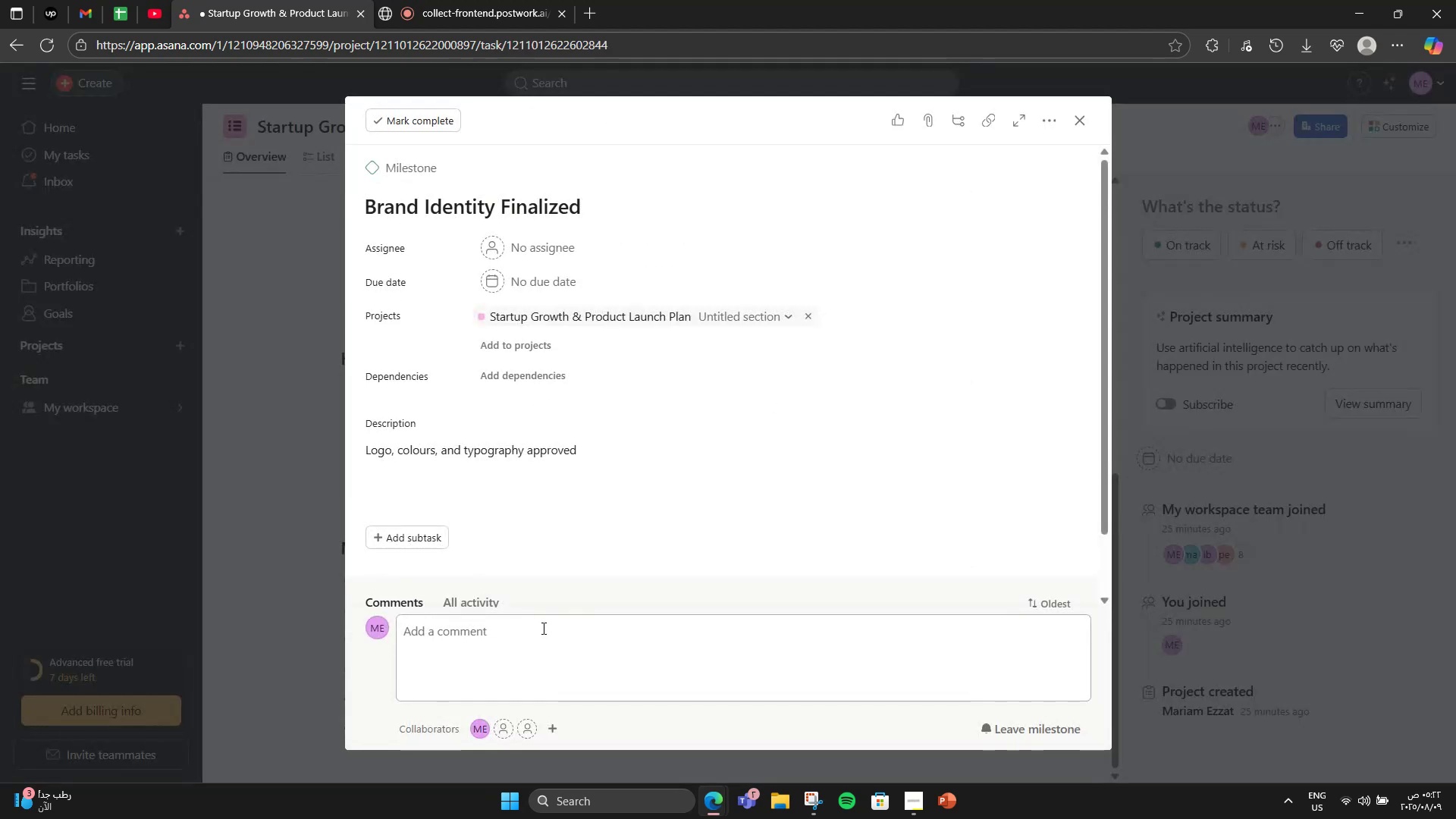 
left_click([247, 482])
 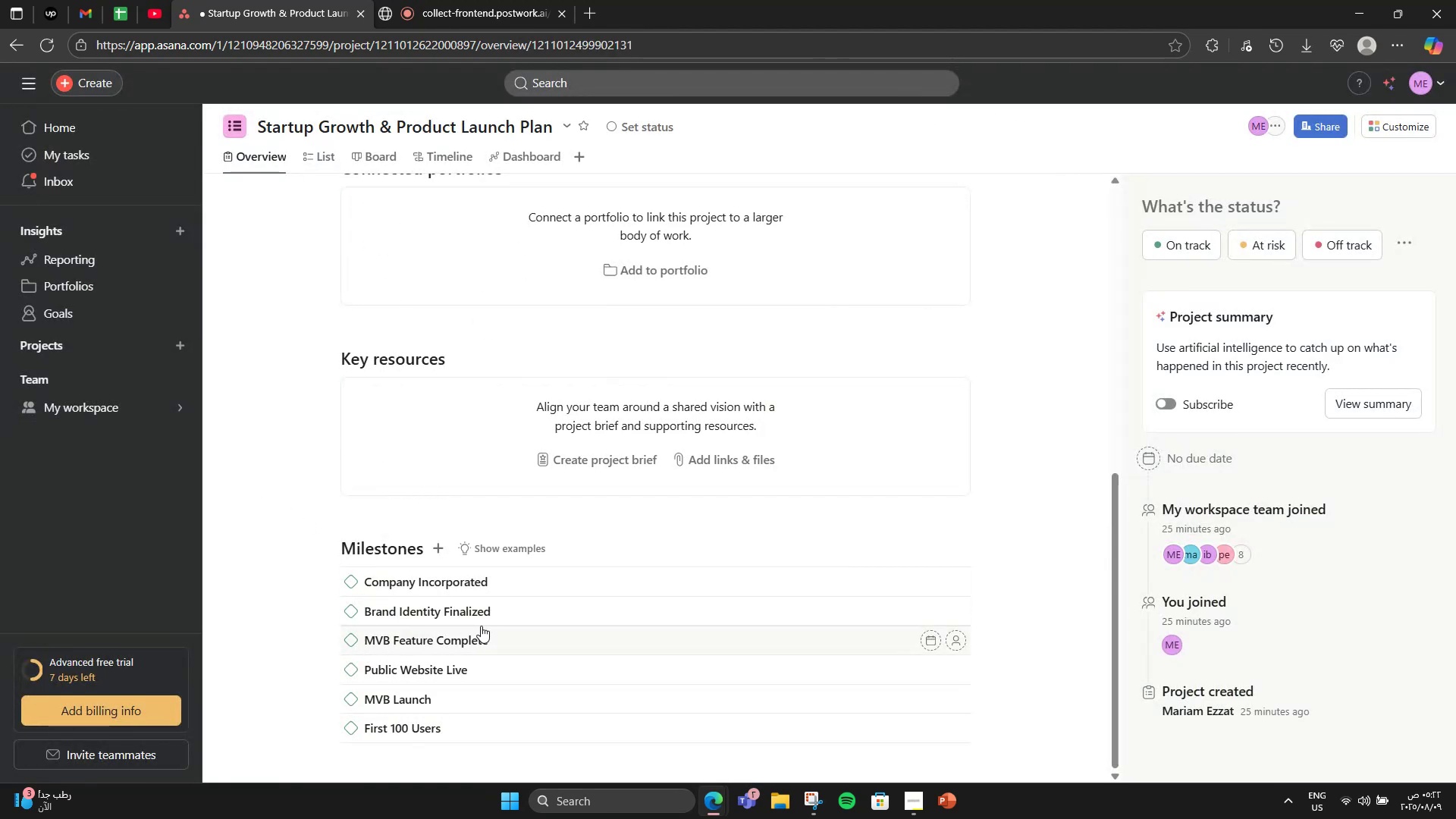 
left_click([496, 626])
 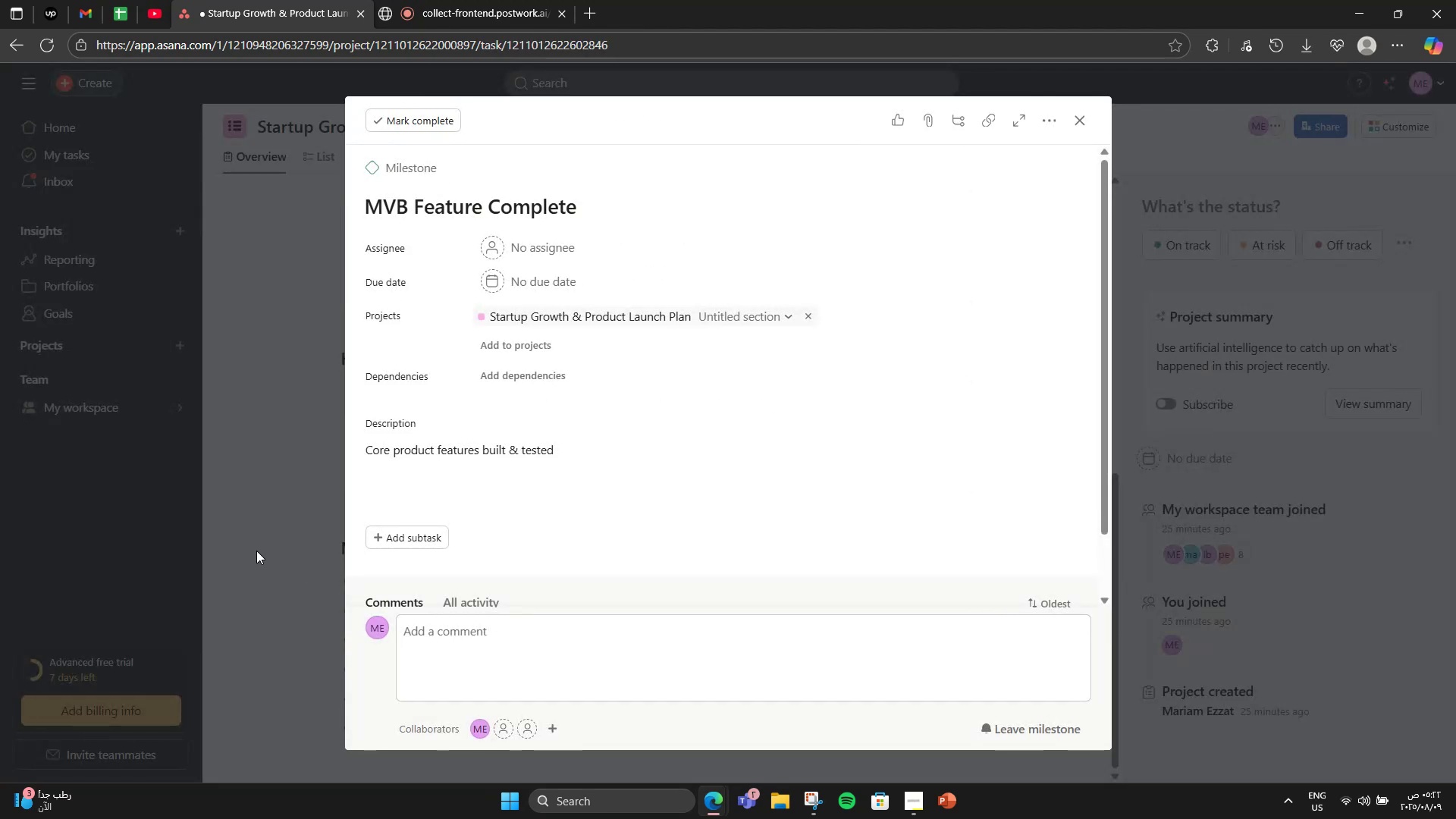 
left_click([256, 551])
 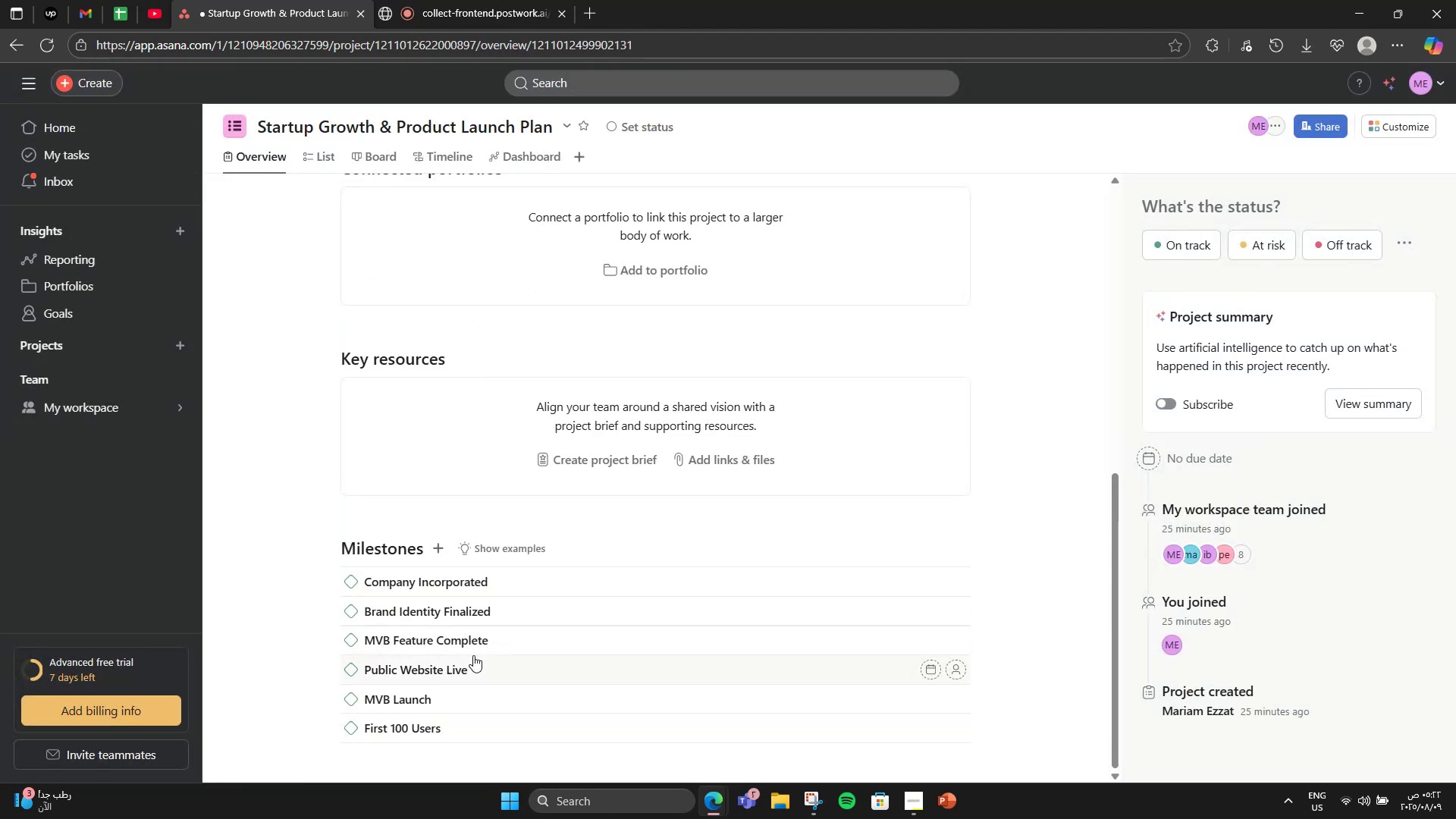 
left_click([473, 655])
 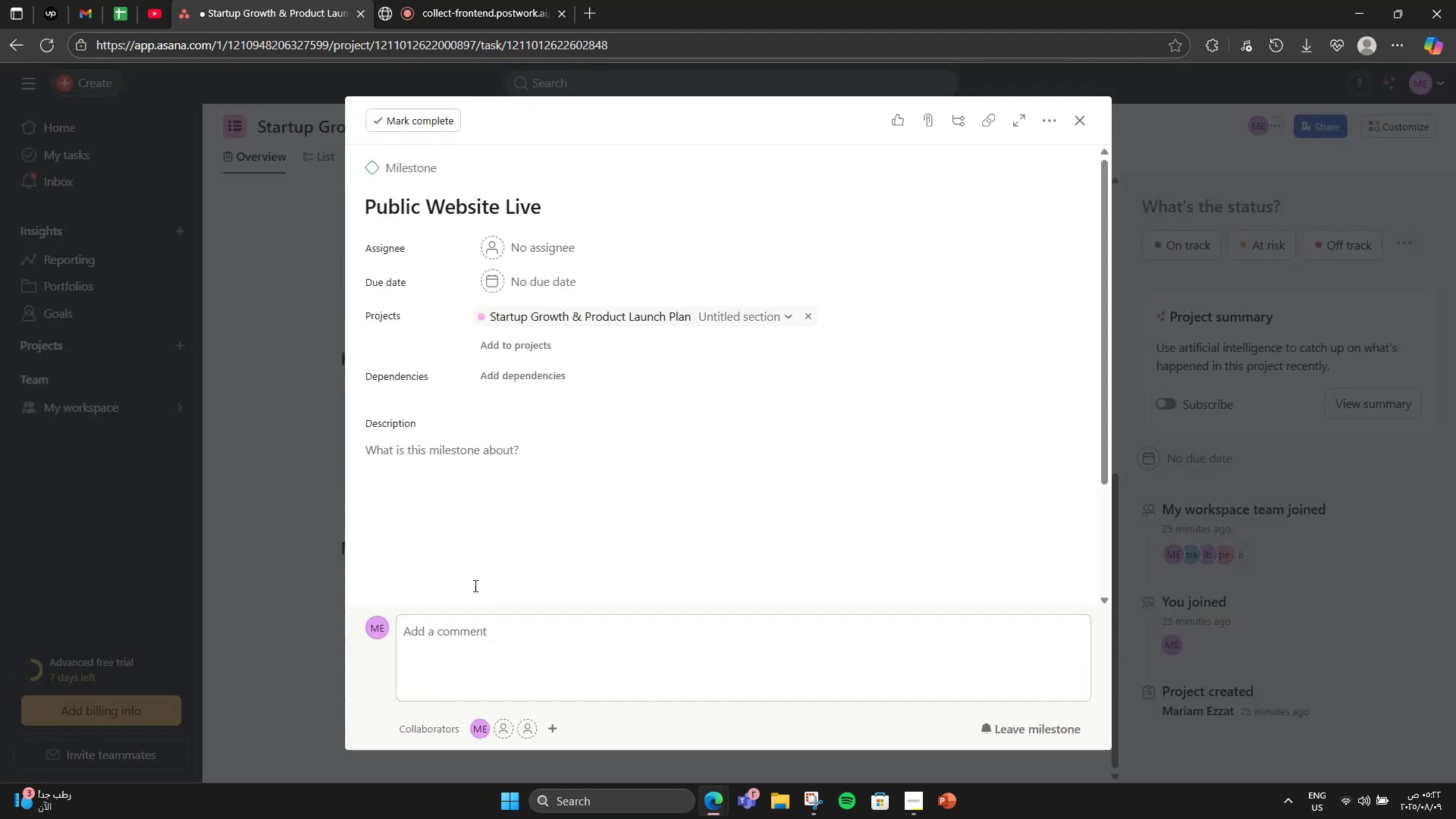 
left_click([453, 530])
 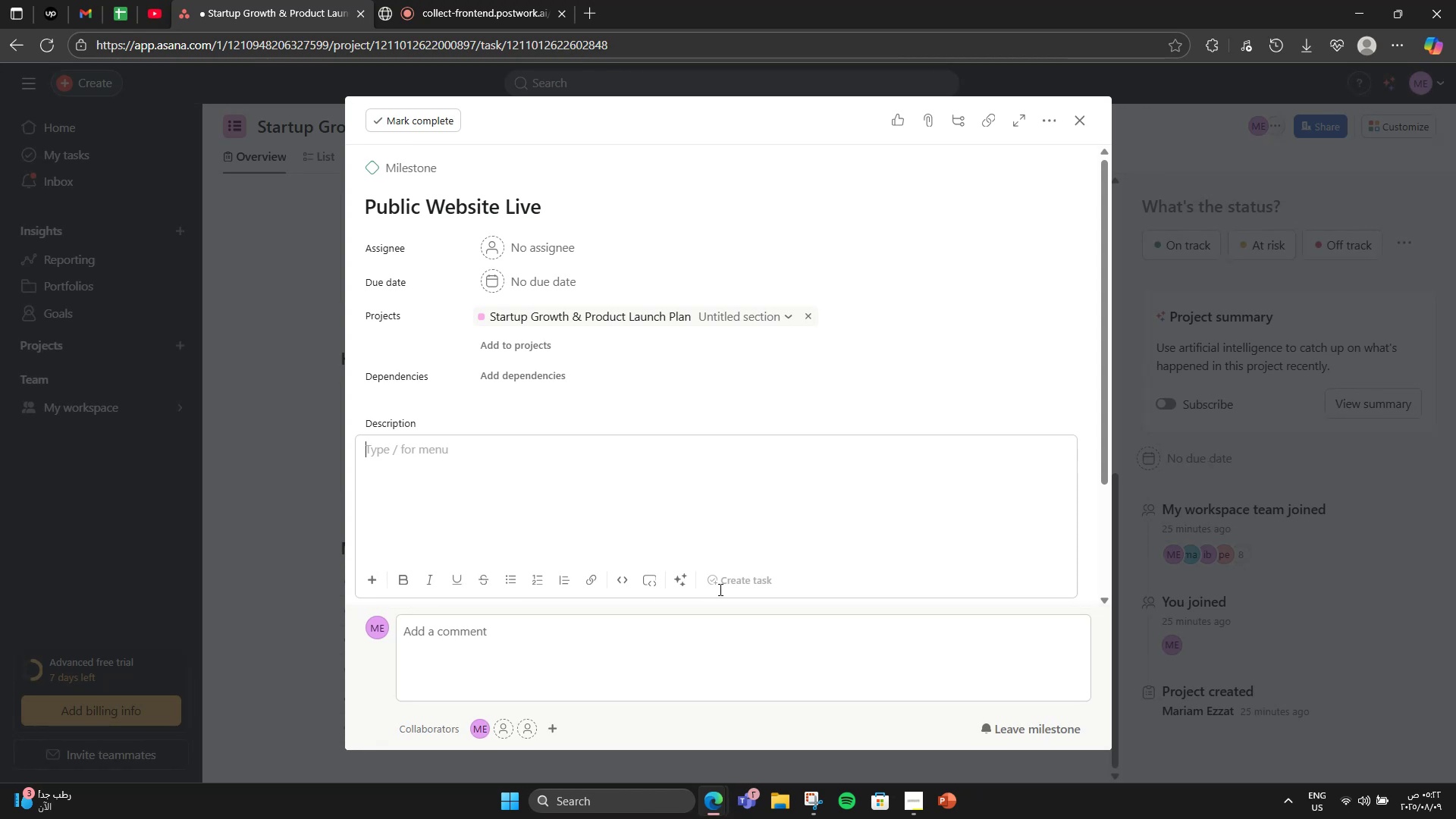 
left_click([635, 549])
 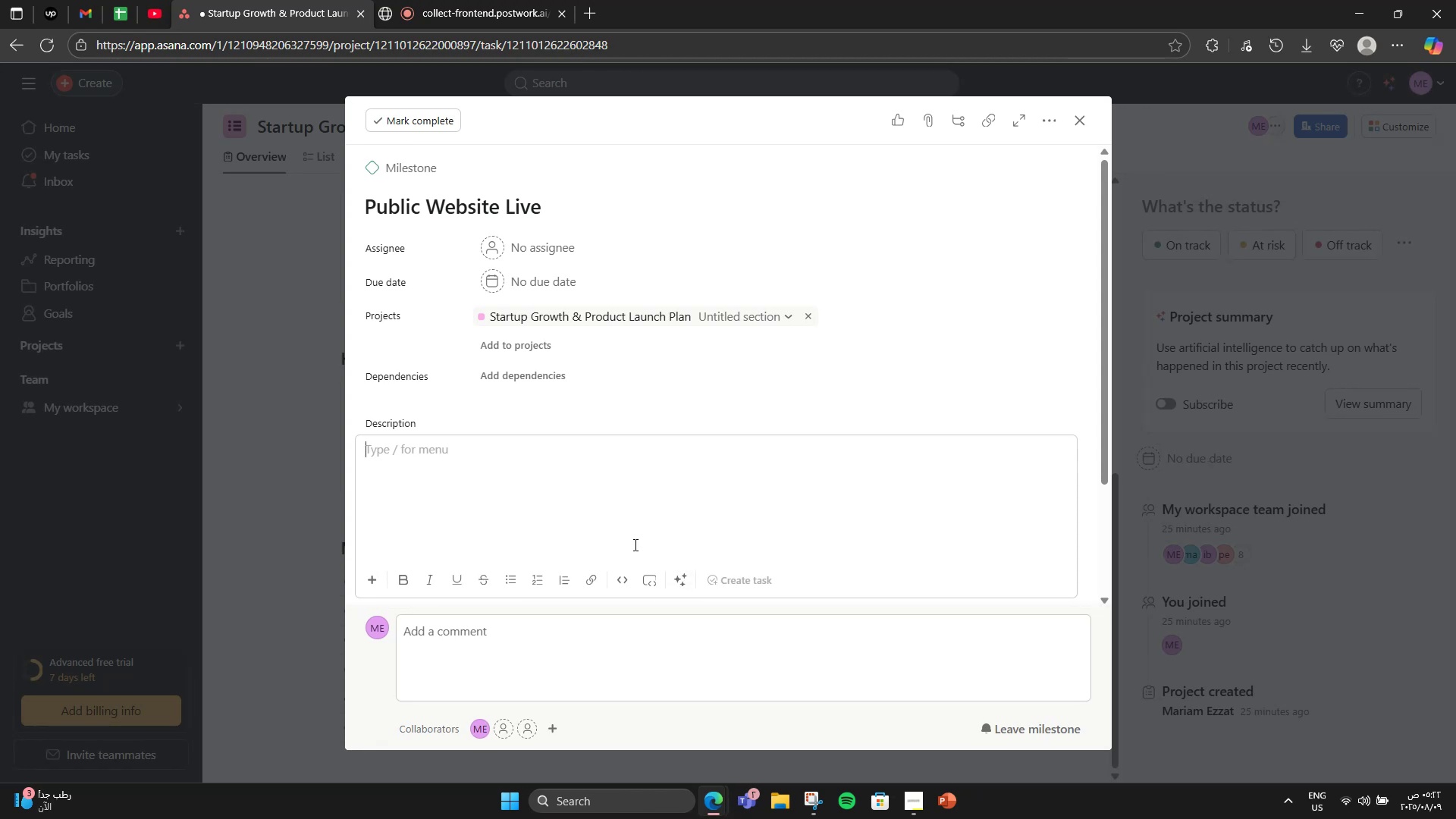 
type(Marketing website )
 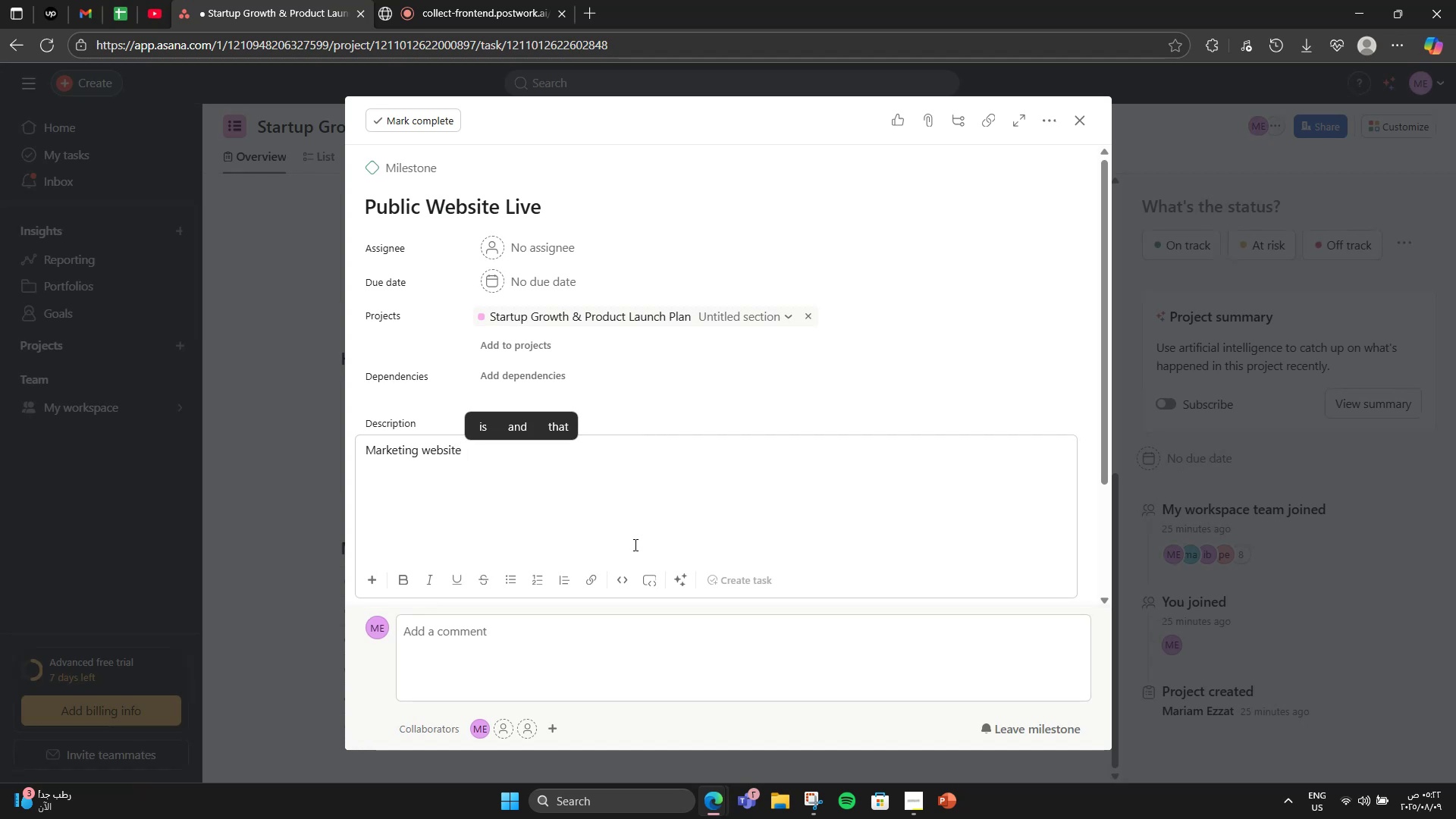 
type(published )
key(Backspace)
 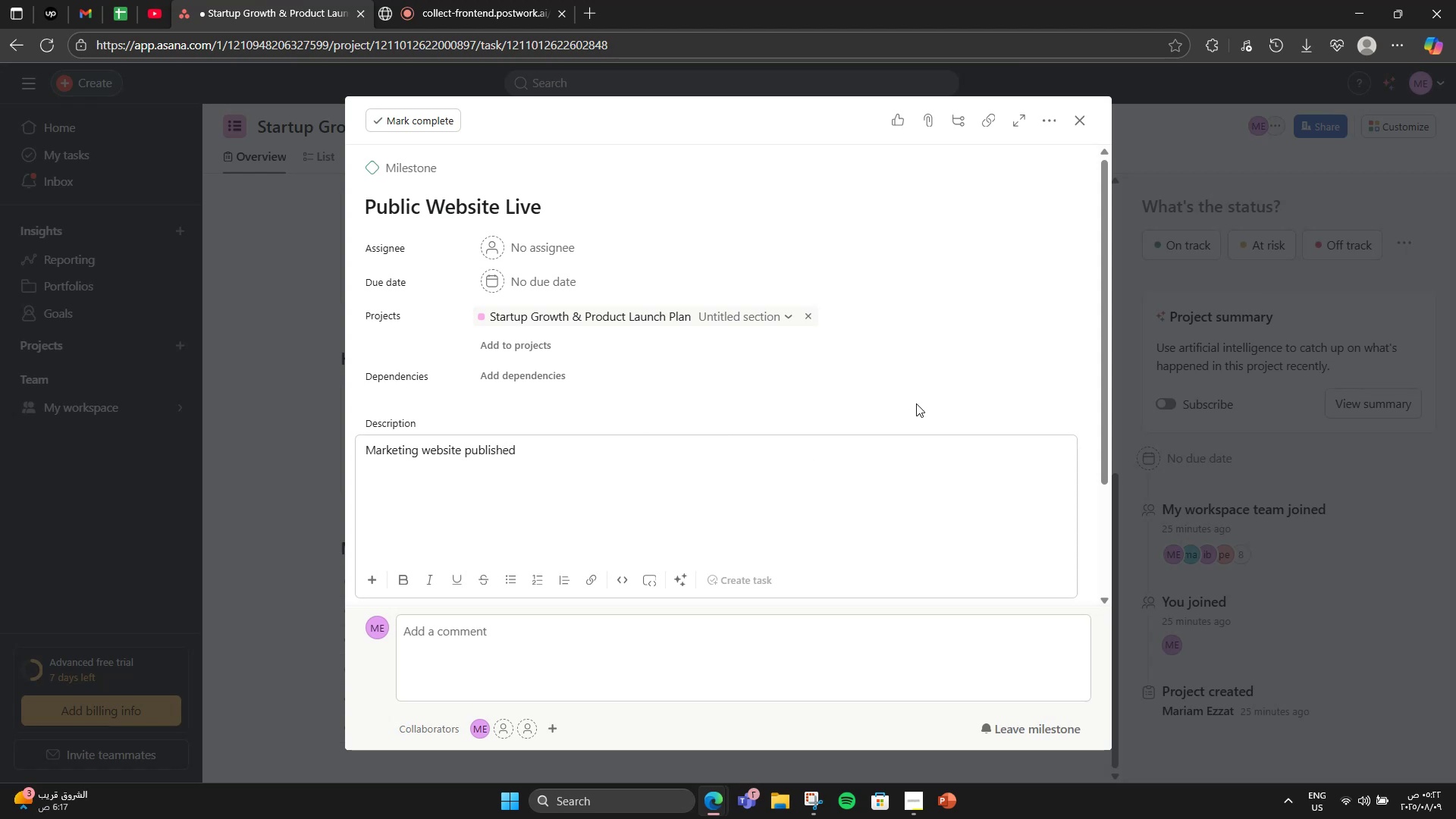 
left_click([1196, 410])
 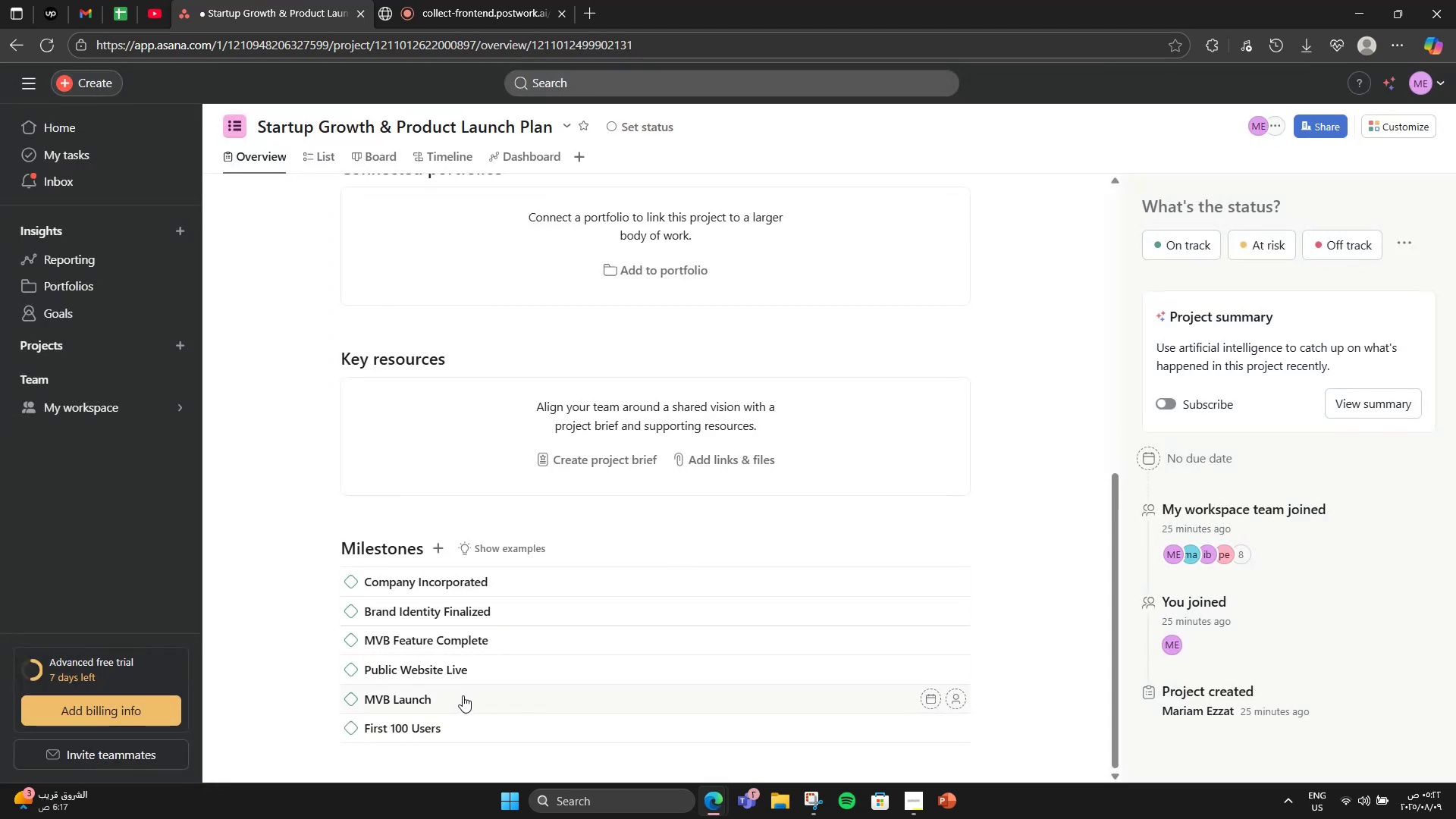 
left_click([499, 674])
 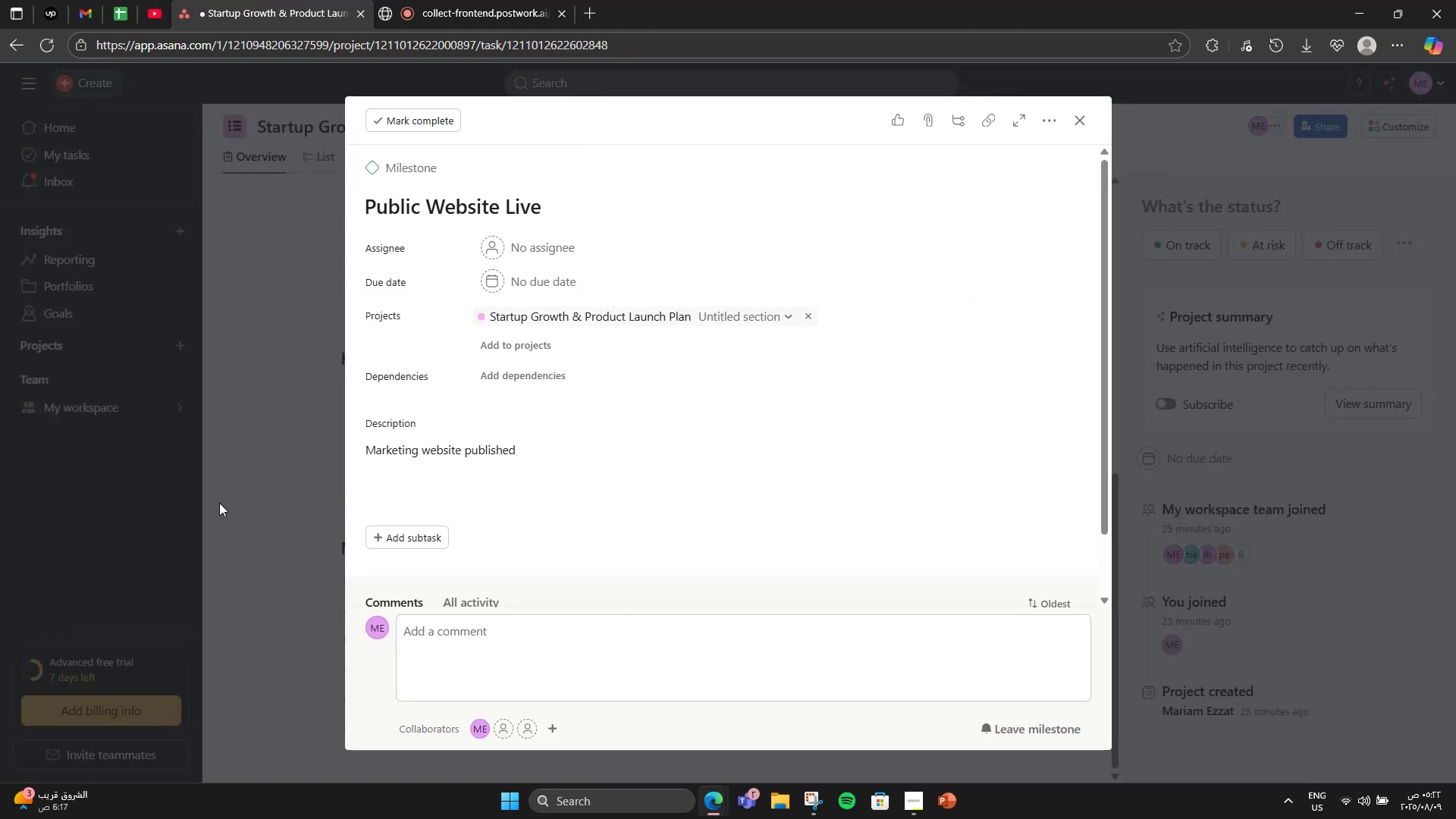 
left_click([276, 492])
 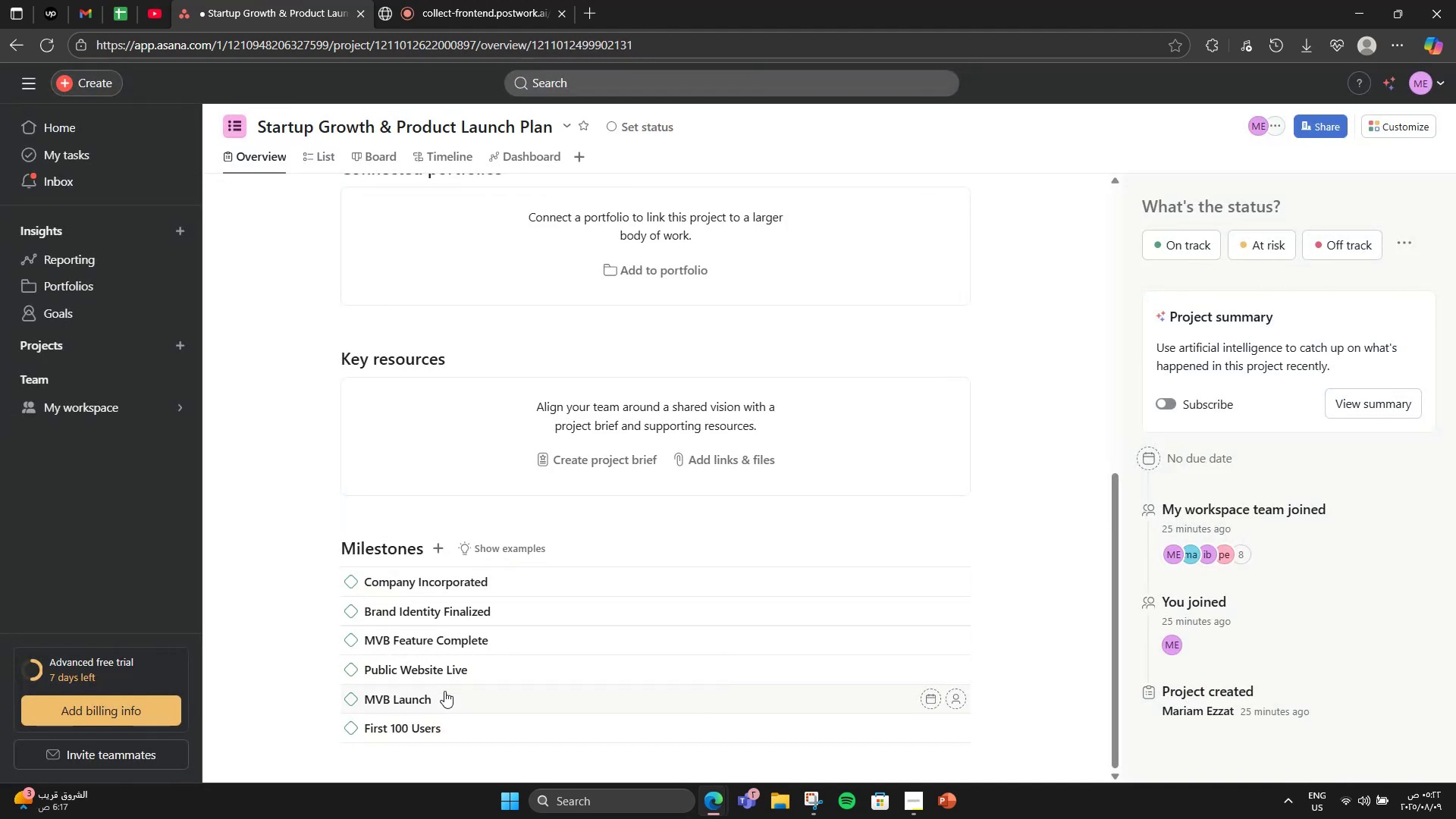 
left_click([444, 691])
 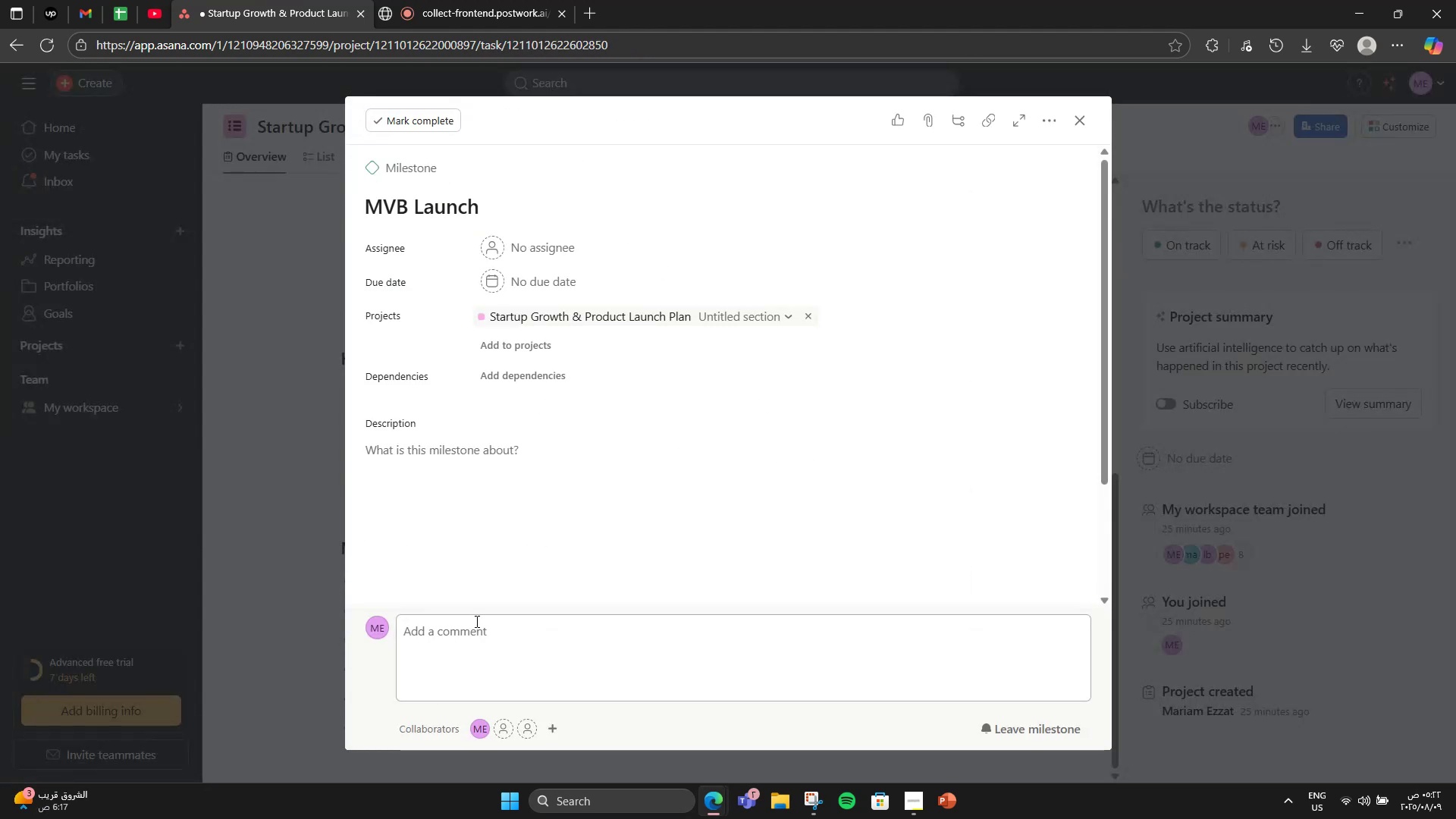 
scroll: coordinate [516, 522], scroll_direction: down, amount: 3.0
 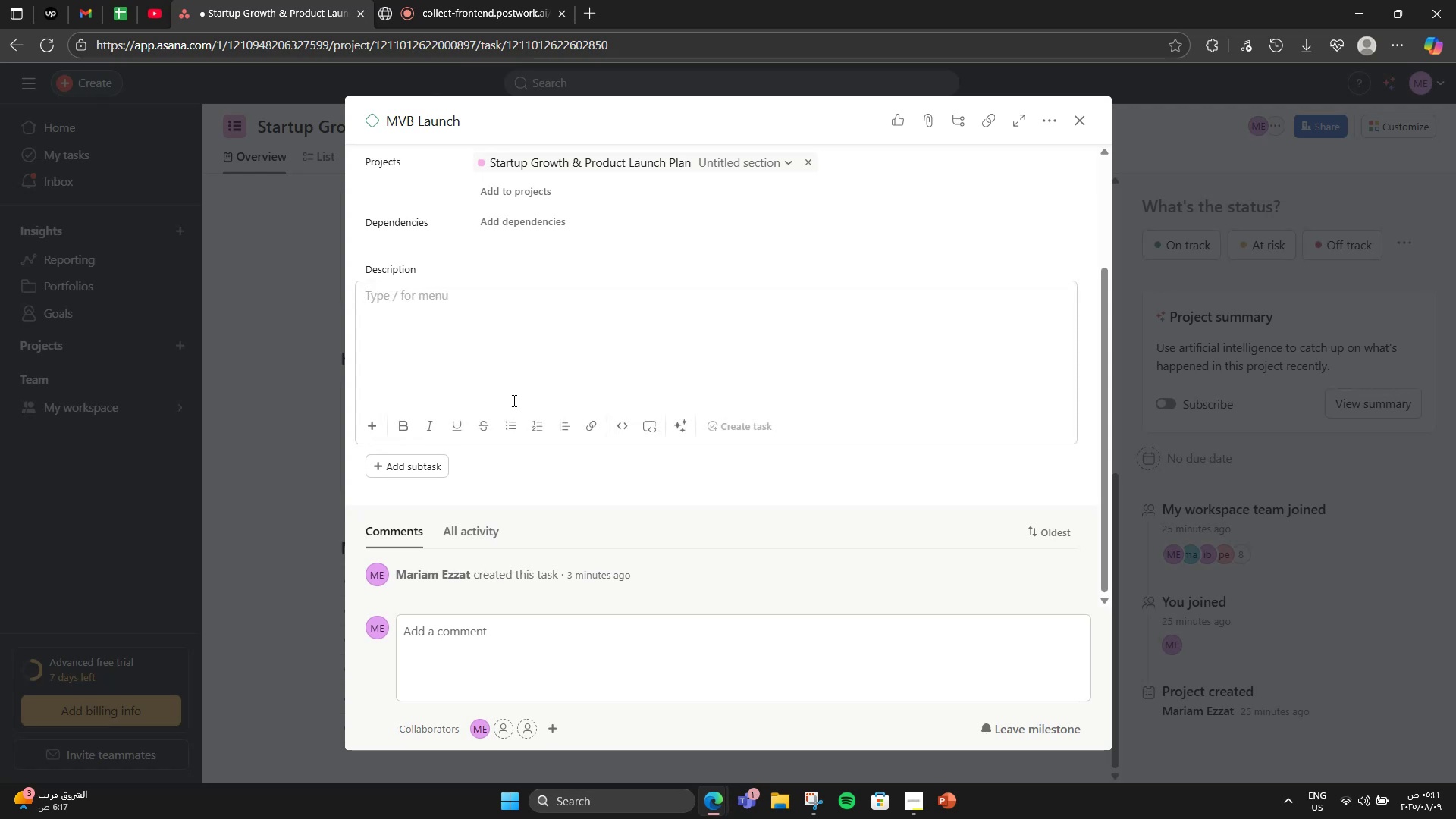 
type(Pro1duc)
key(Backspace)
type(duct avali)
 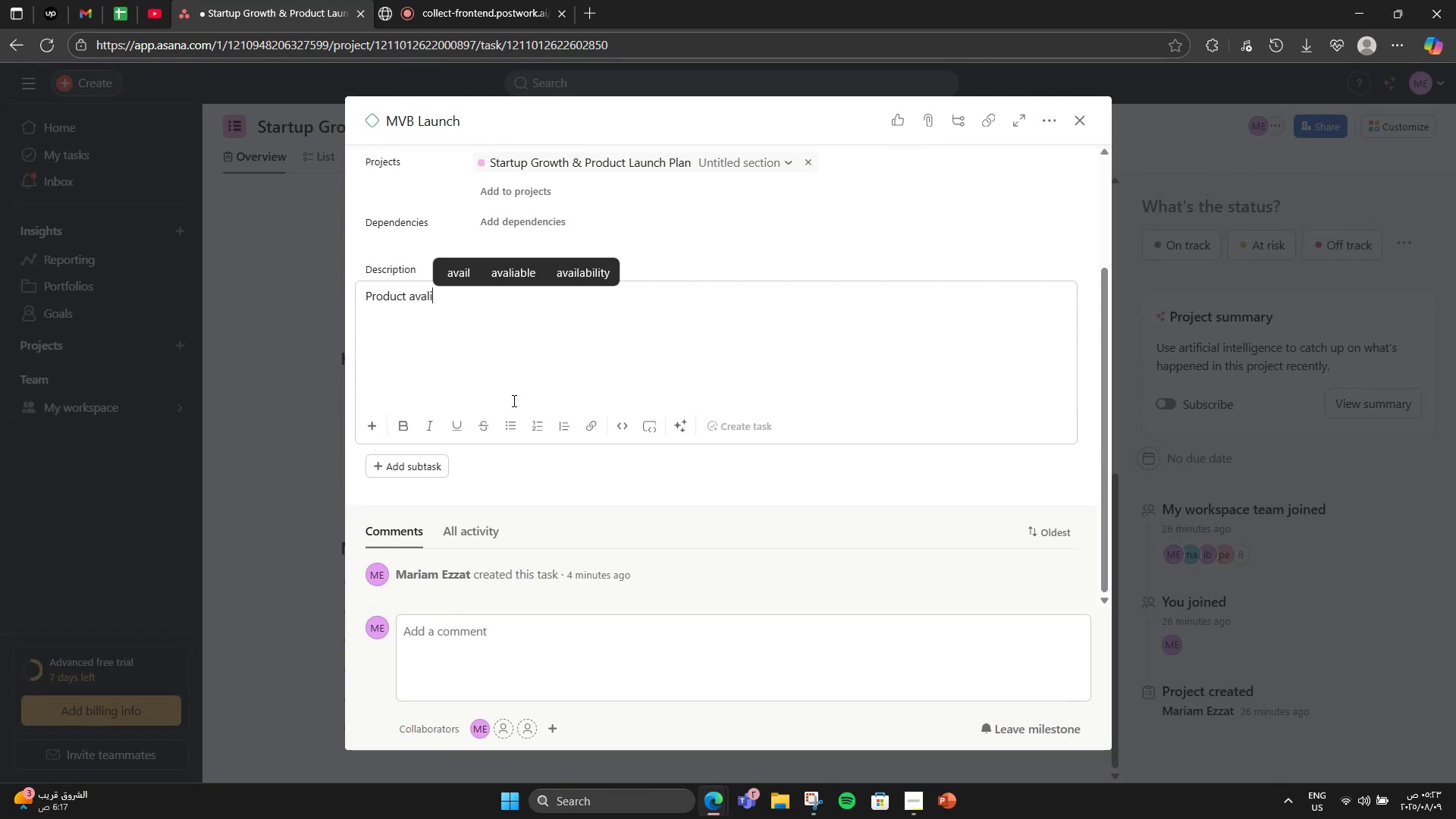 
key(Backspace)
key(Backspace)
type(ib)
key(Backspace)
type(labkee)
key(Backspace)
key(Backspace)
key(Backspace)
type(le to first cus)
 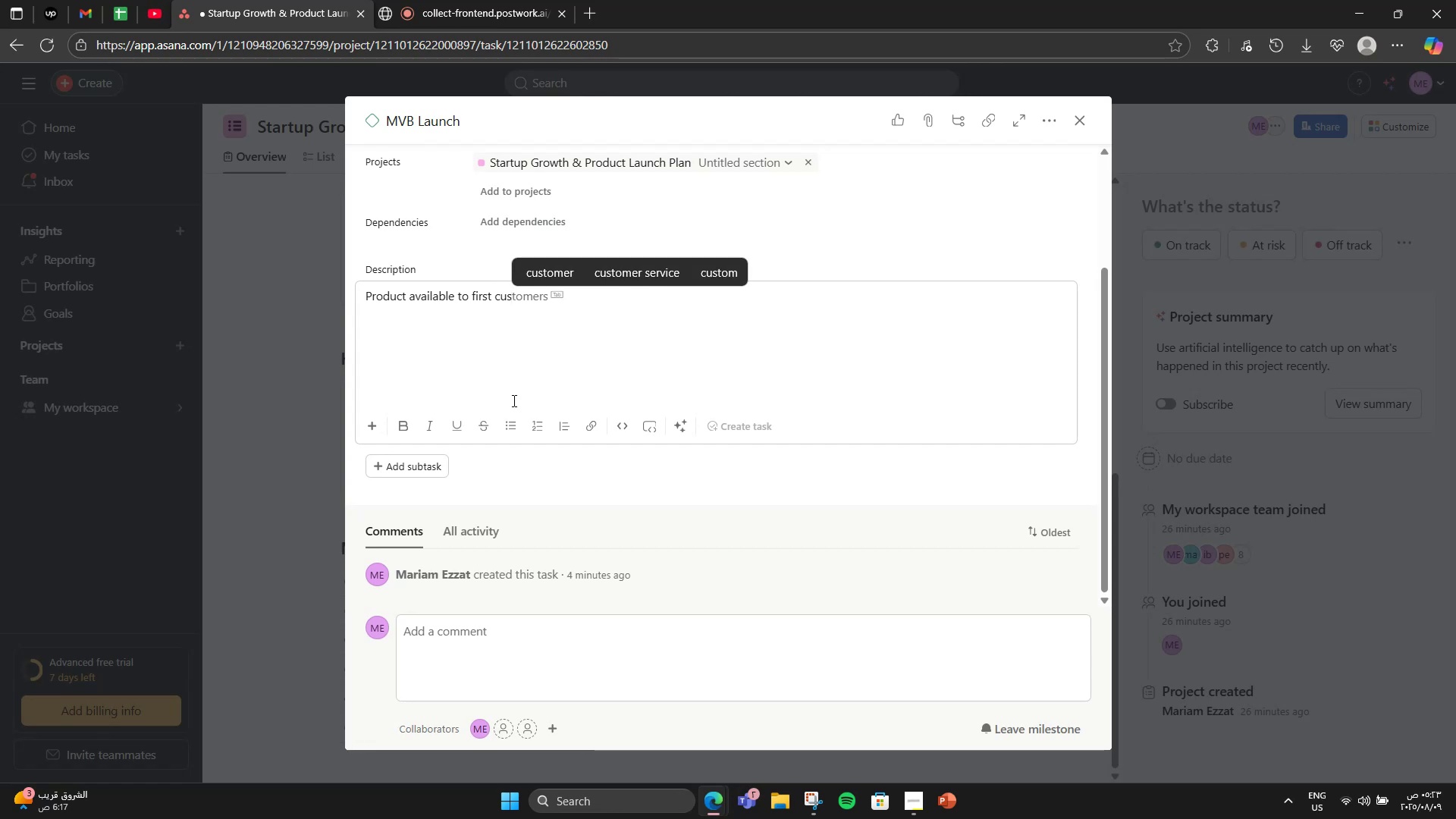 
key(ArrowRight)
 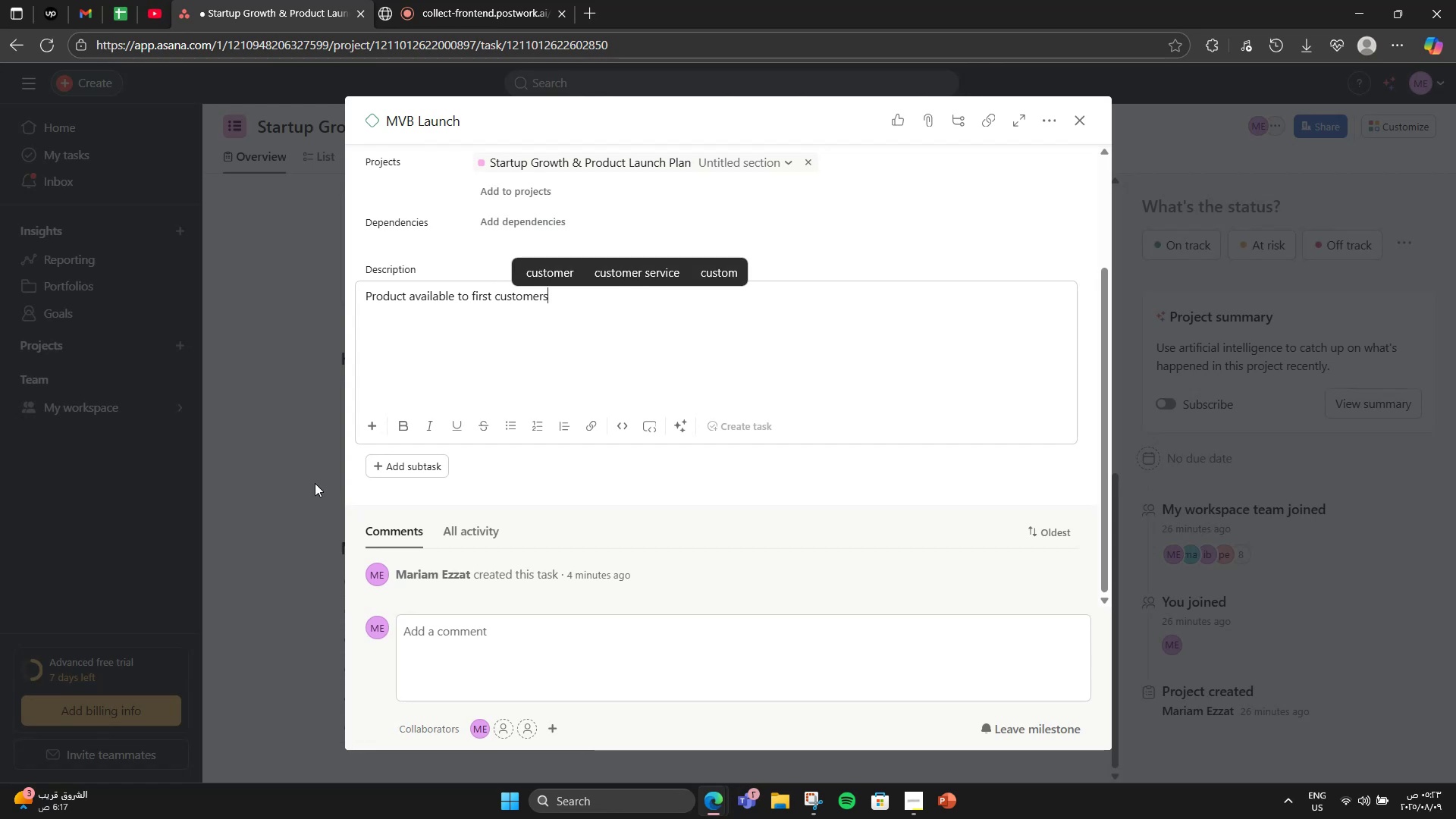 
left_click([1169, 362])
 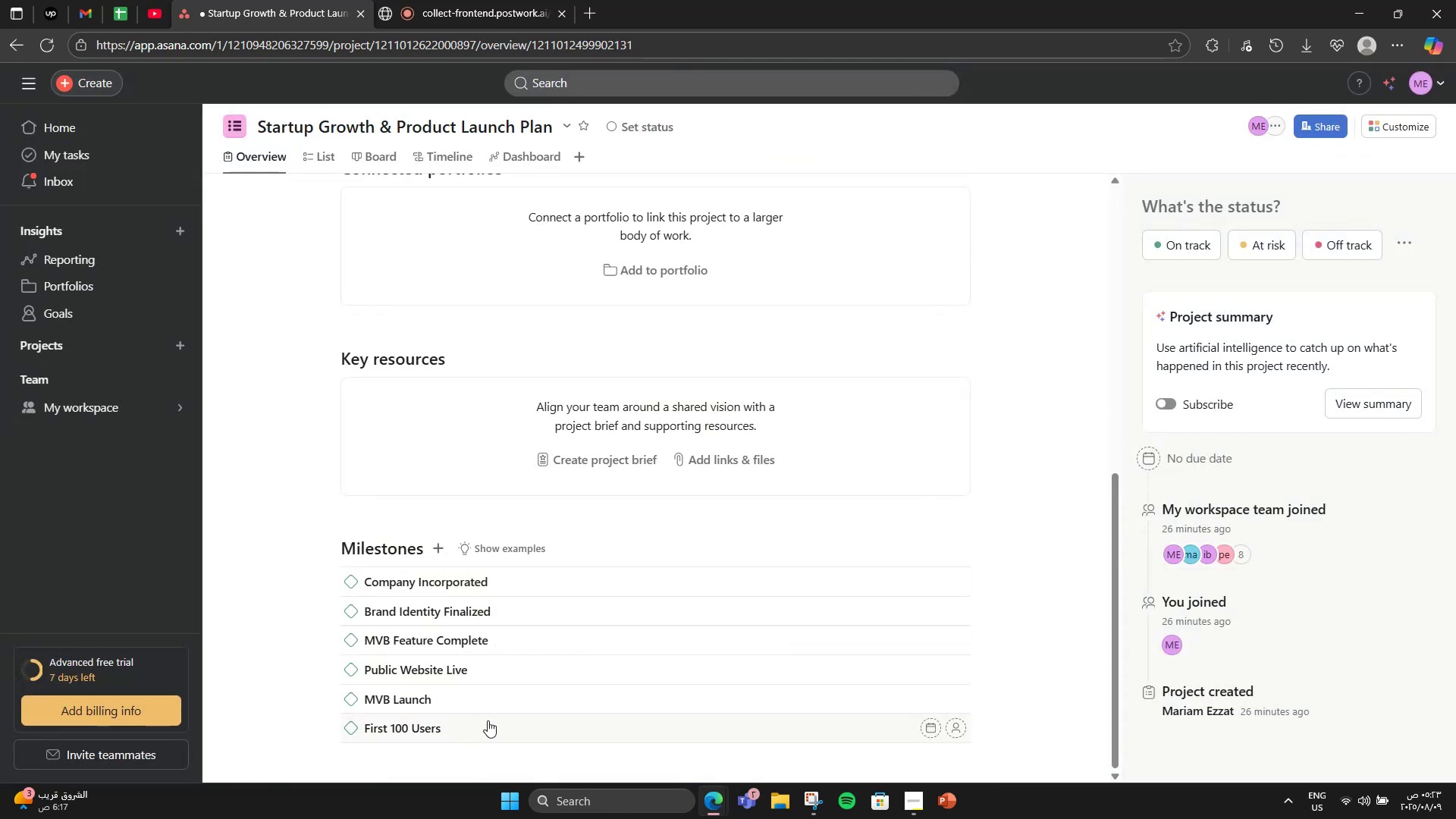 
left_click([488, 720])
 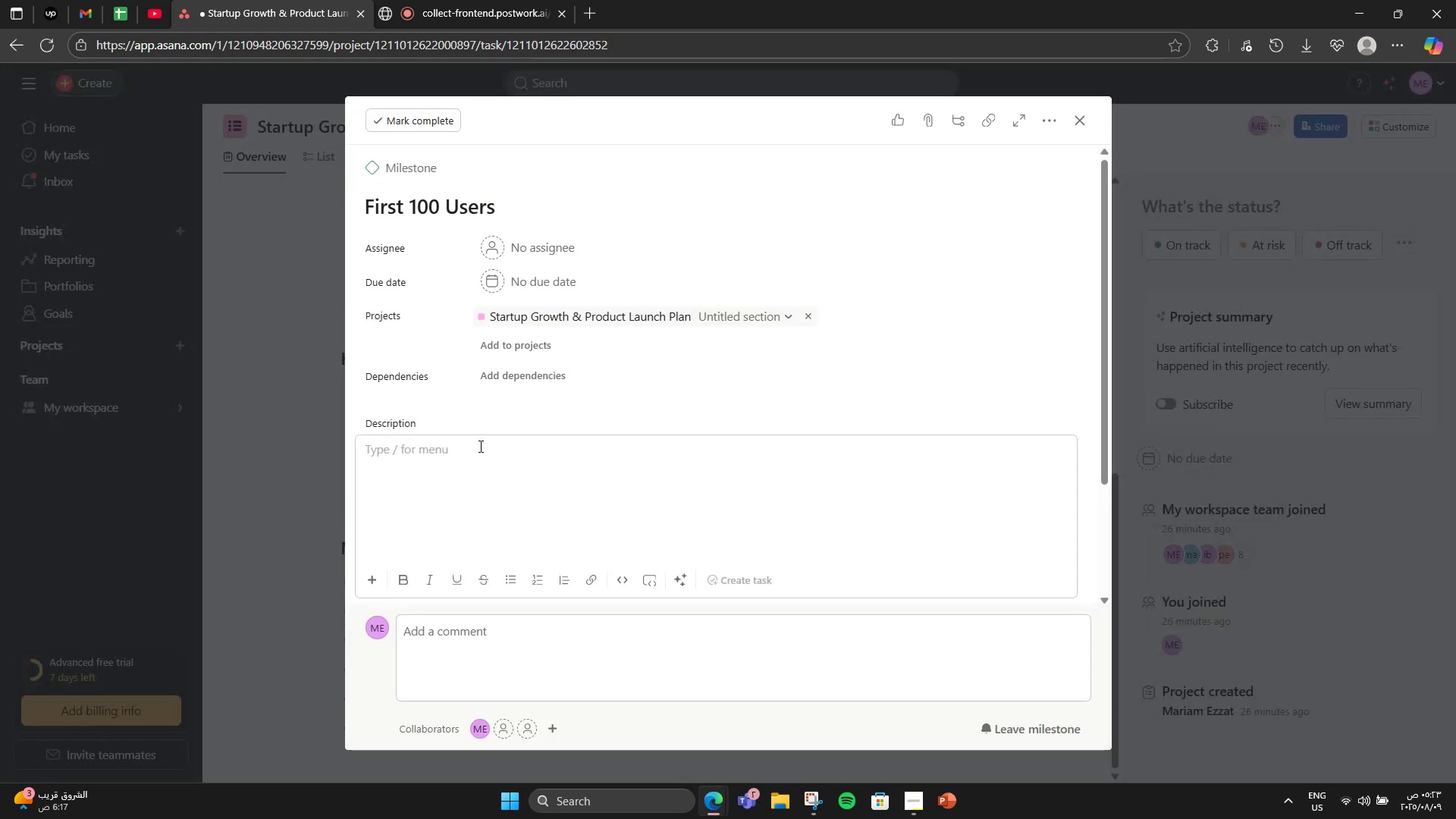 
type(100 active users achieved)
 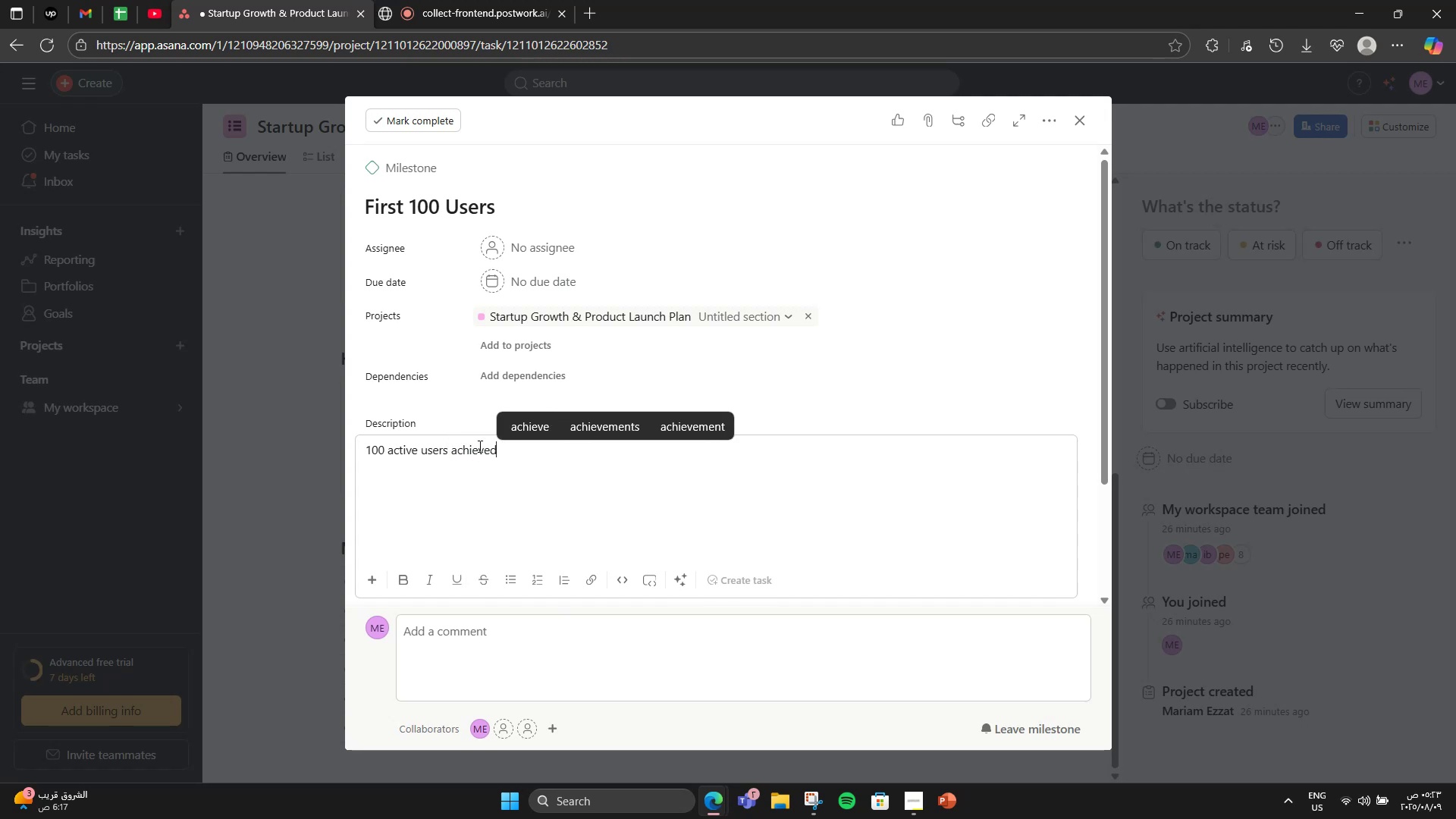 
left_click([1228, 400])
 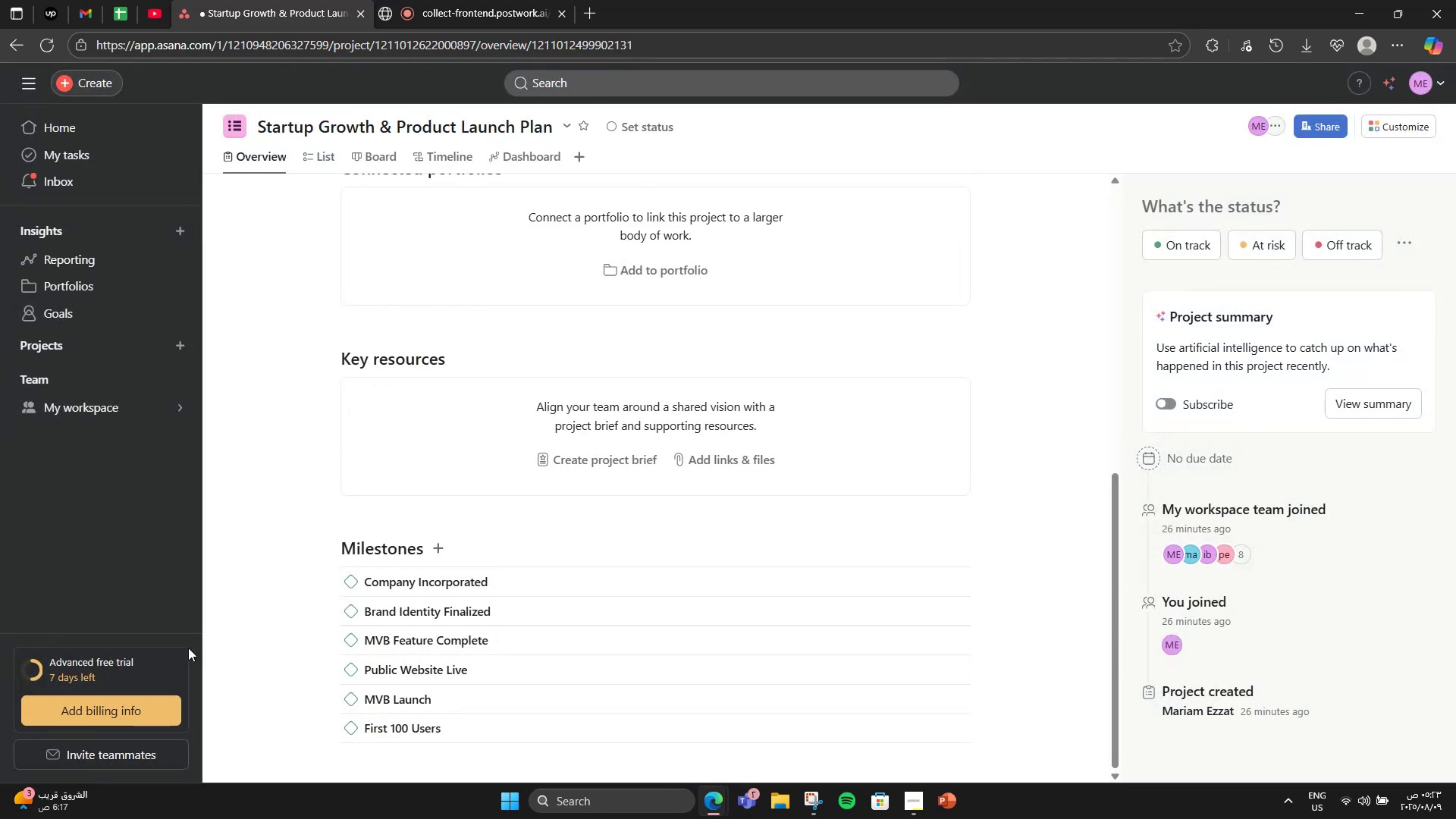 
scroll: coordinate [269, 548], scroll_direction: up, amount: 5.0
 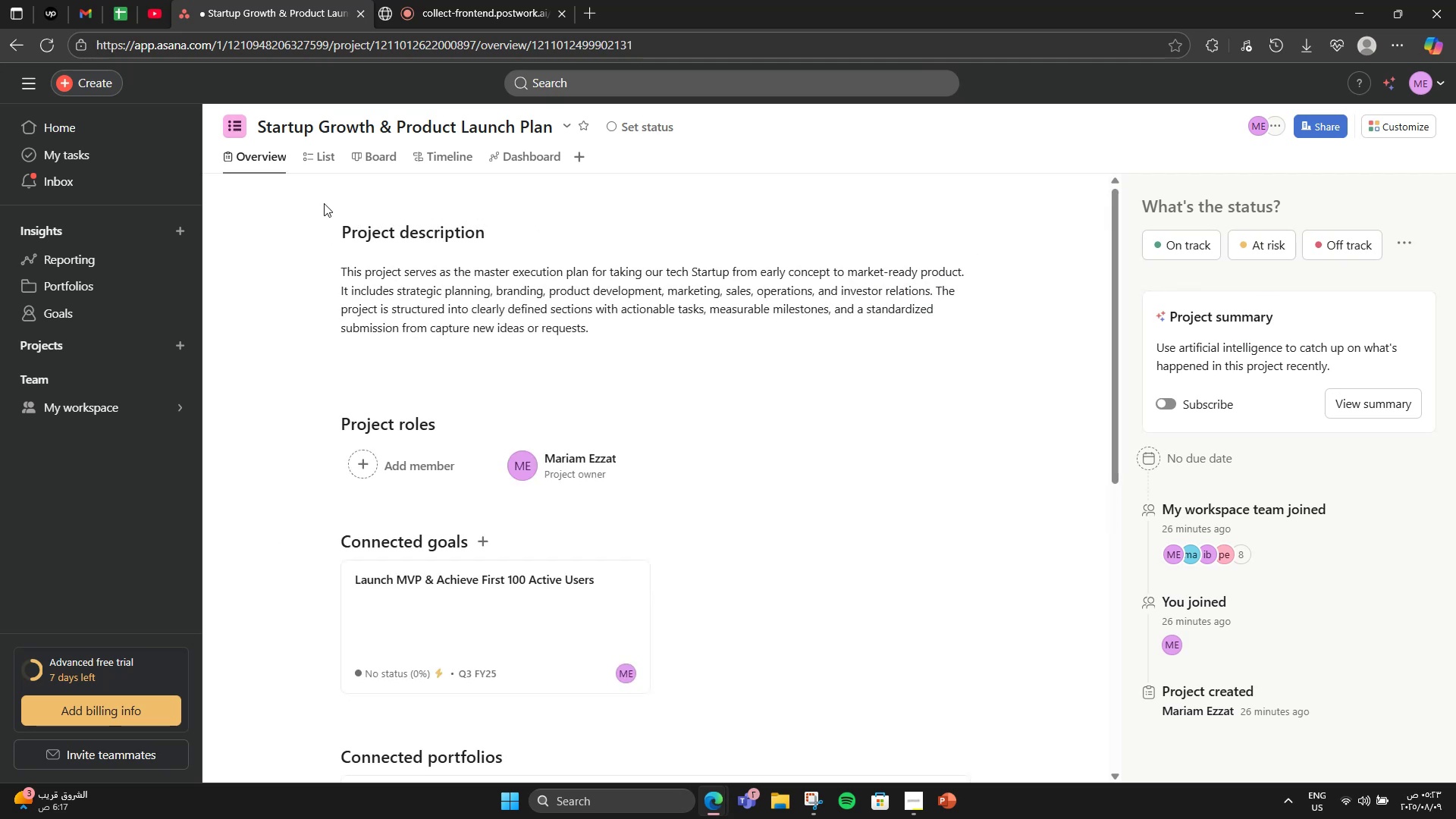 
left_click([319, 161])
 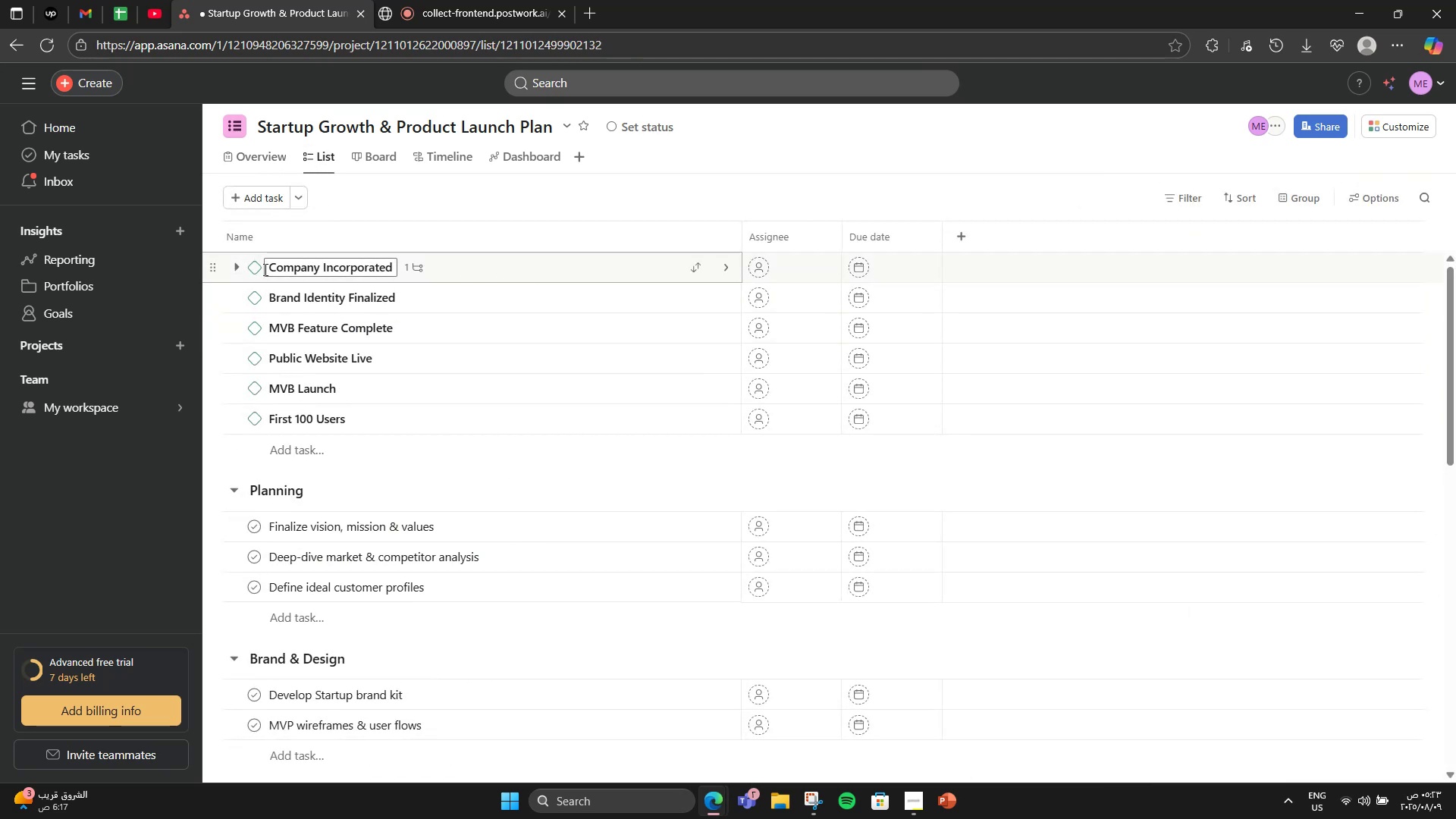 
scroll: coordinate [333, 455], scroll_direction: none, amount: 0.0
 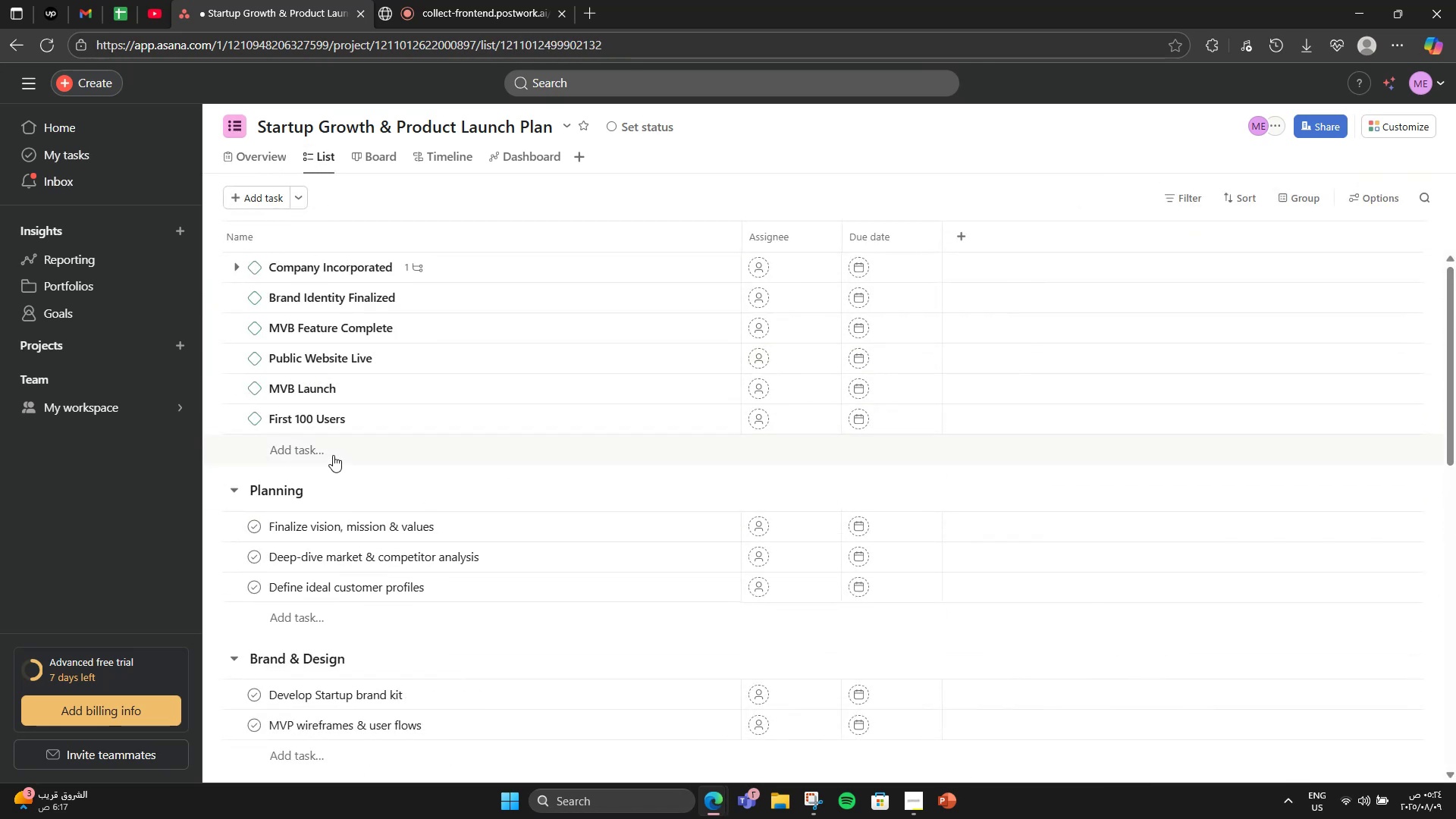 
scroll: coordinate [333, 455], scroll_direction: down, amount: 2.0
 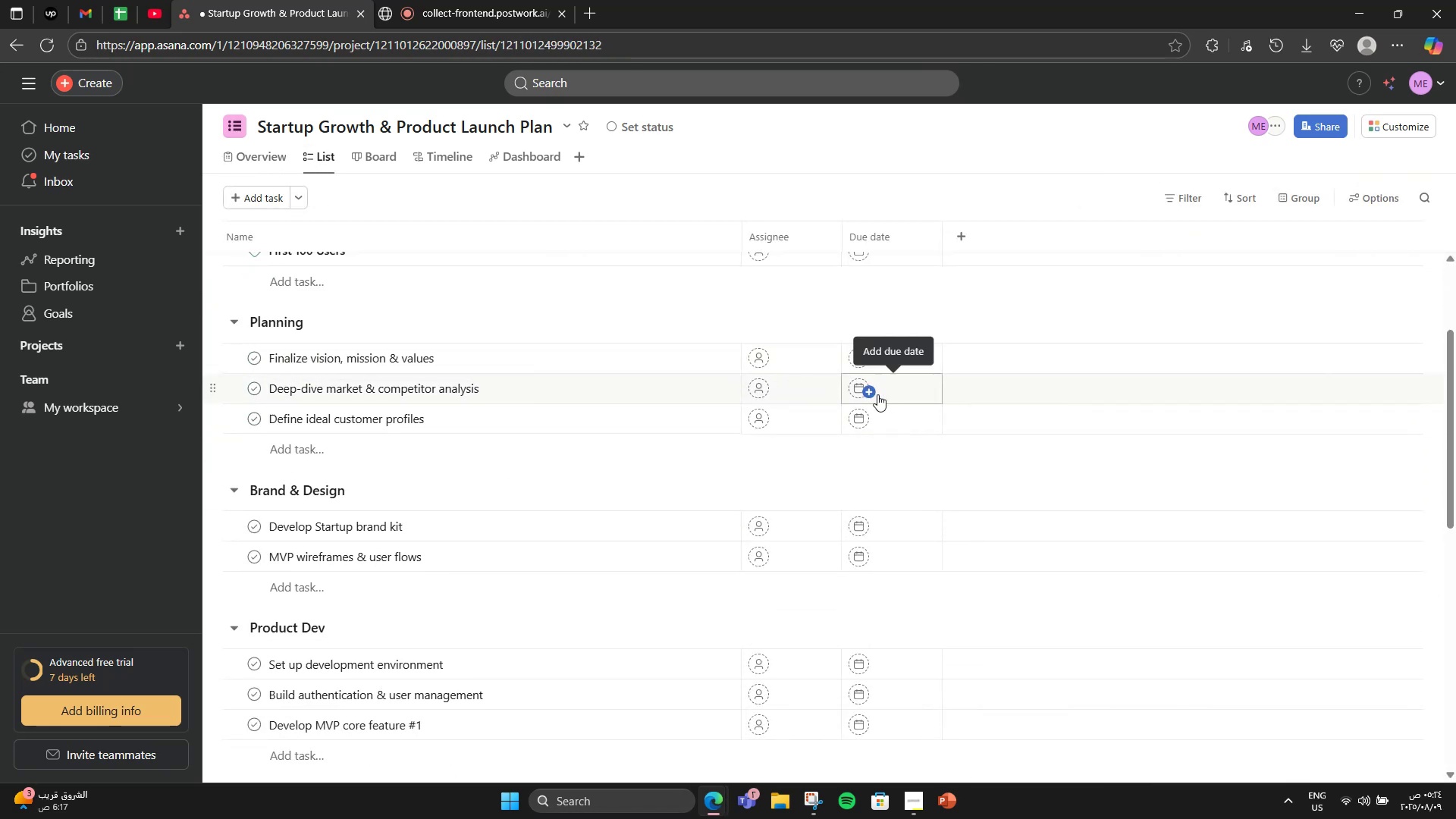 
mouse_move([953, 249])
 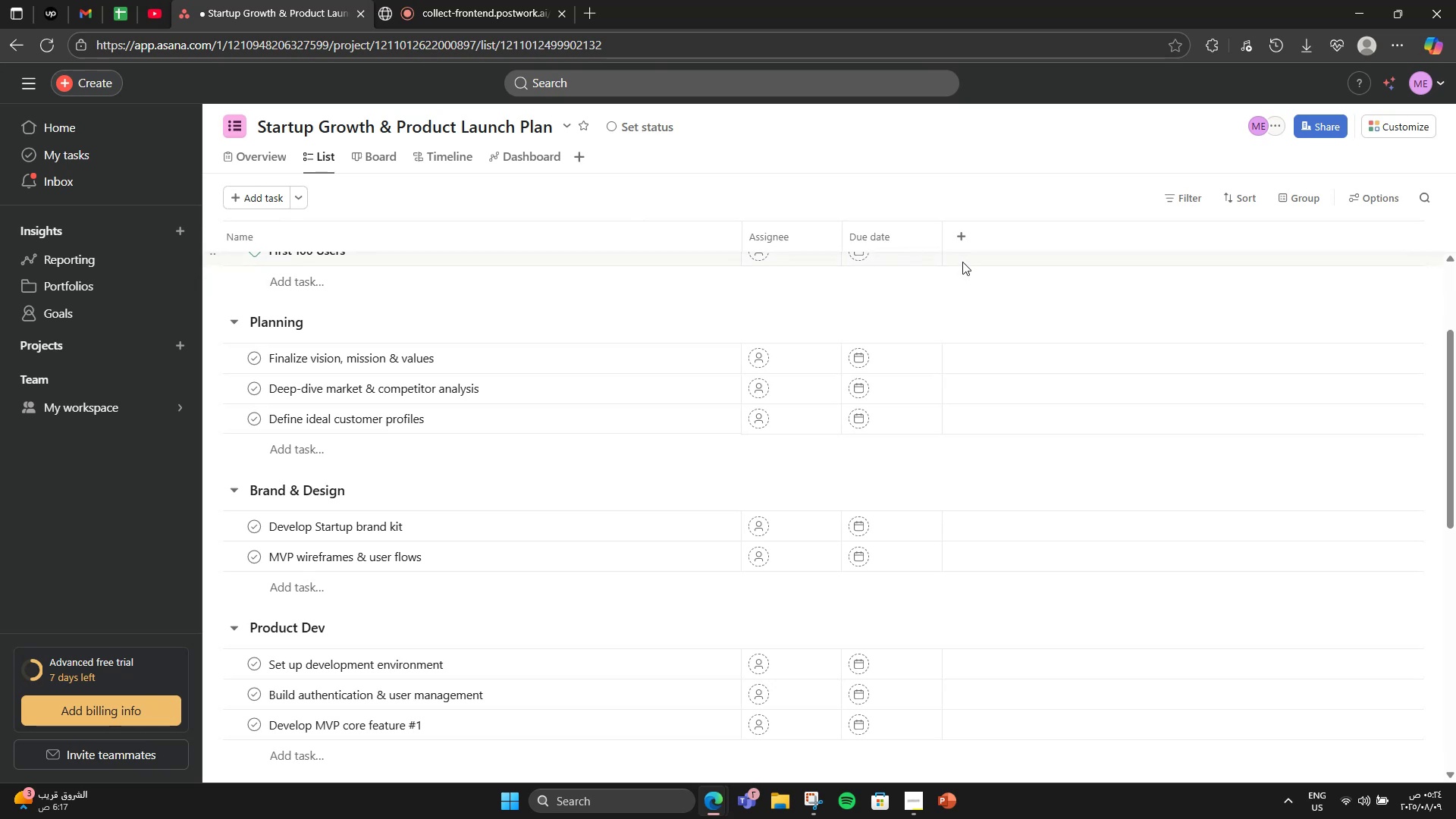 
wait(13.25)
 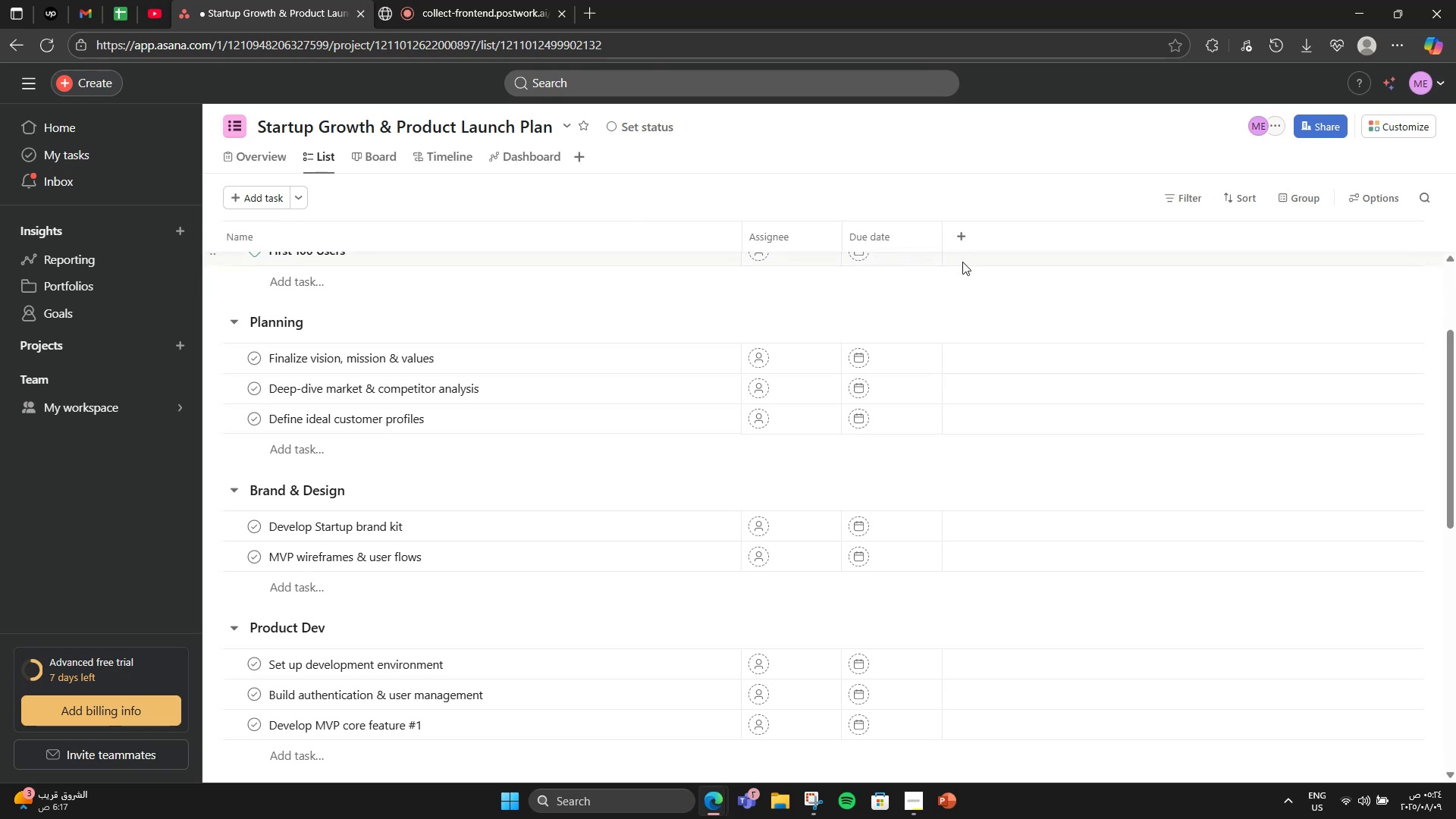 
left_click([958, 235])
 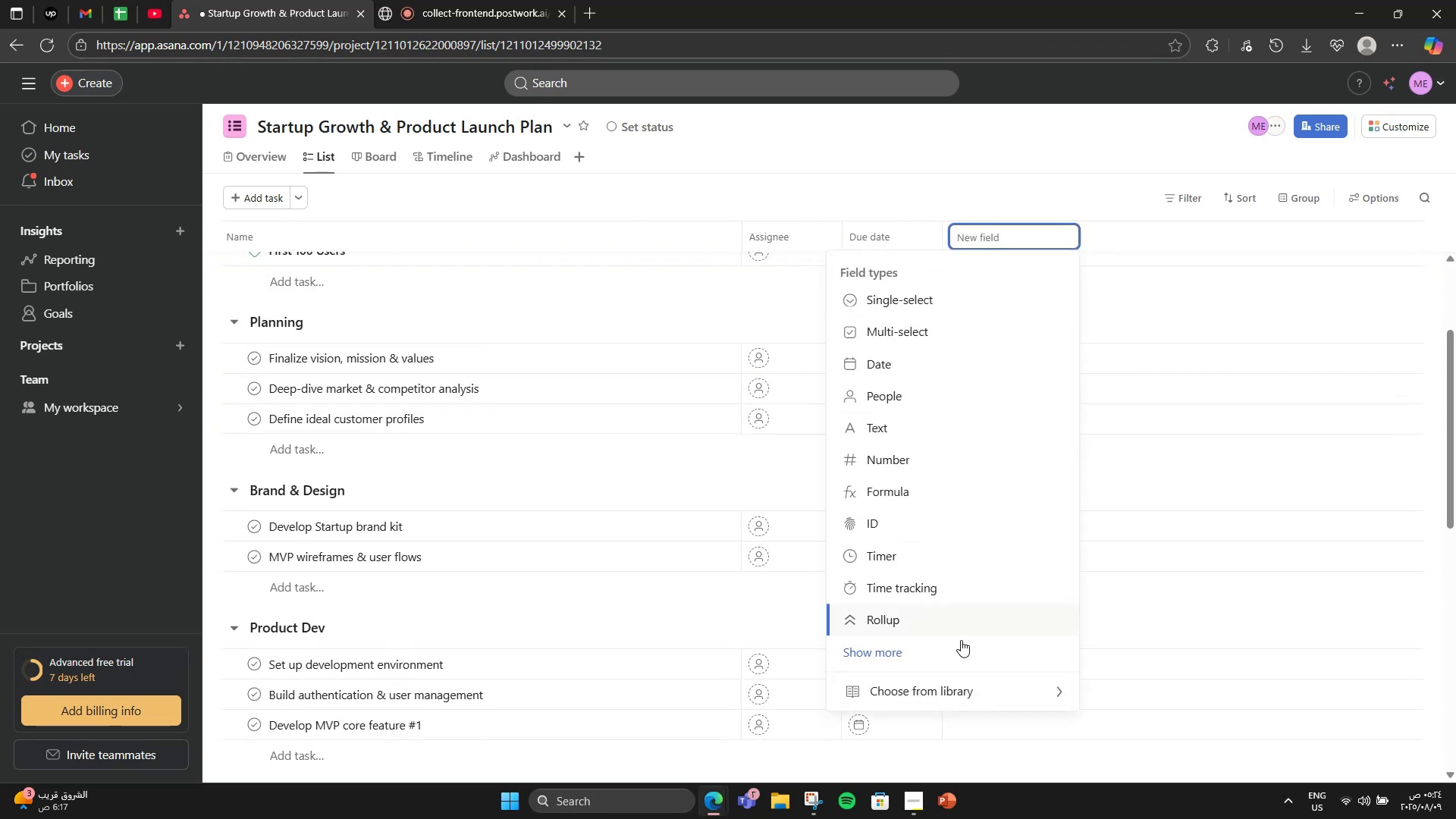 
left_click([968, 695])
 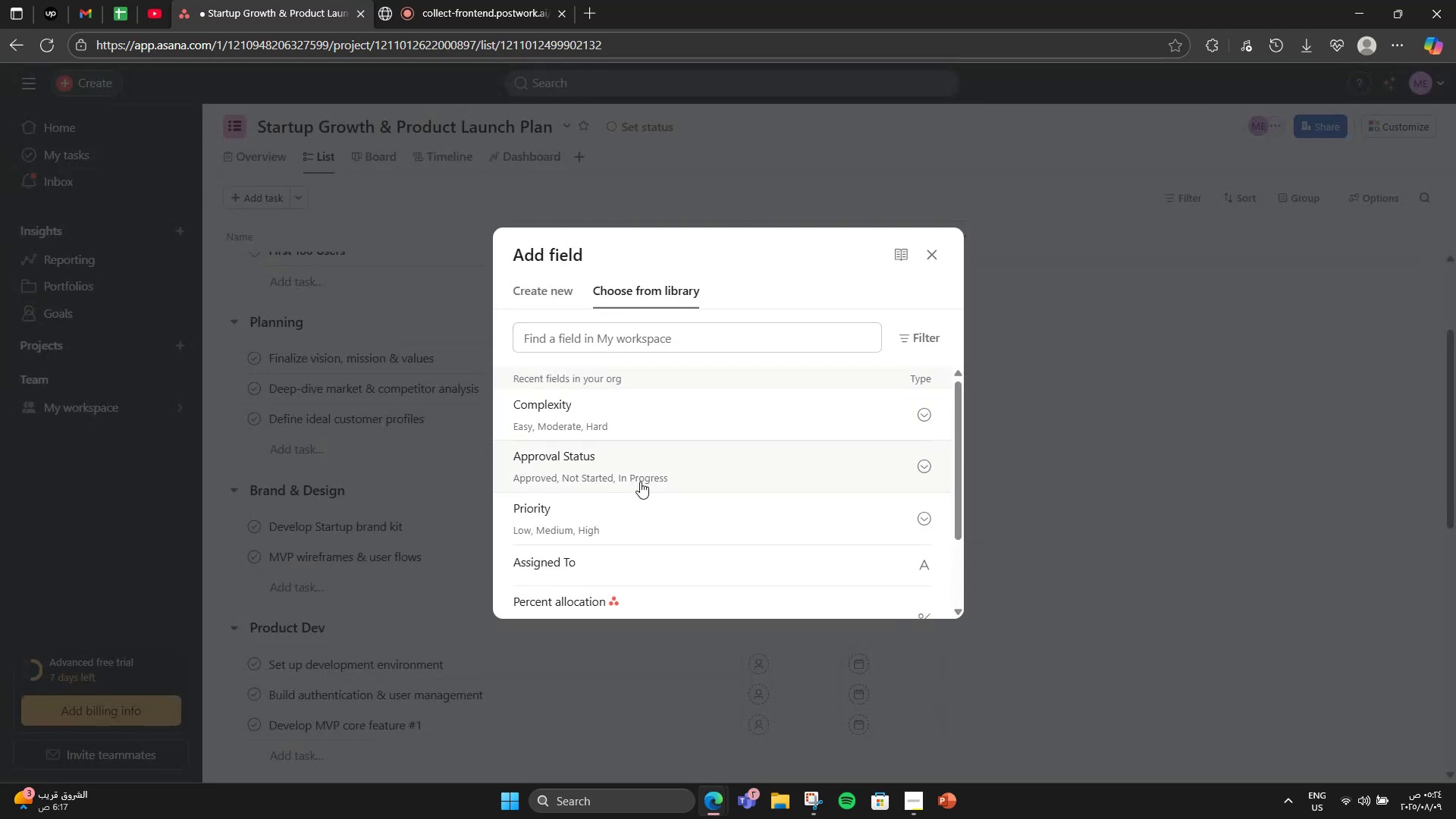 
left_click([638, 506])
 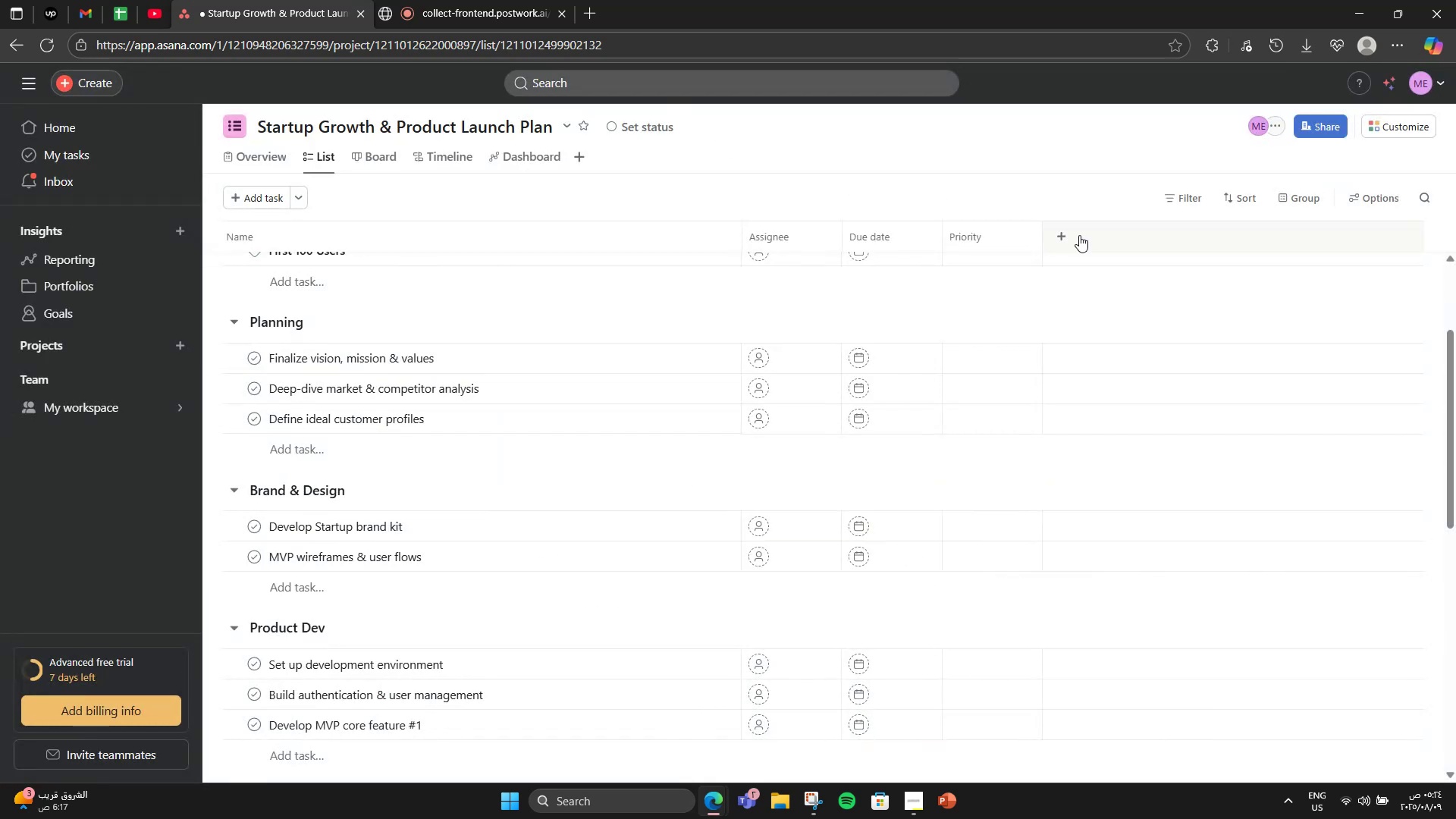 
left_click([1049, 238])
 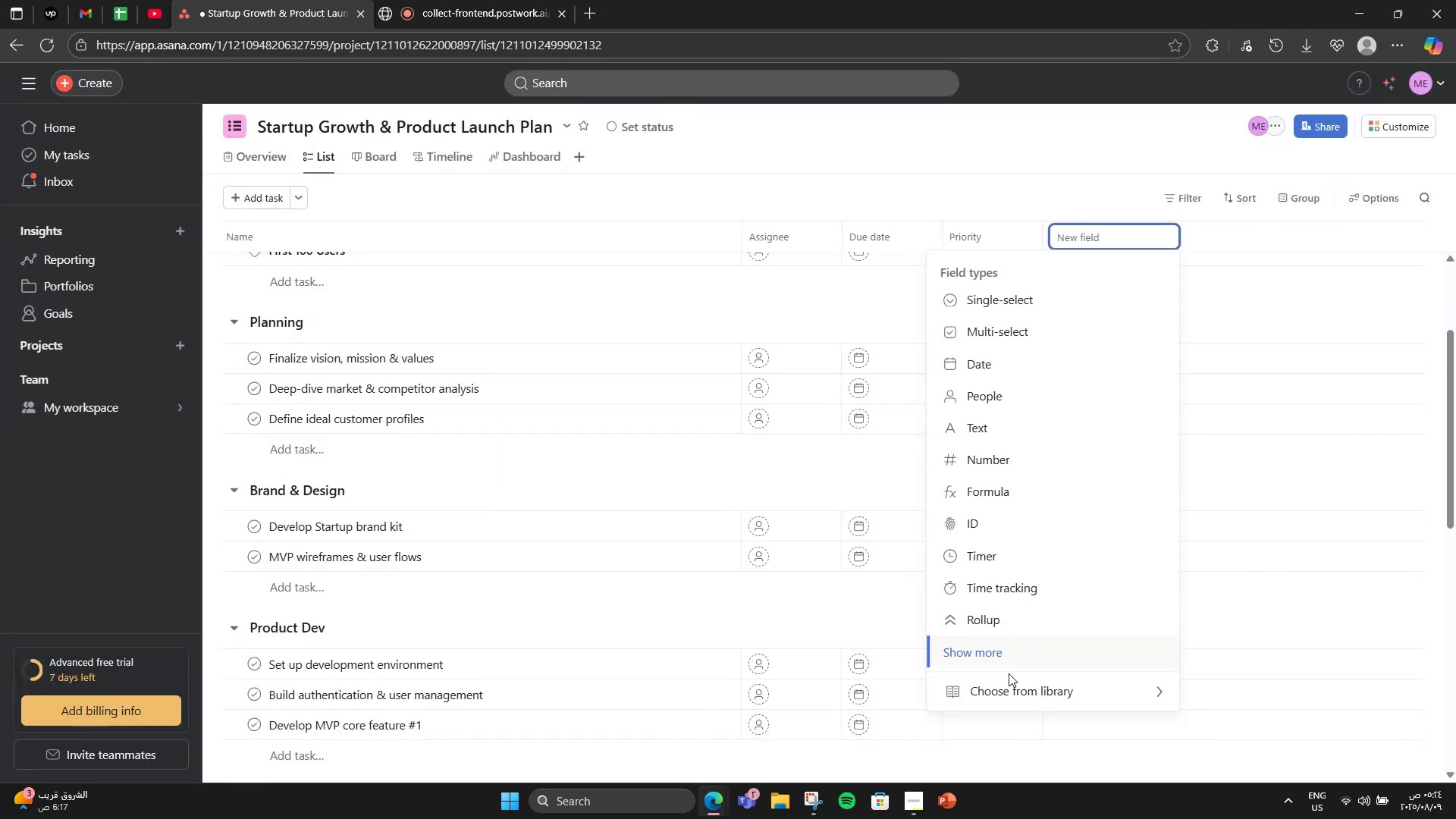 
left_click([1008, 686])
 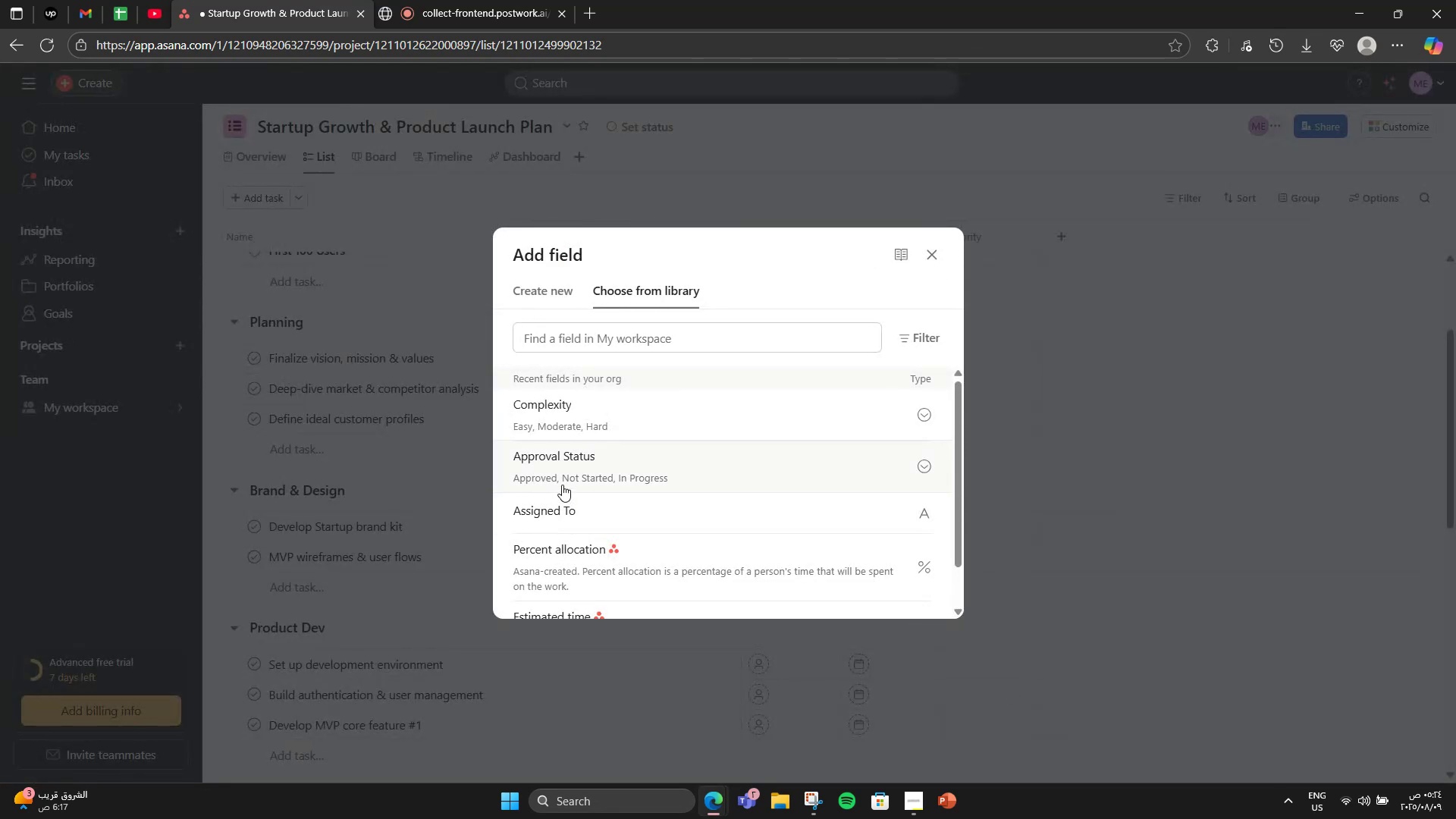 
left_click([561, 436])
 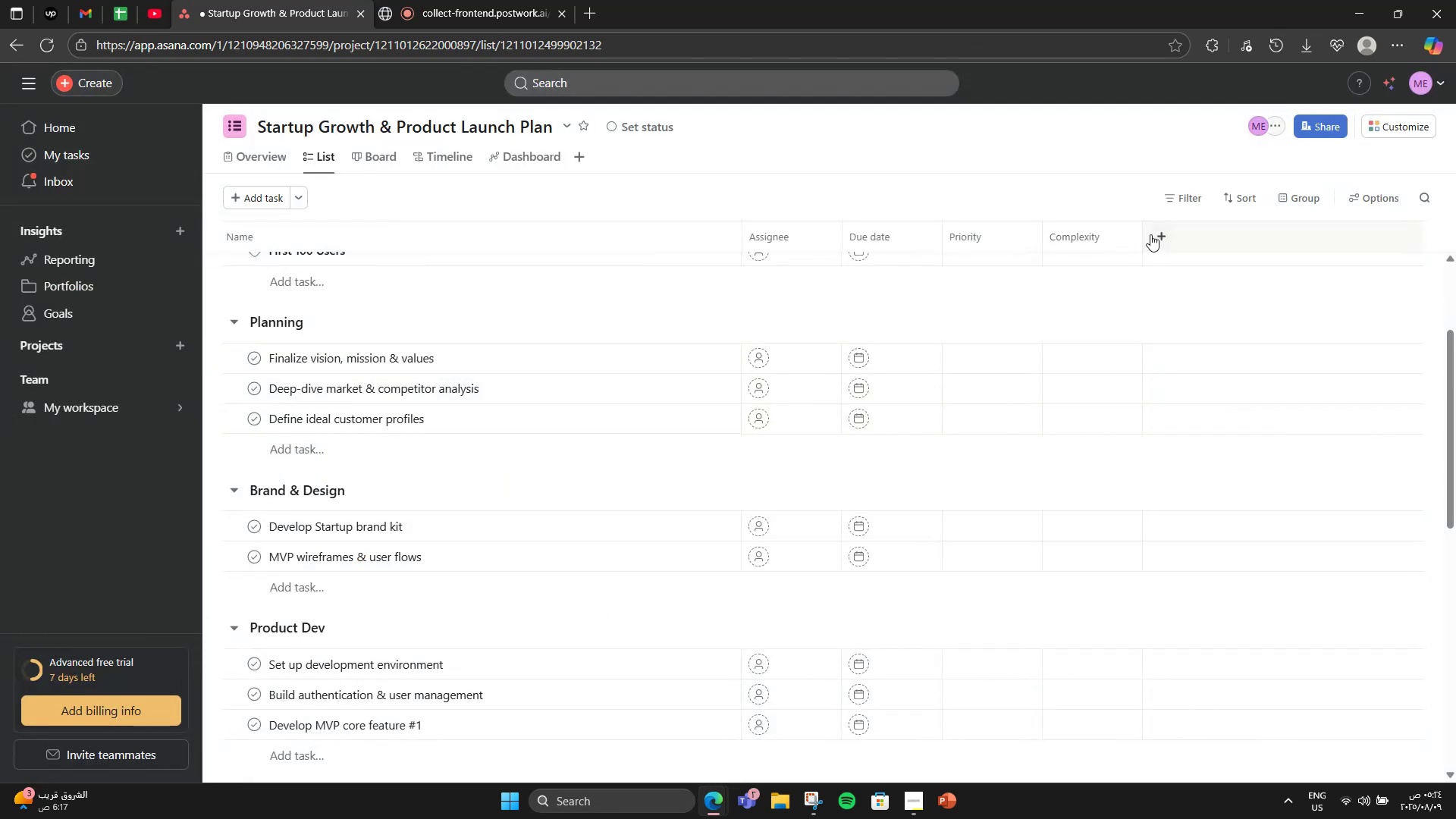 
left_click([1162, 234])
 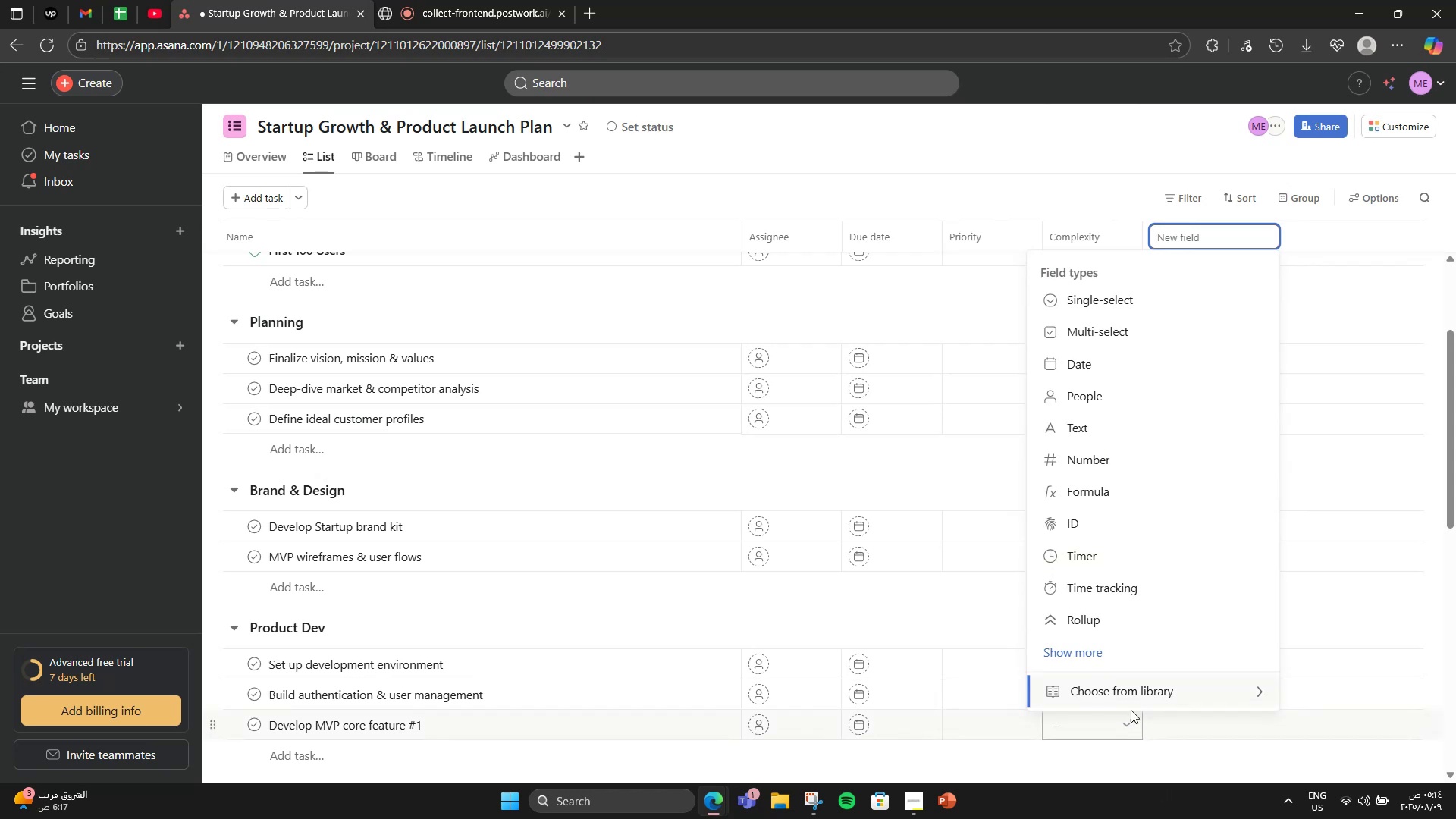 
left_click([1101, 695])
 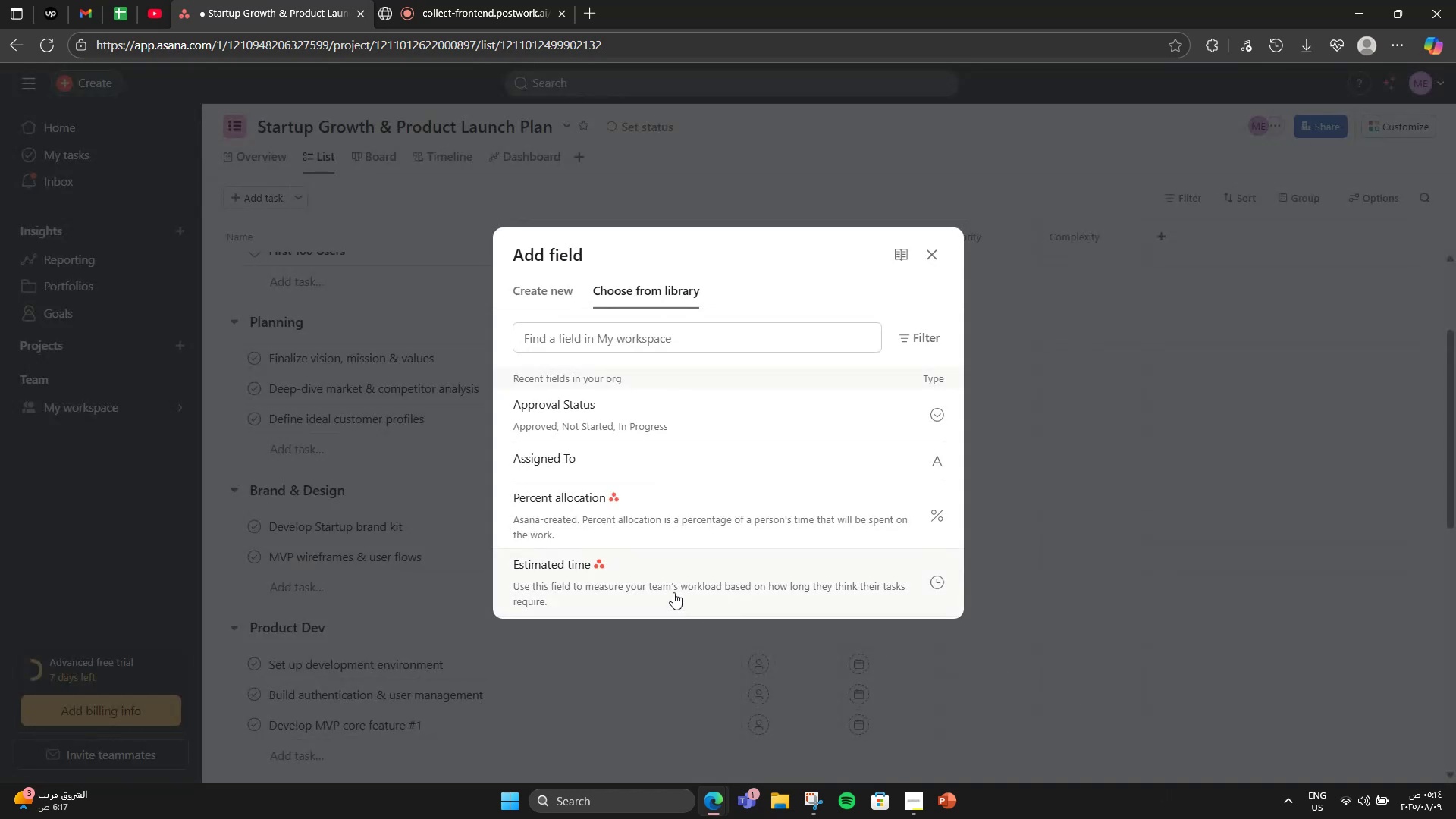 
left_click([667, 566])
 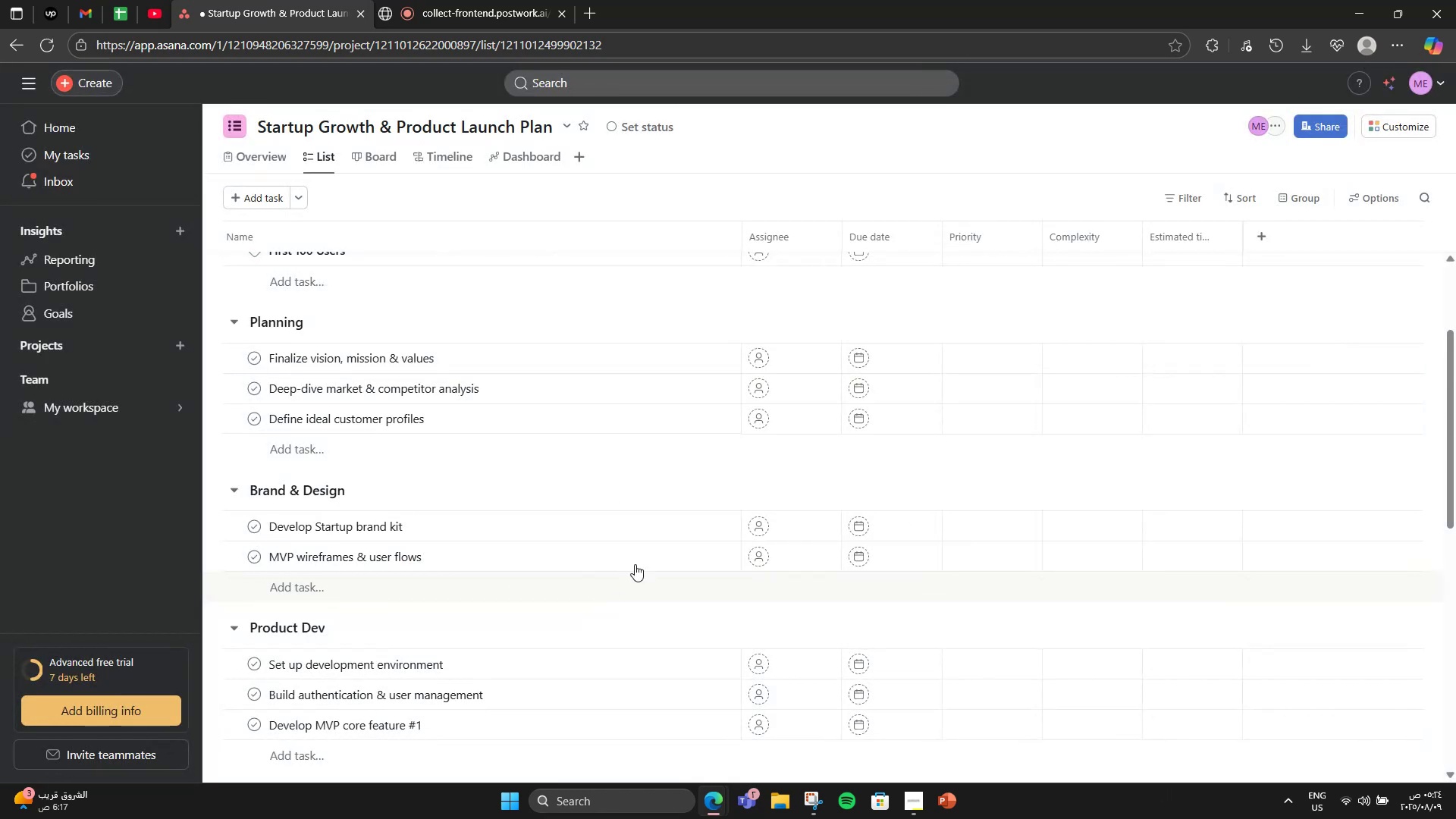 
left_click([1260, 223])
 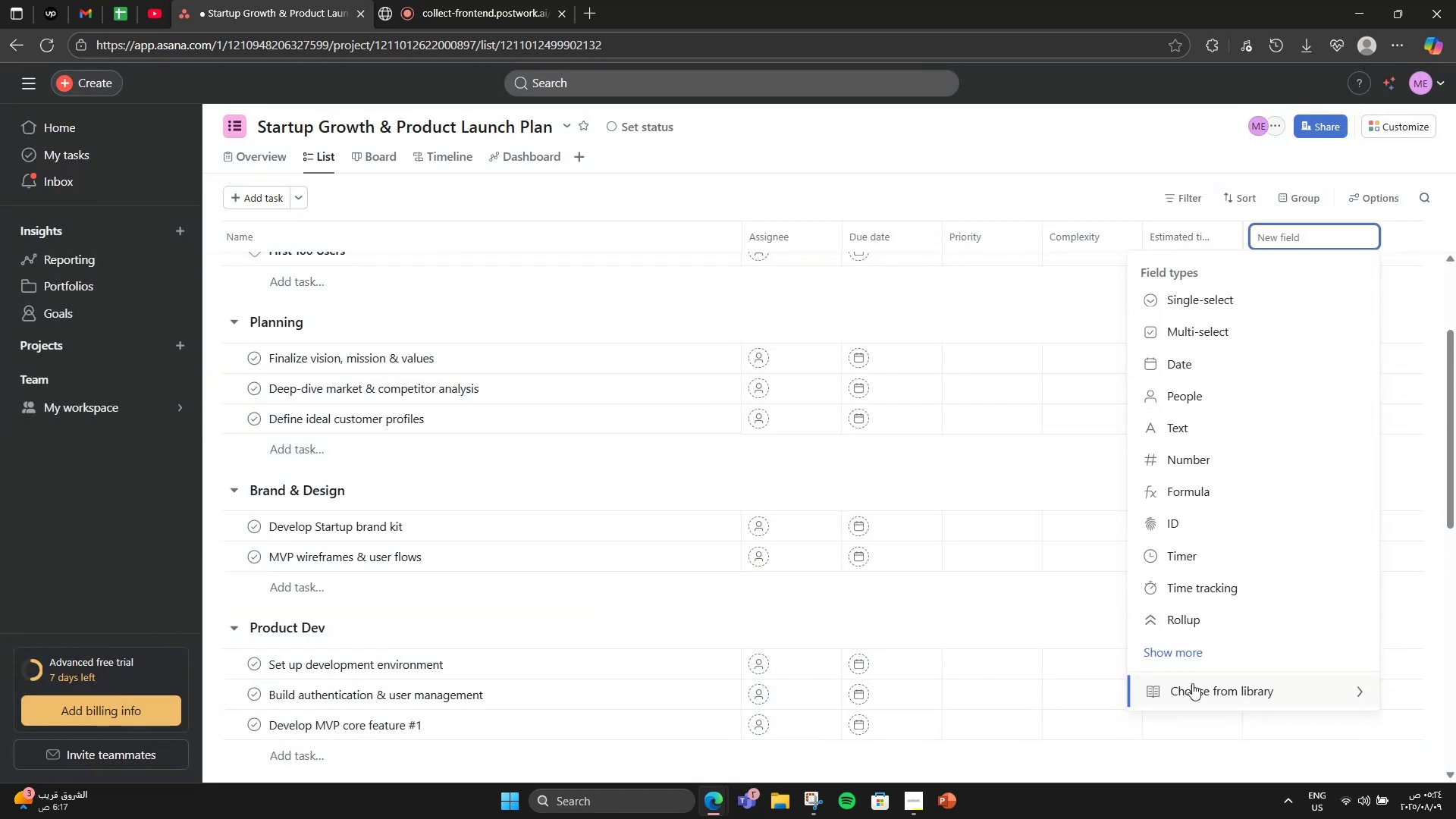 
left_click([1191, 688])
 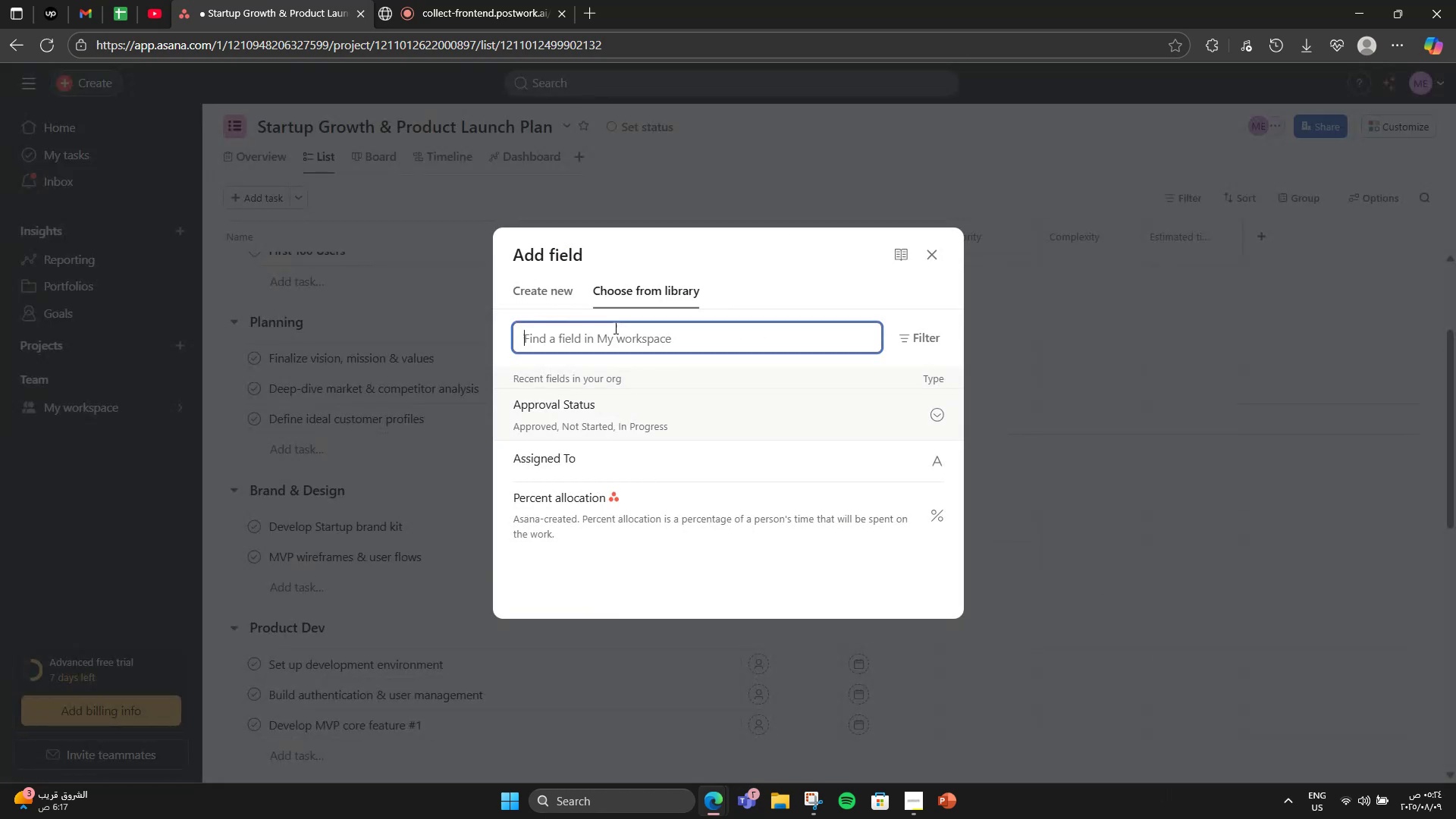 
double_click([556, 295])
 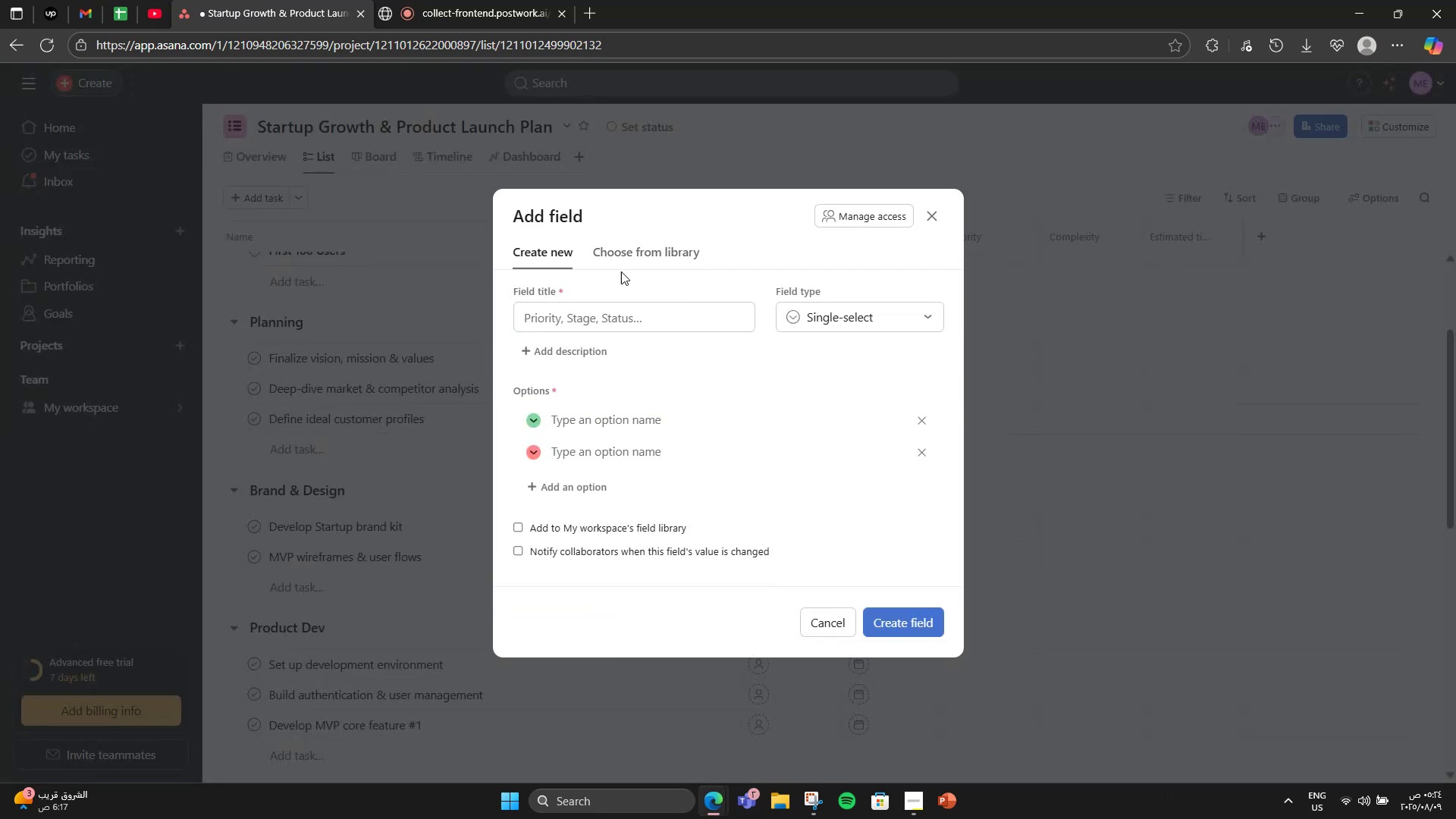 
left_click([627, 247])
 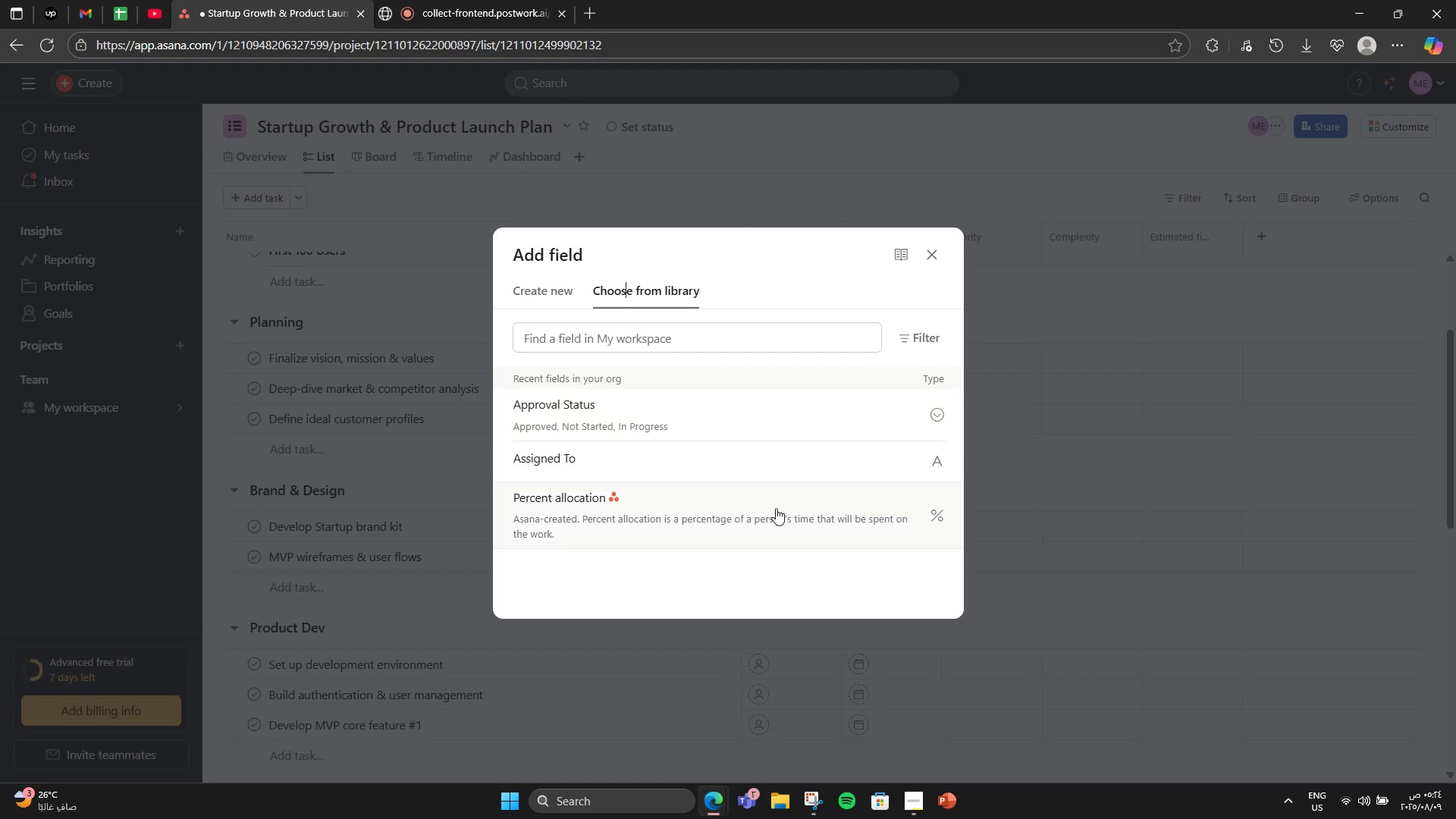 
wait(5.89)
 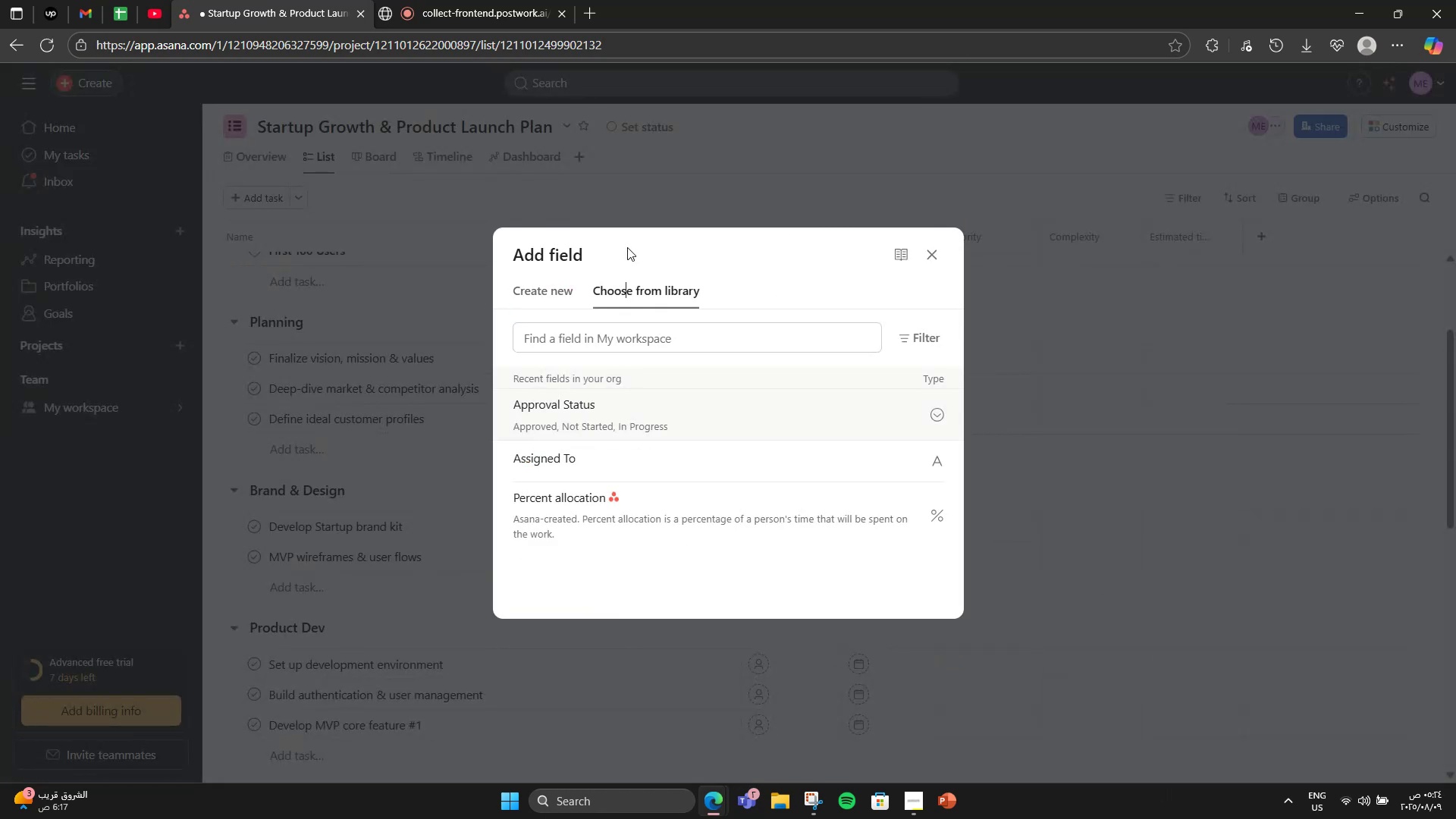 
left_click([776, 508])
 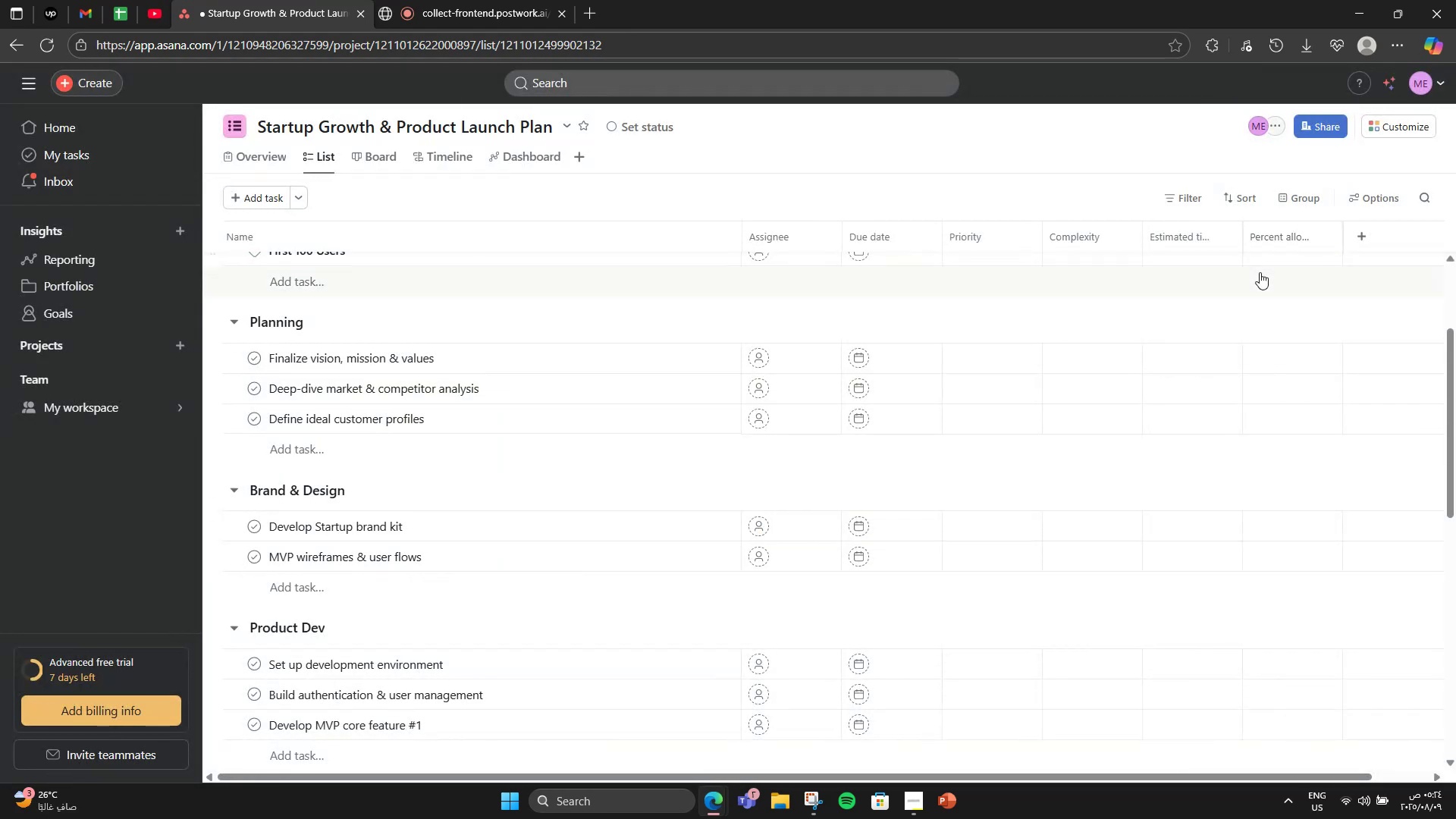 
left_click([1299, 353])
 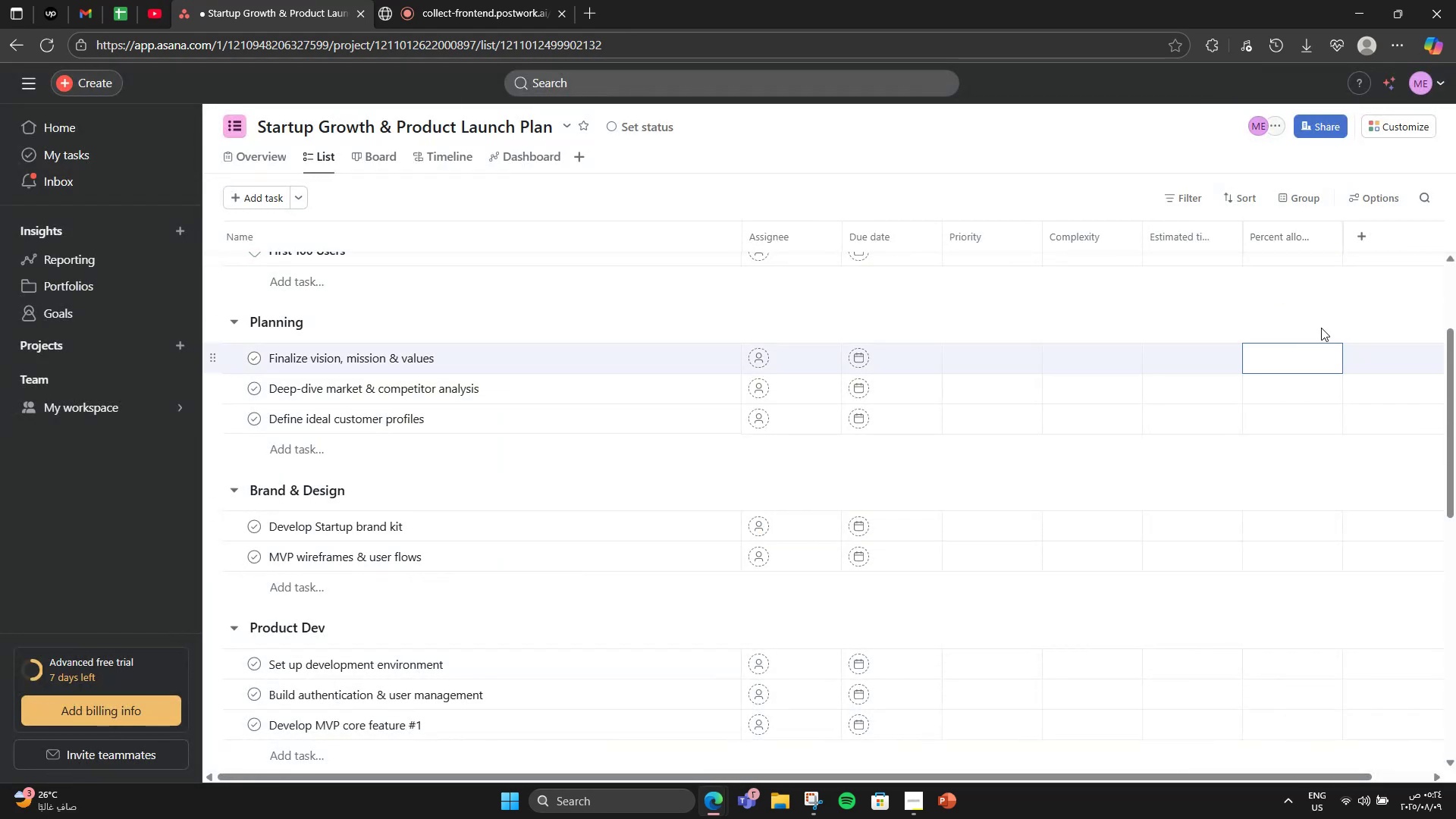 
left_click([1318, 313])
 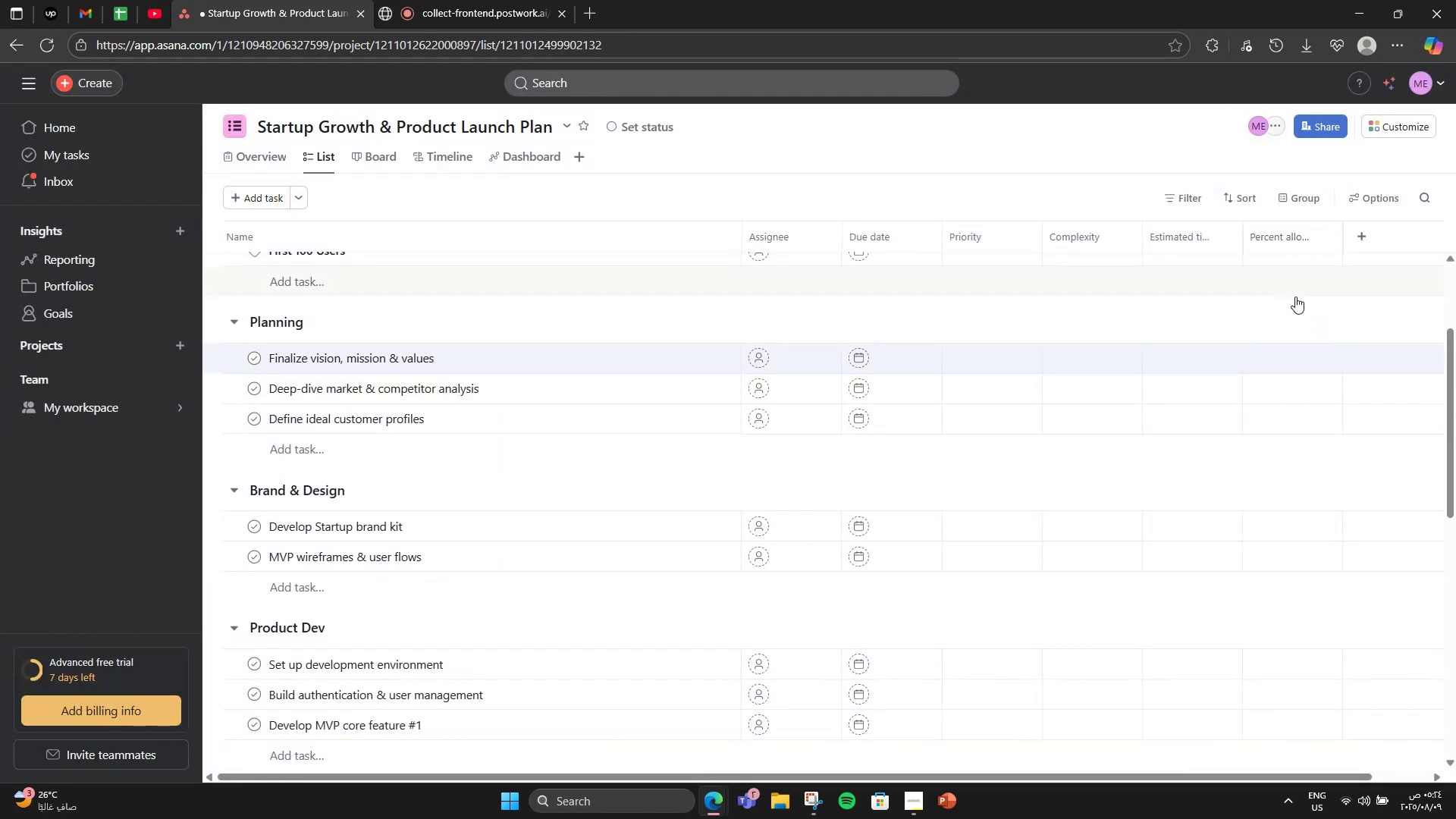 
left_click([1288, 350])
 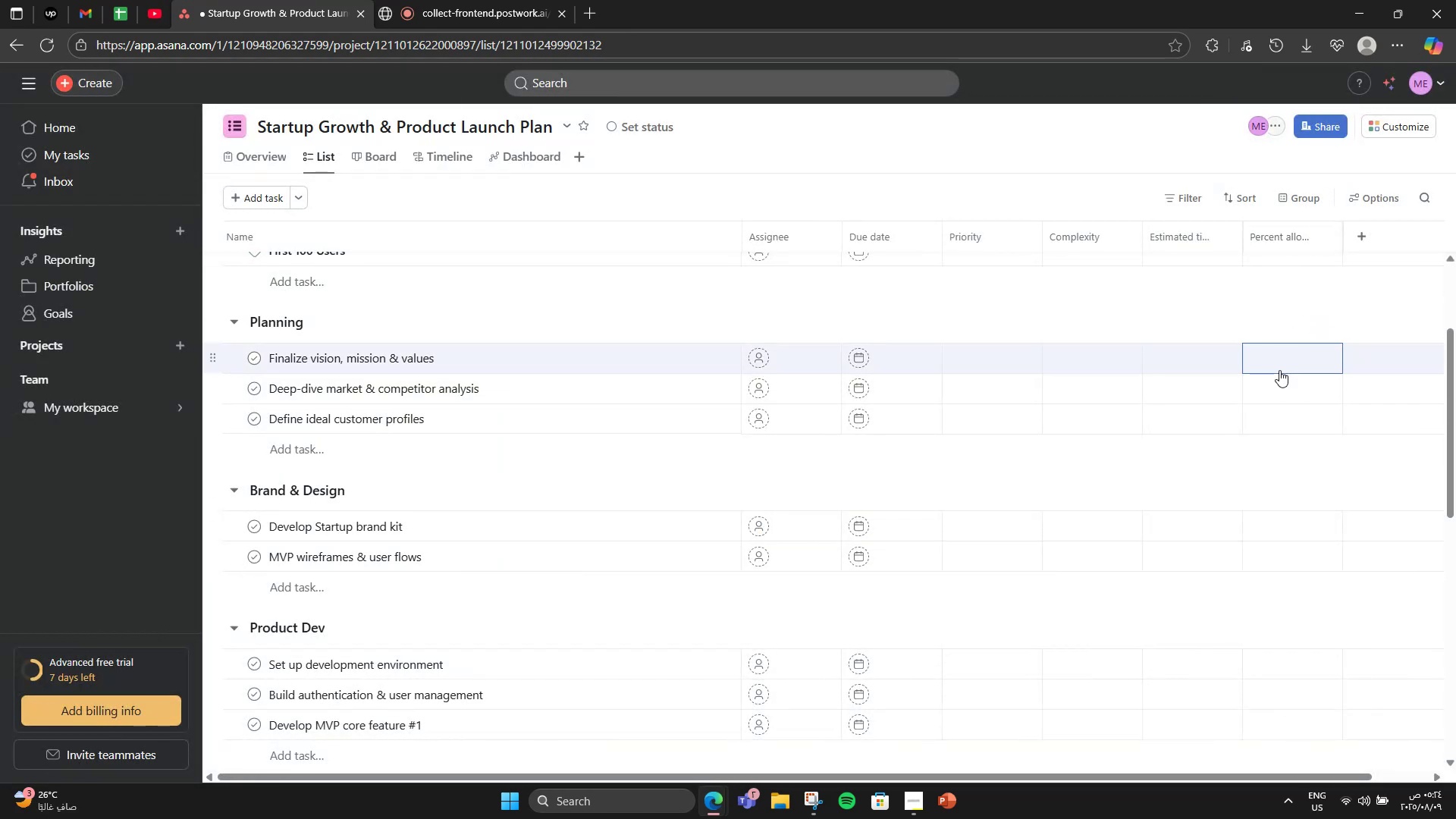 
key(Numpad5)
 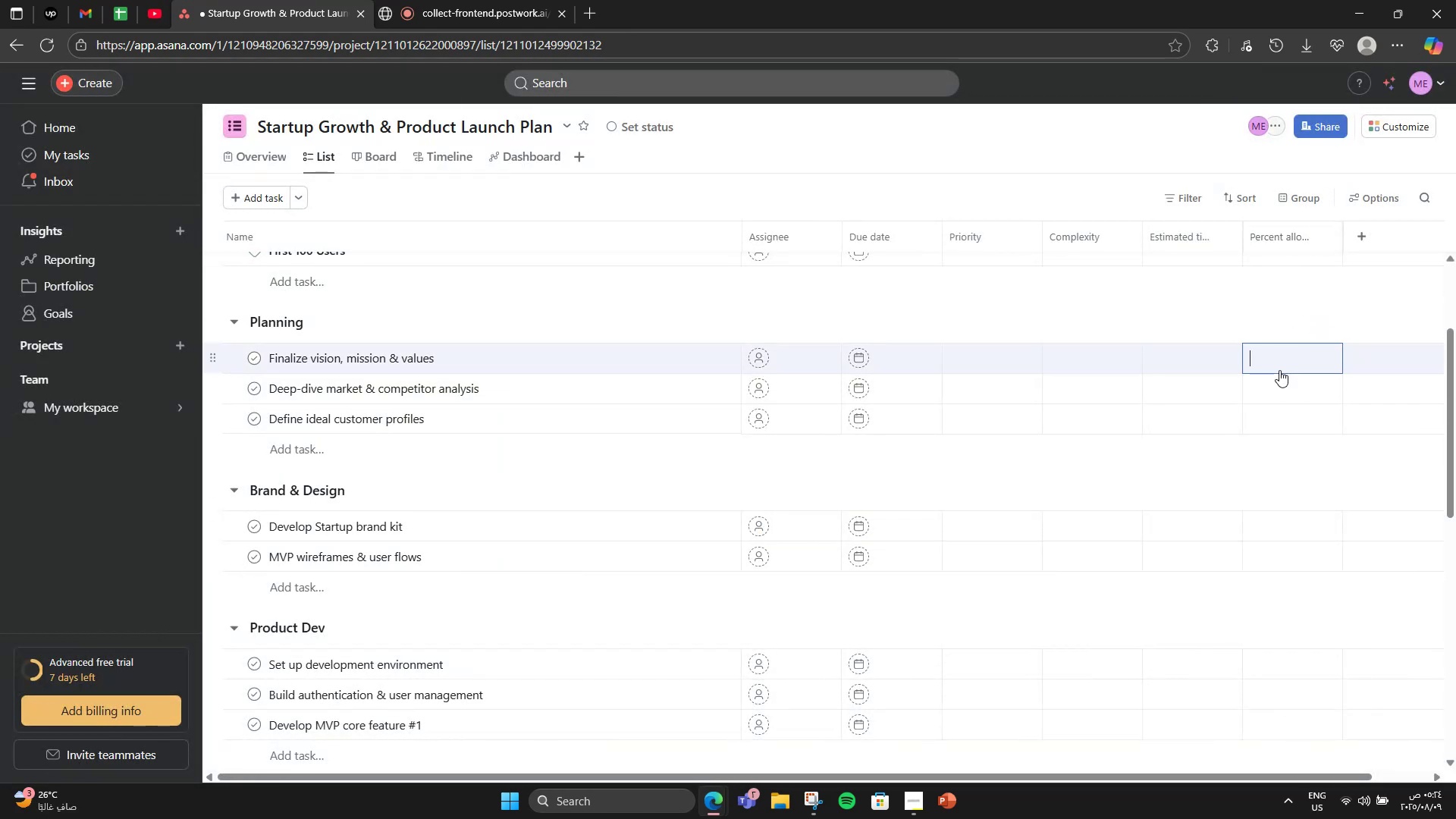 
key(NumLock)
 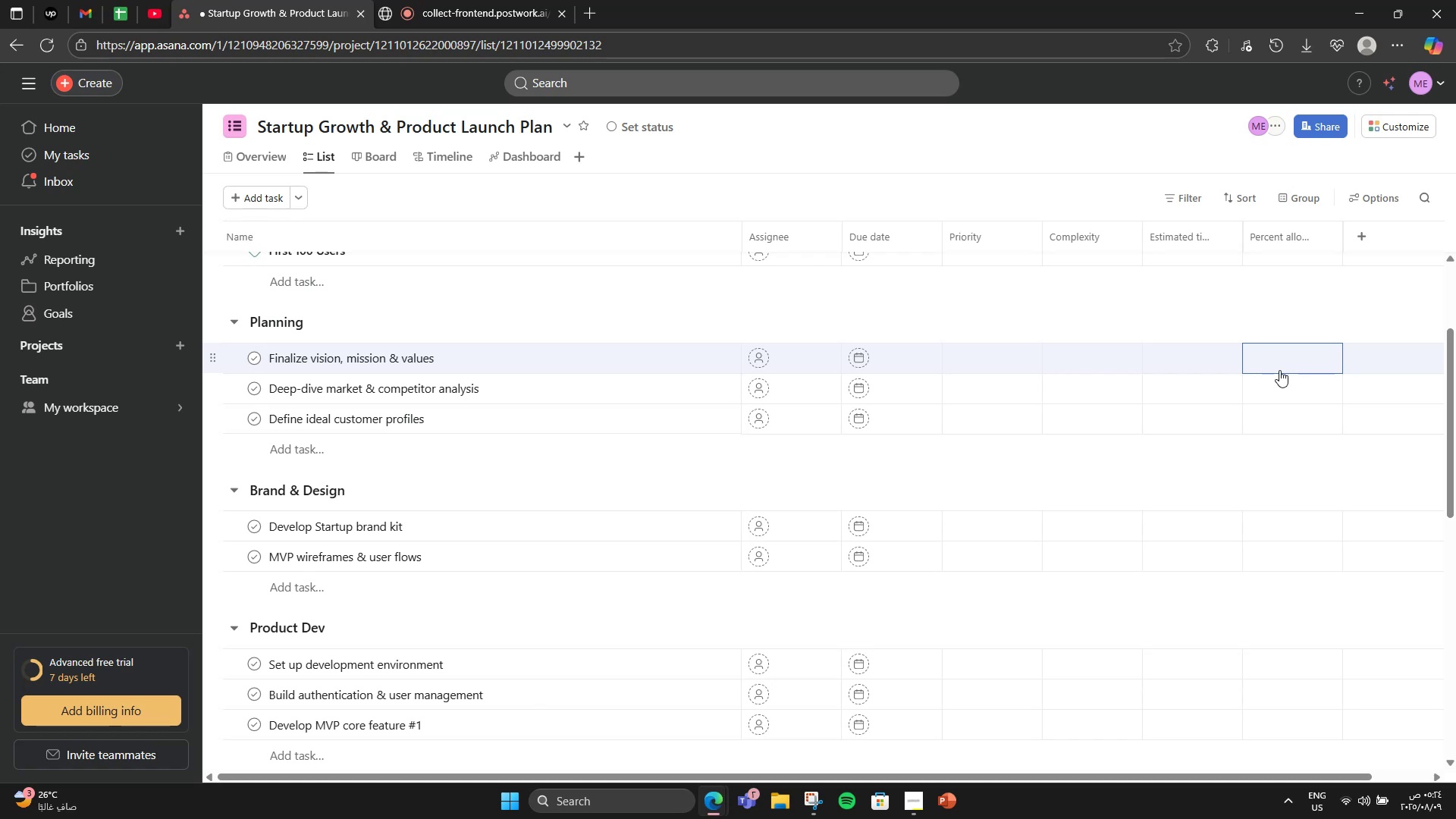 
key(BrightnessDown)
 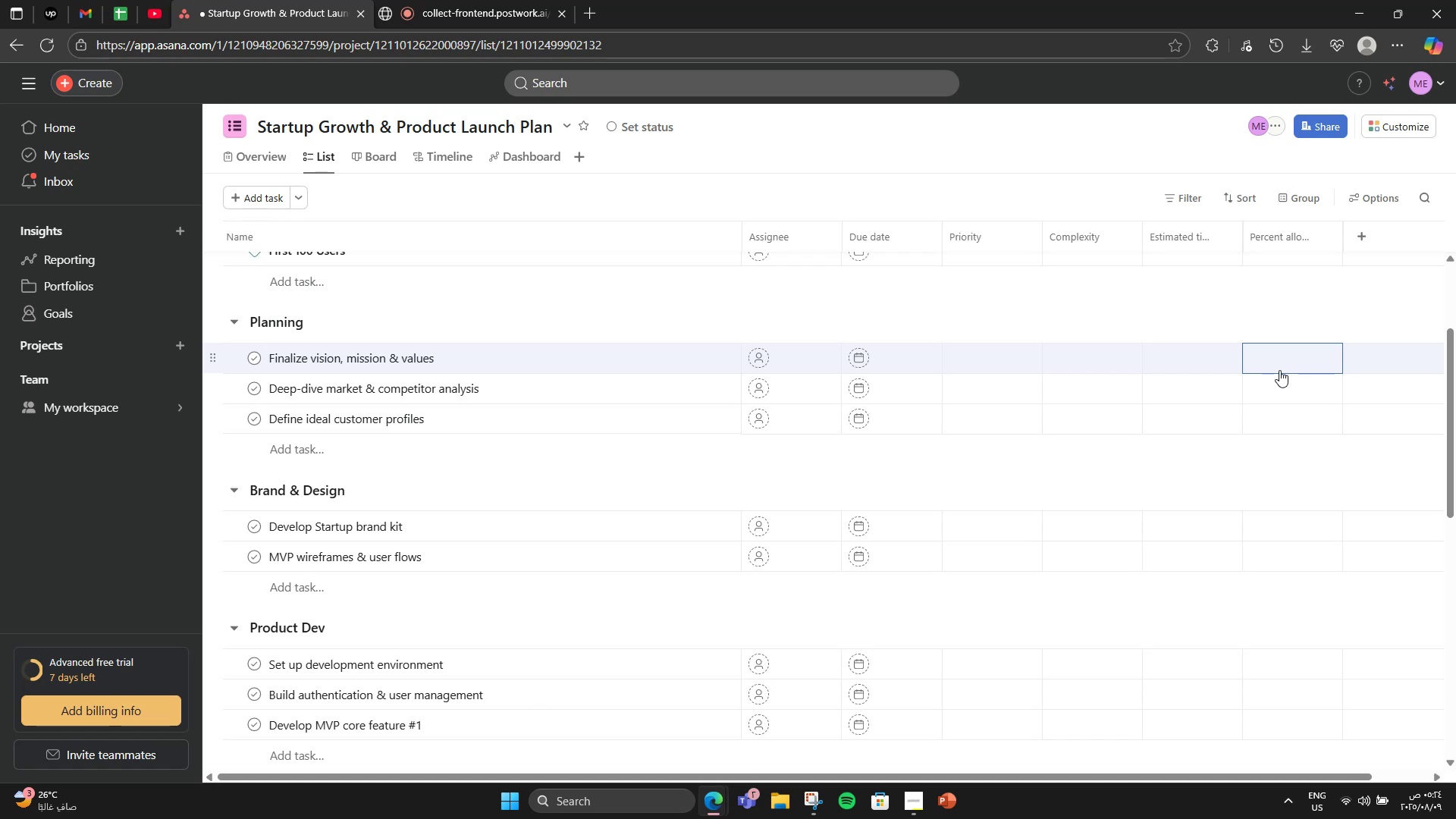 
key(BrightnessDown)
 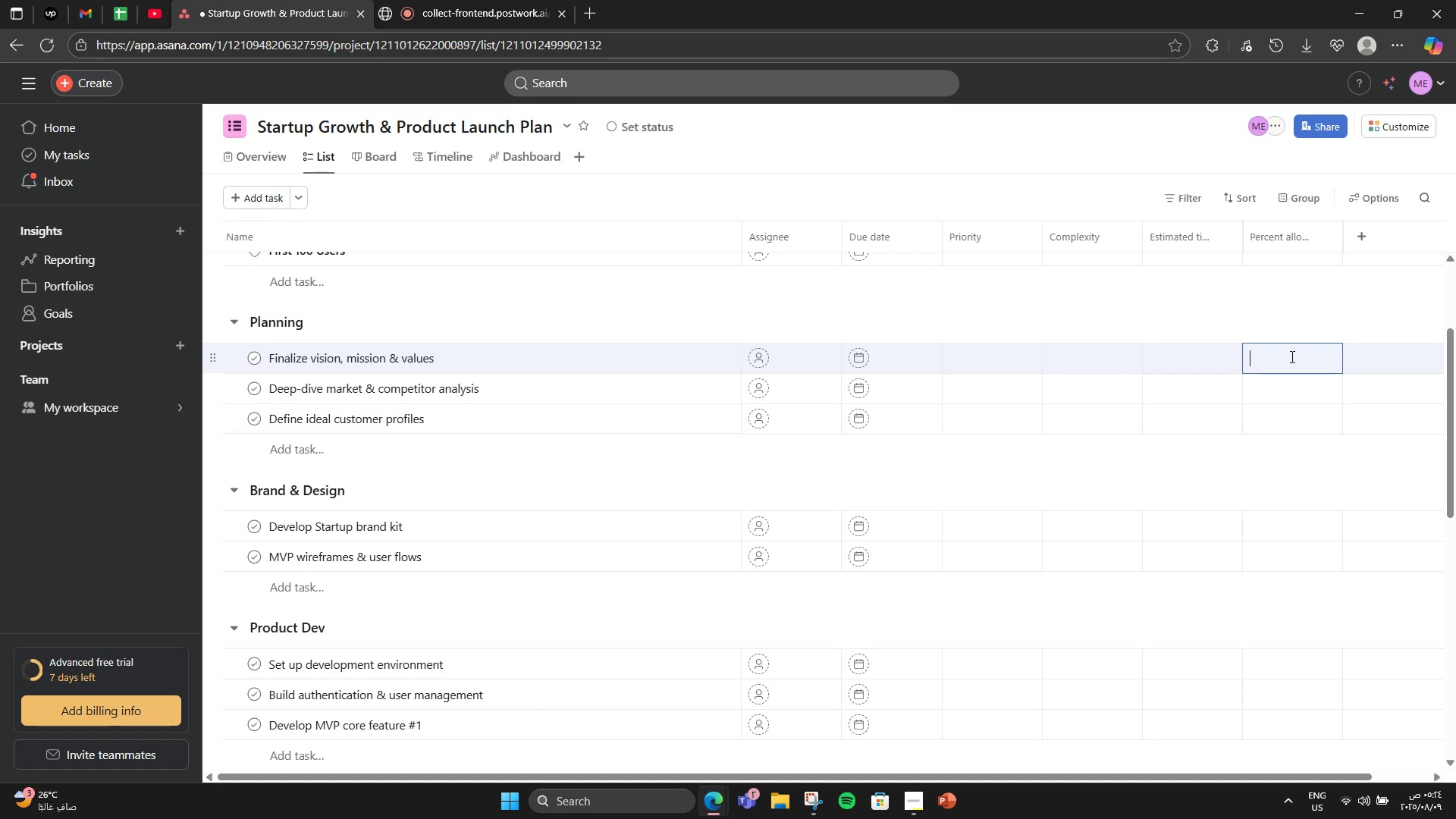 
left_click([1291, 356])
 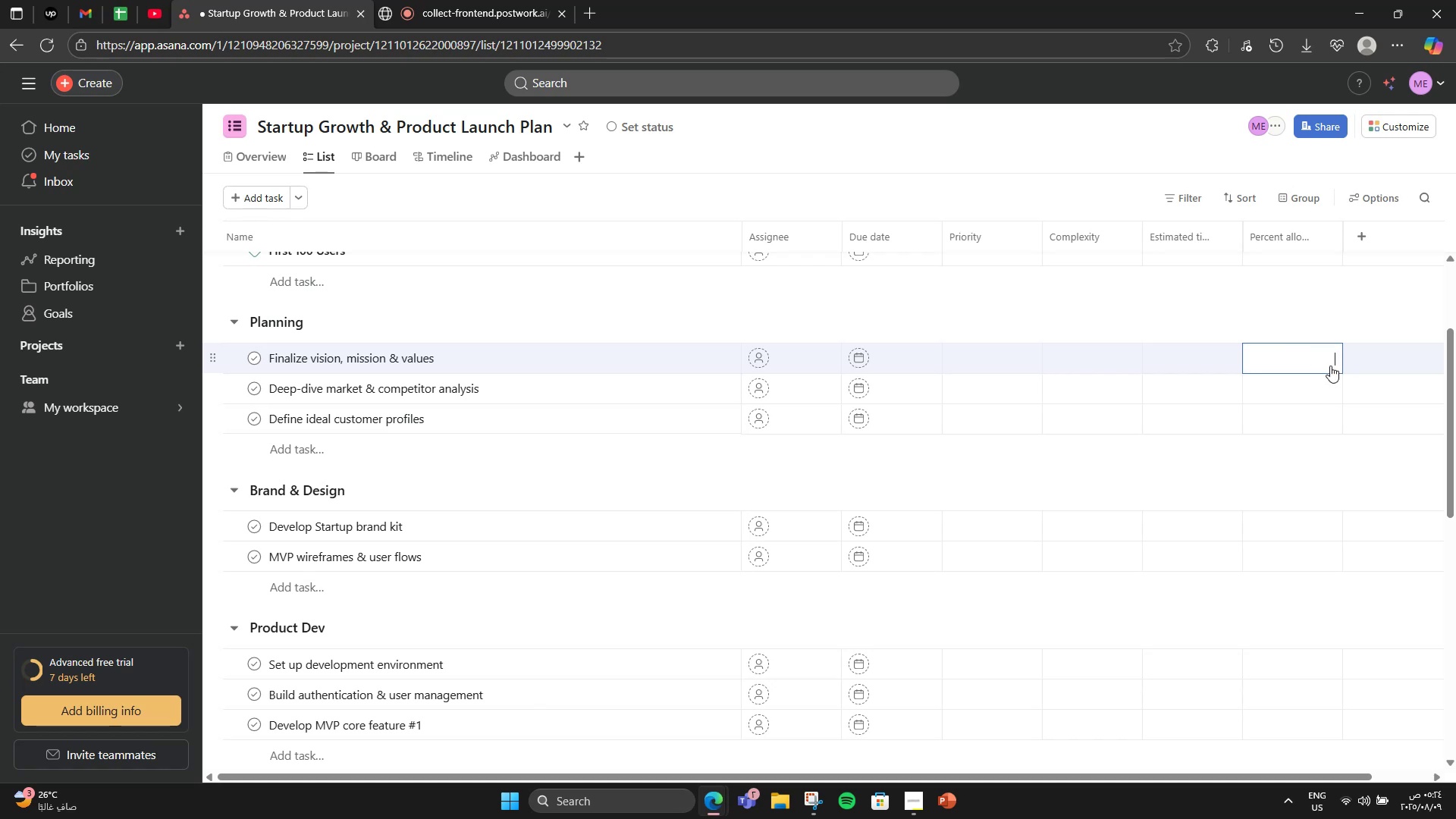 
key(BrightnessDown)
 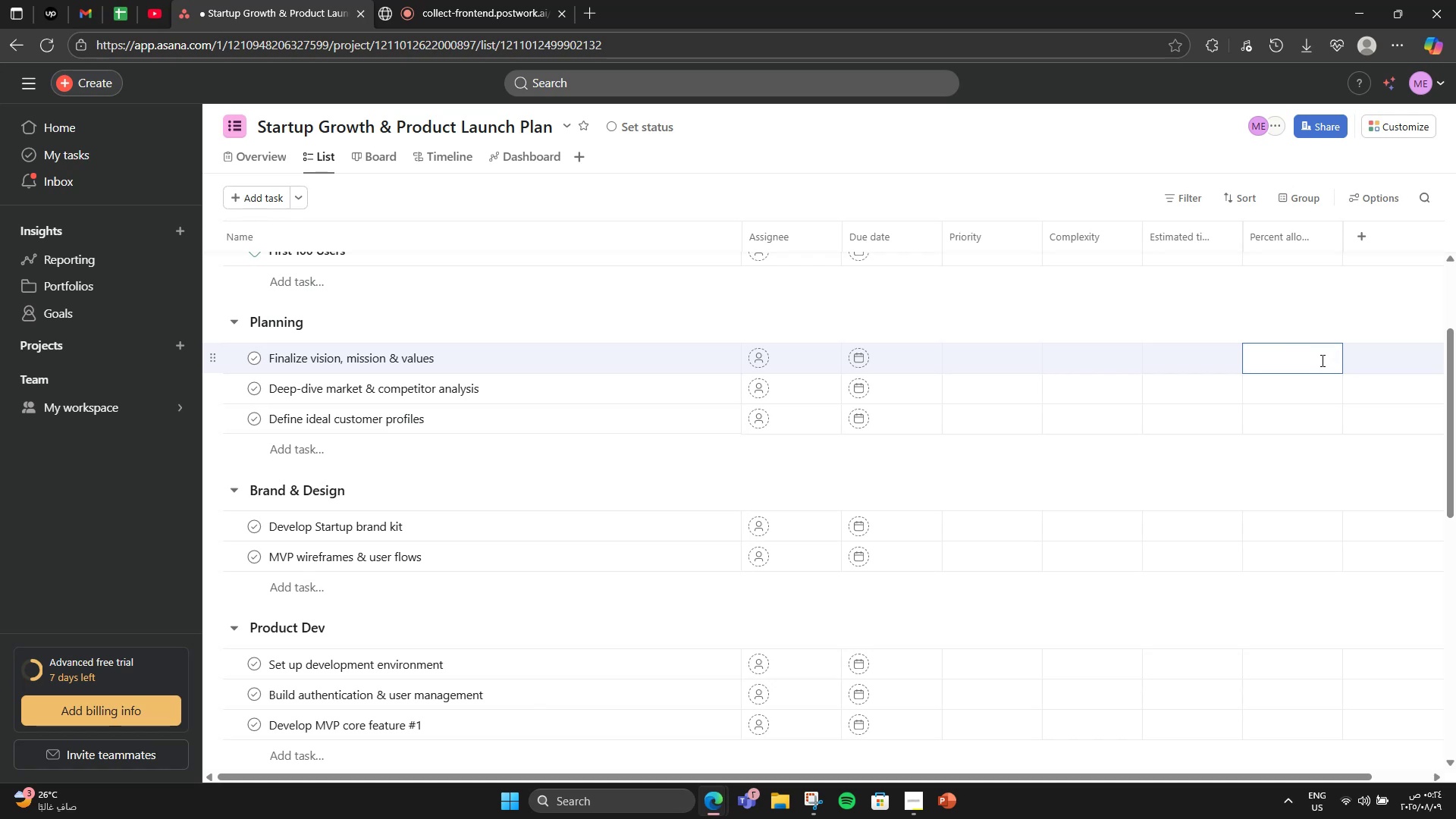 
left_click([1321, 360])
 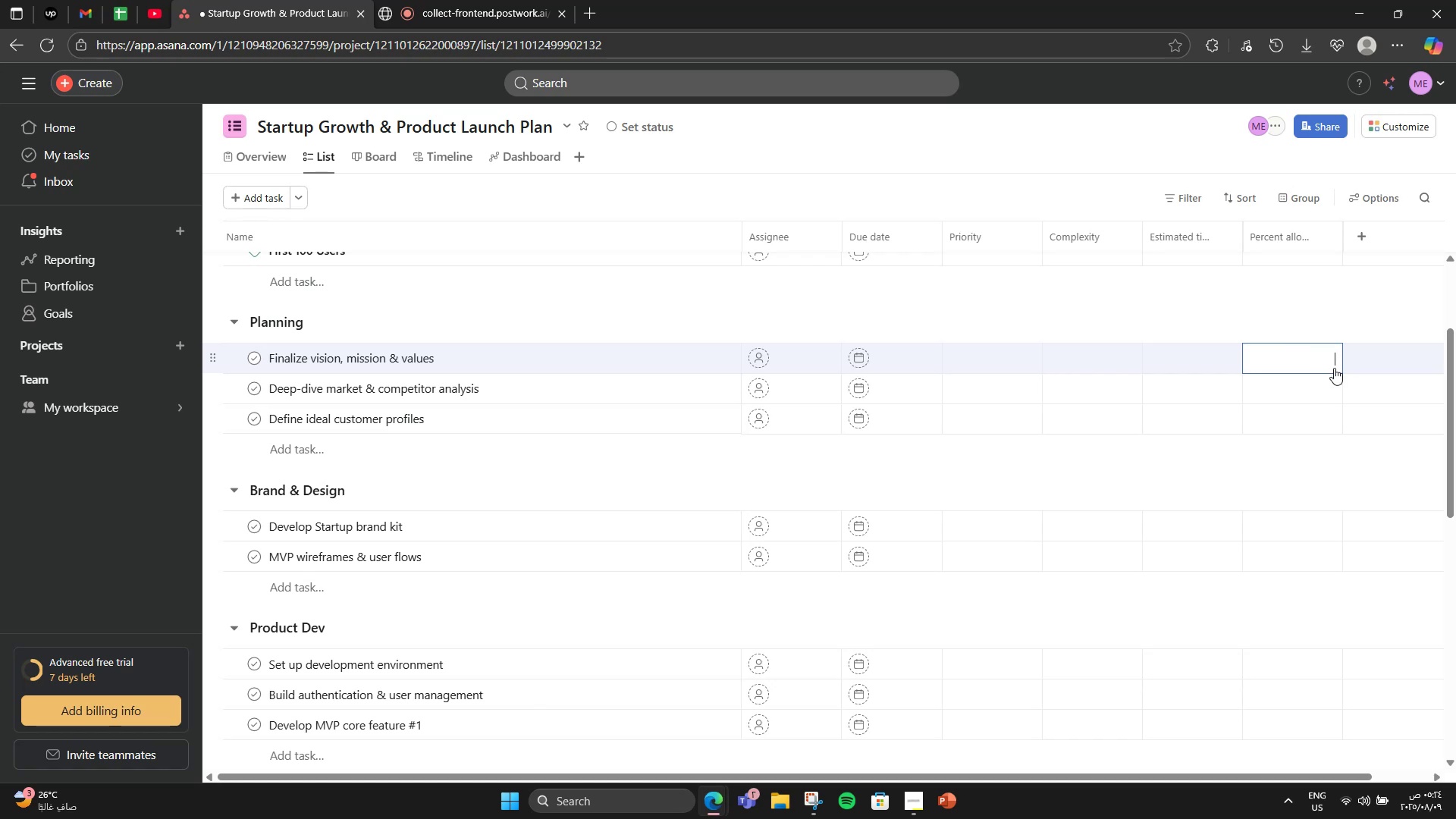 
left_click([1334, 368])
 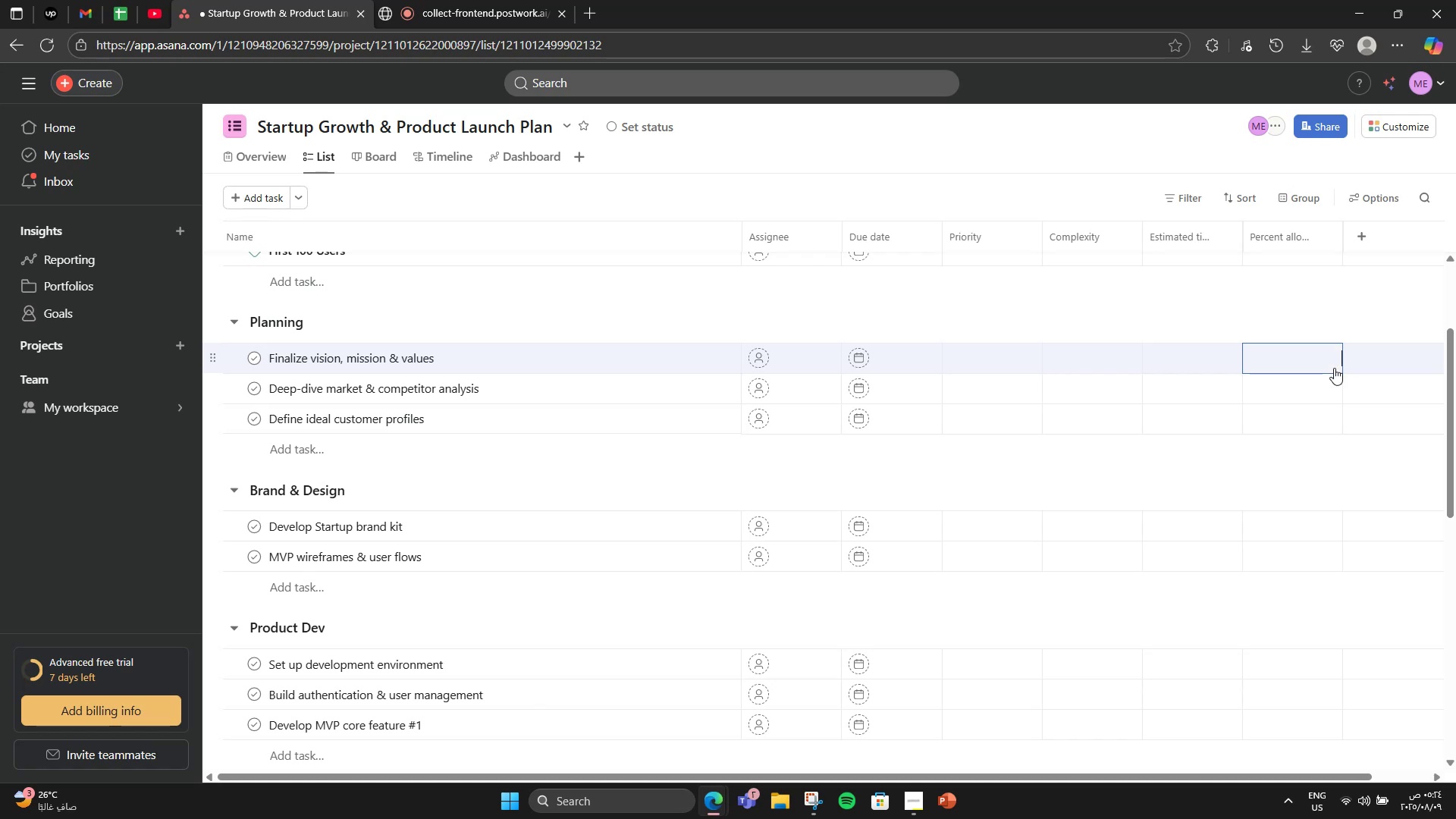 
left_click([1334, 368])
 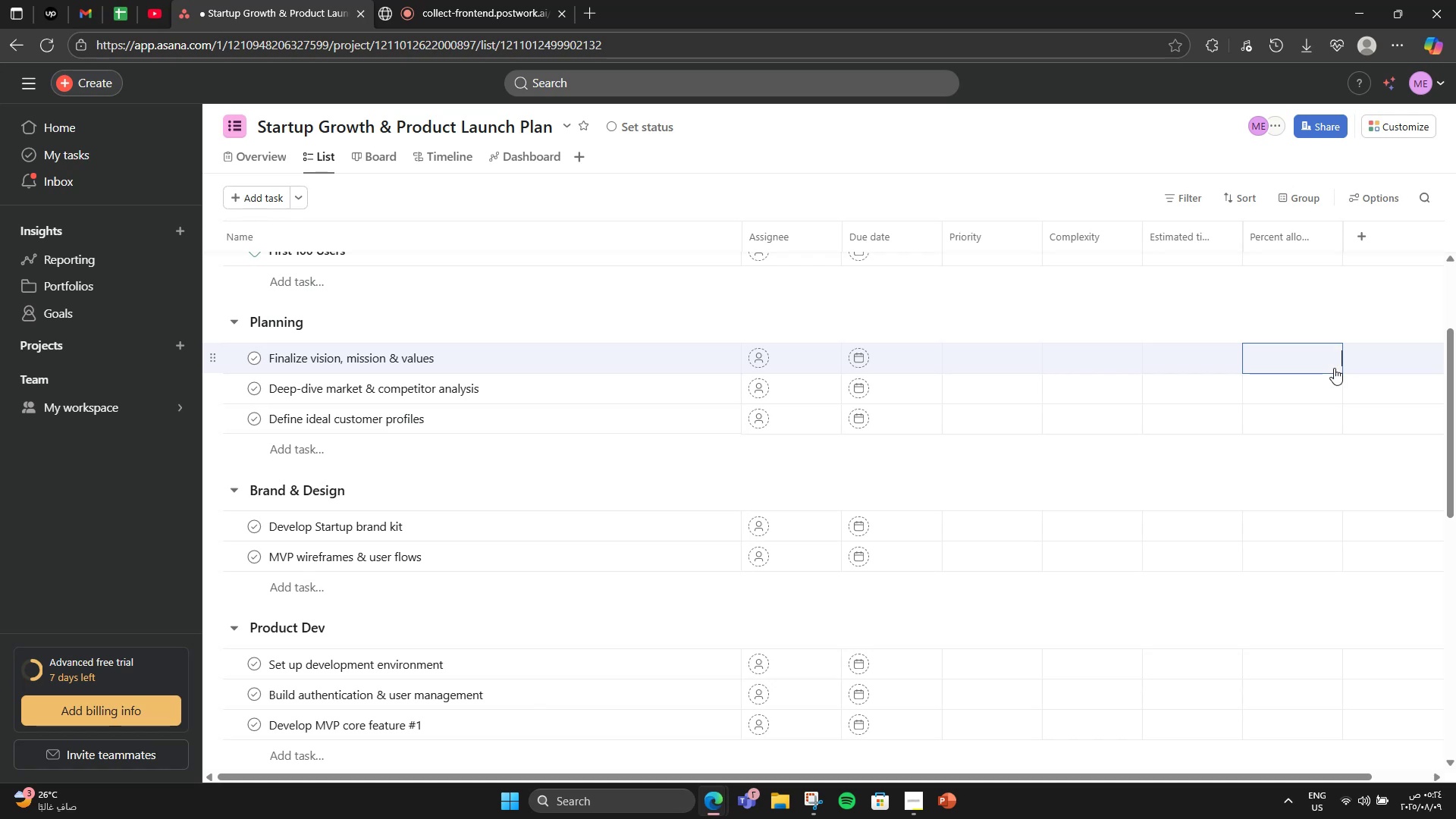 
key(BrightnessDown)
 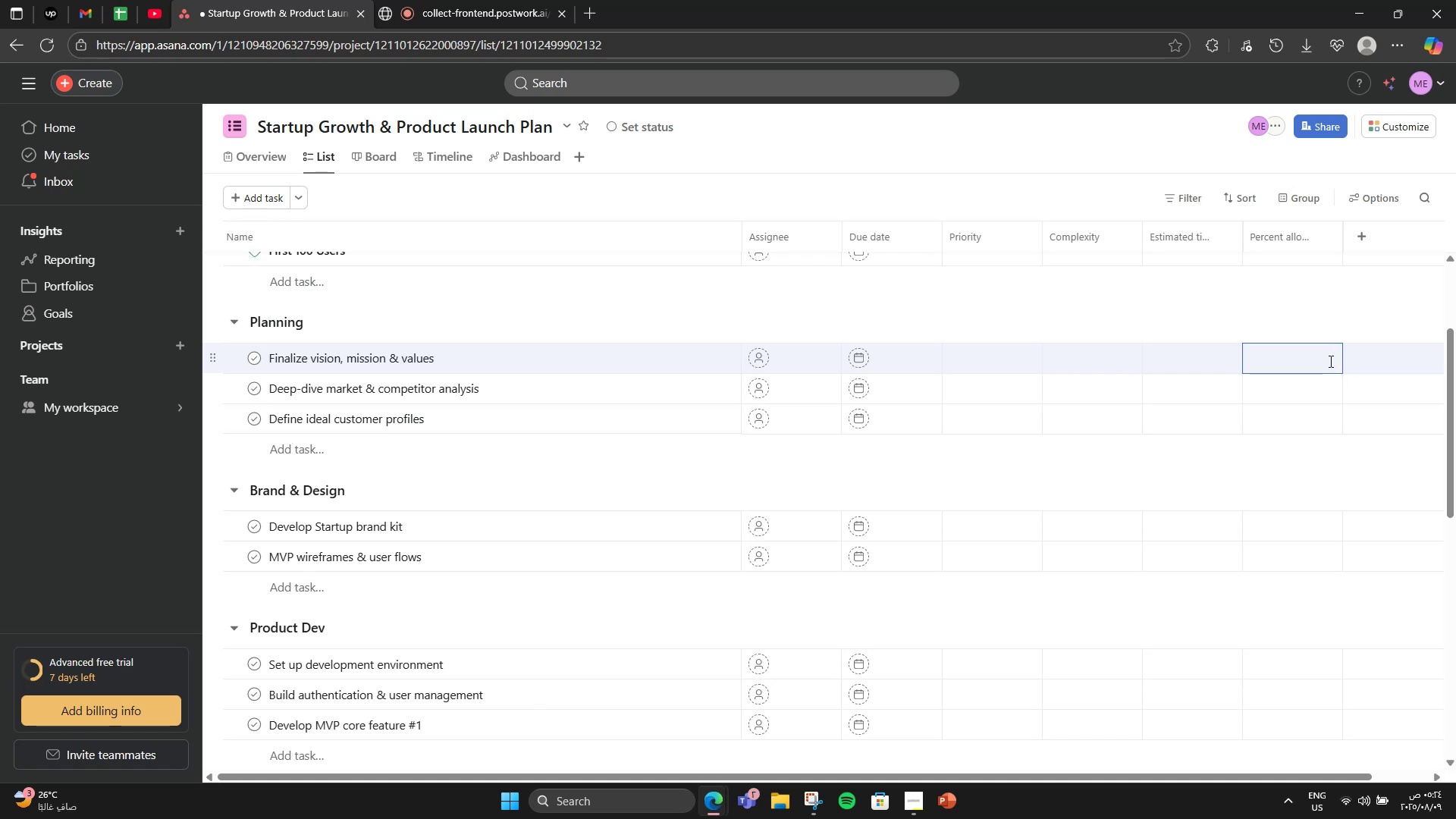 
left_click([1328, 359])
 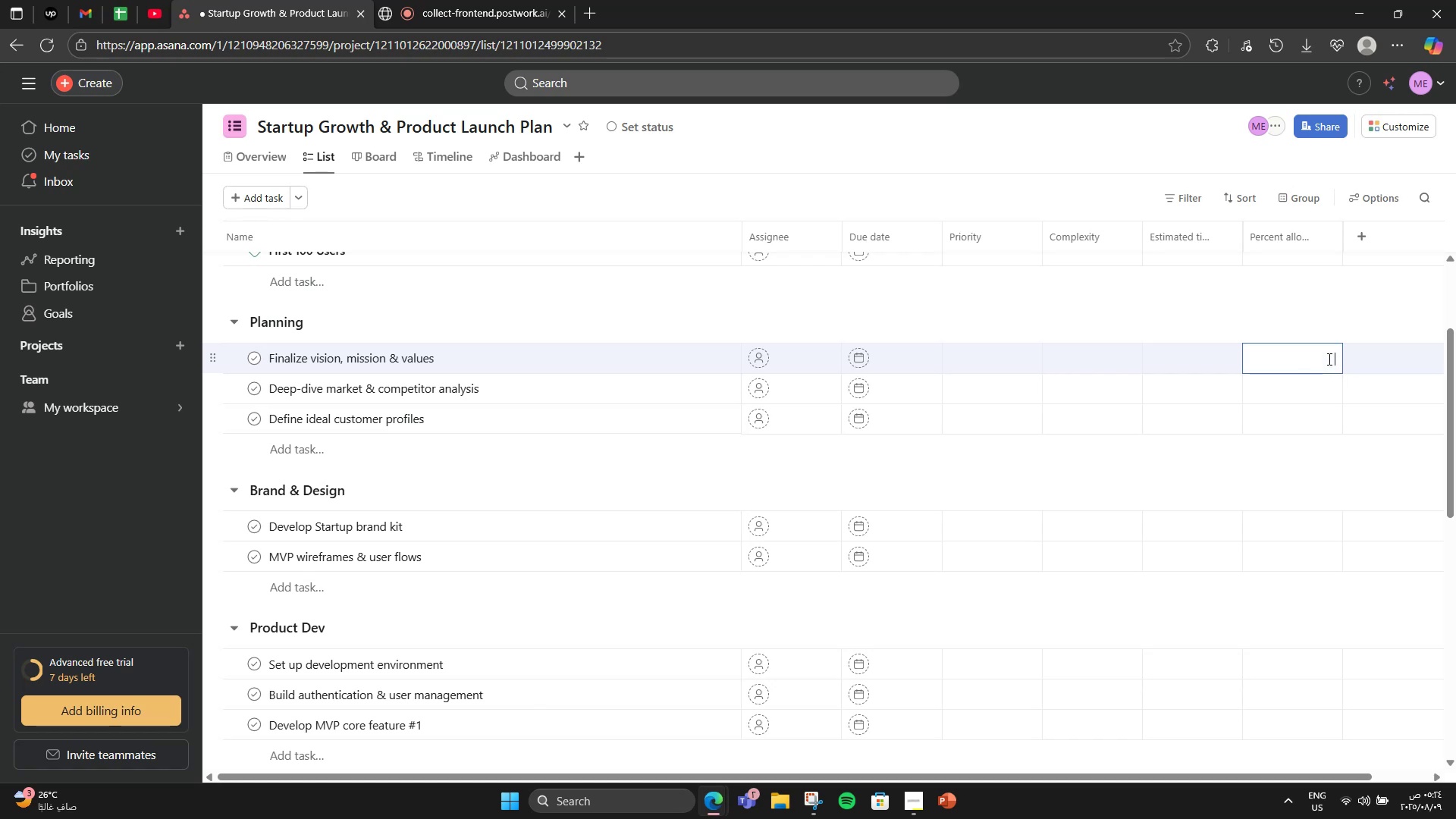 
key(ArrowLeft)
 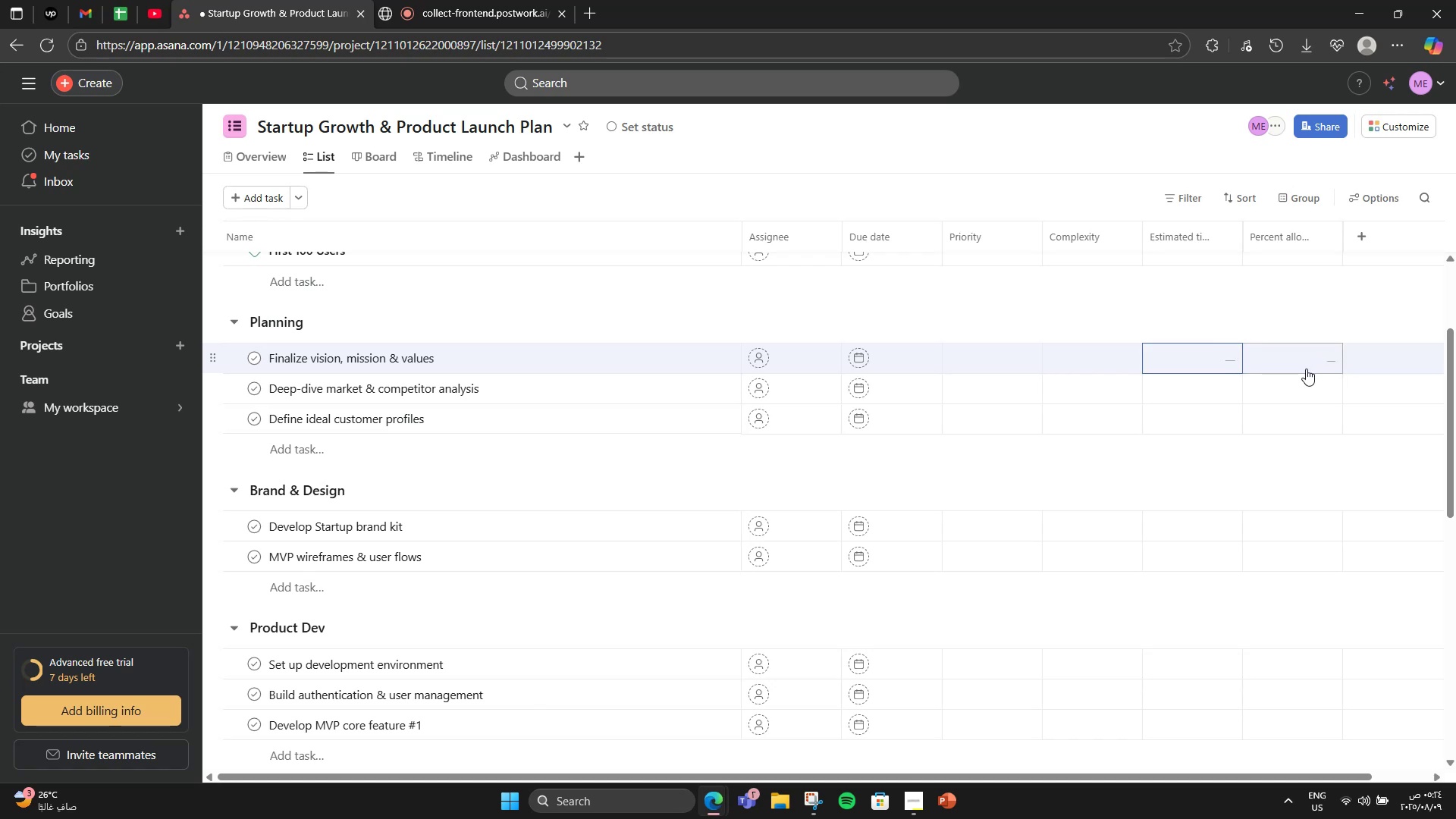 
left_click([1277, 353])
 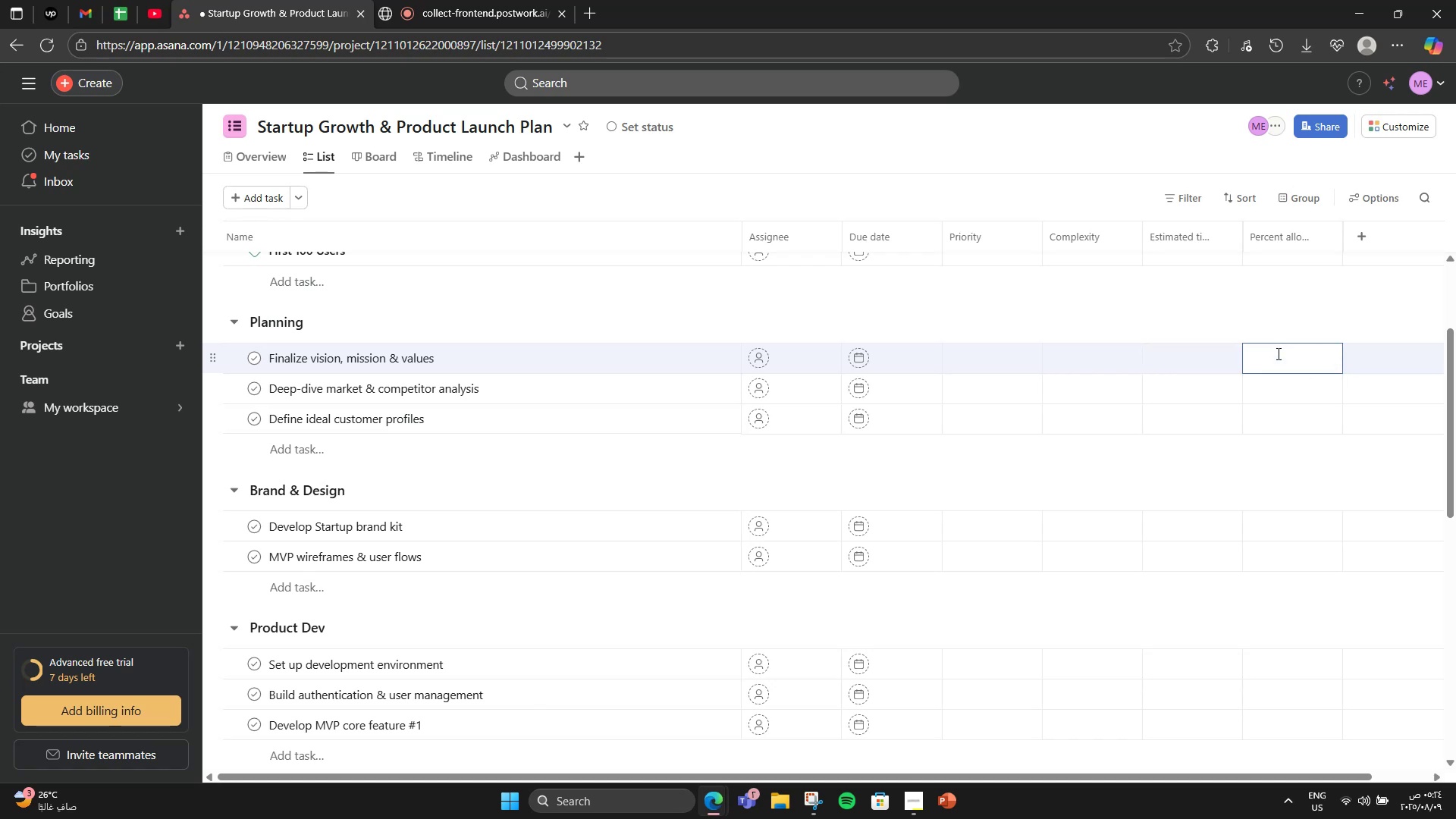 
type(sa)
key(Backspace)
key(Backspace)
type(12)
 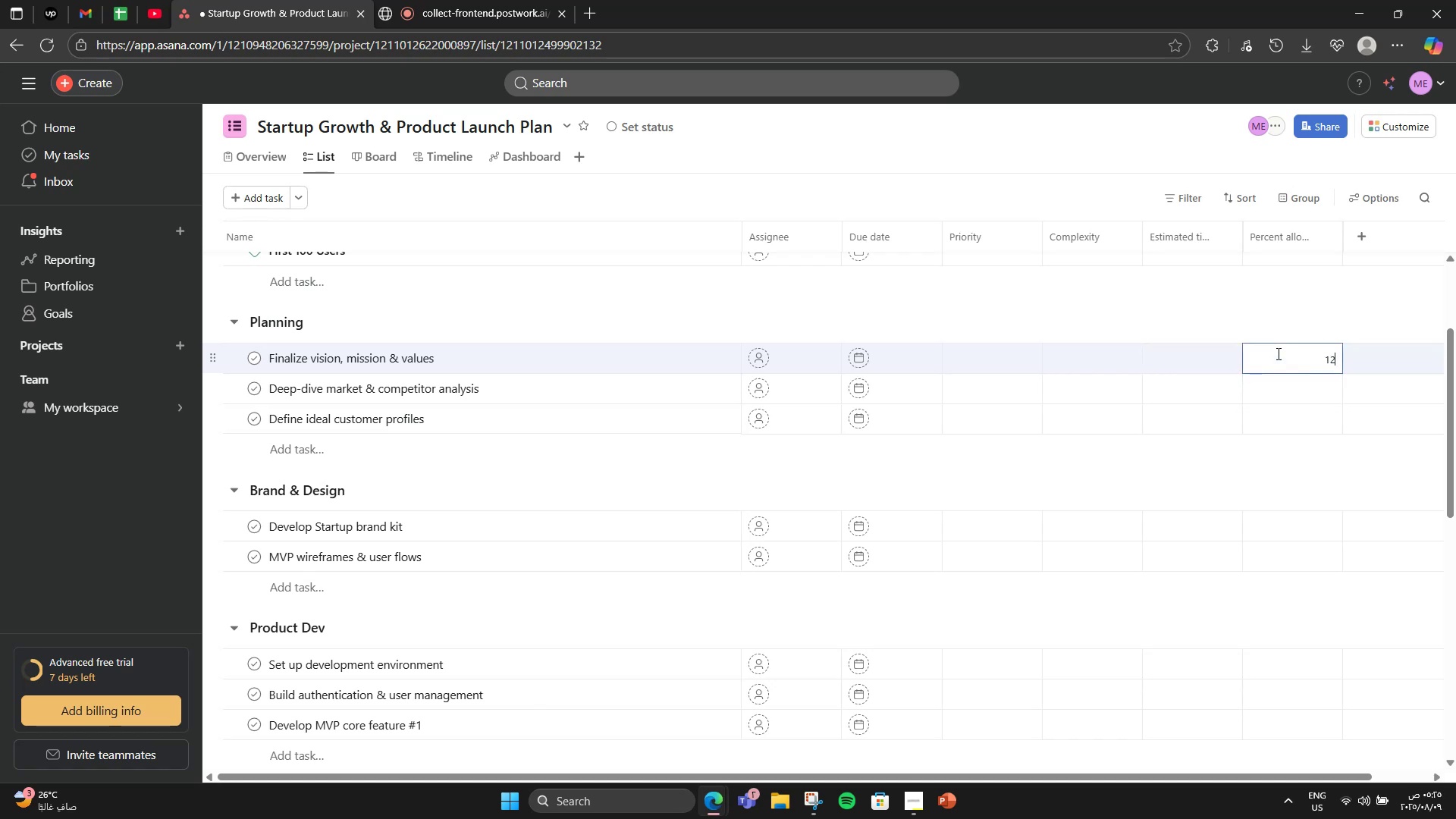 
key(Enter)
 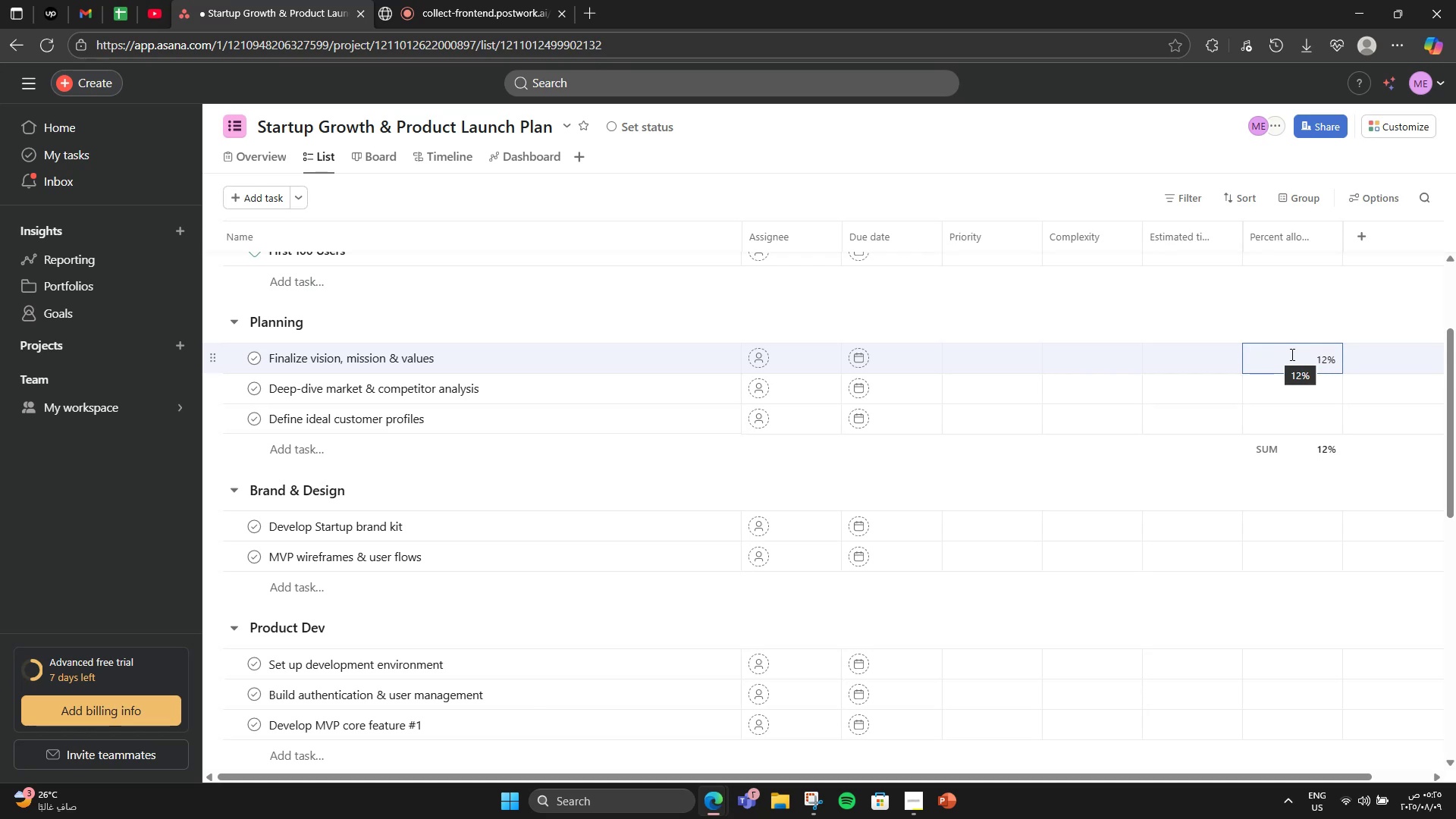 
double_click([1291, 354])
 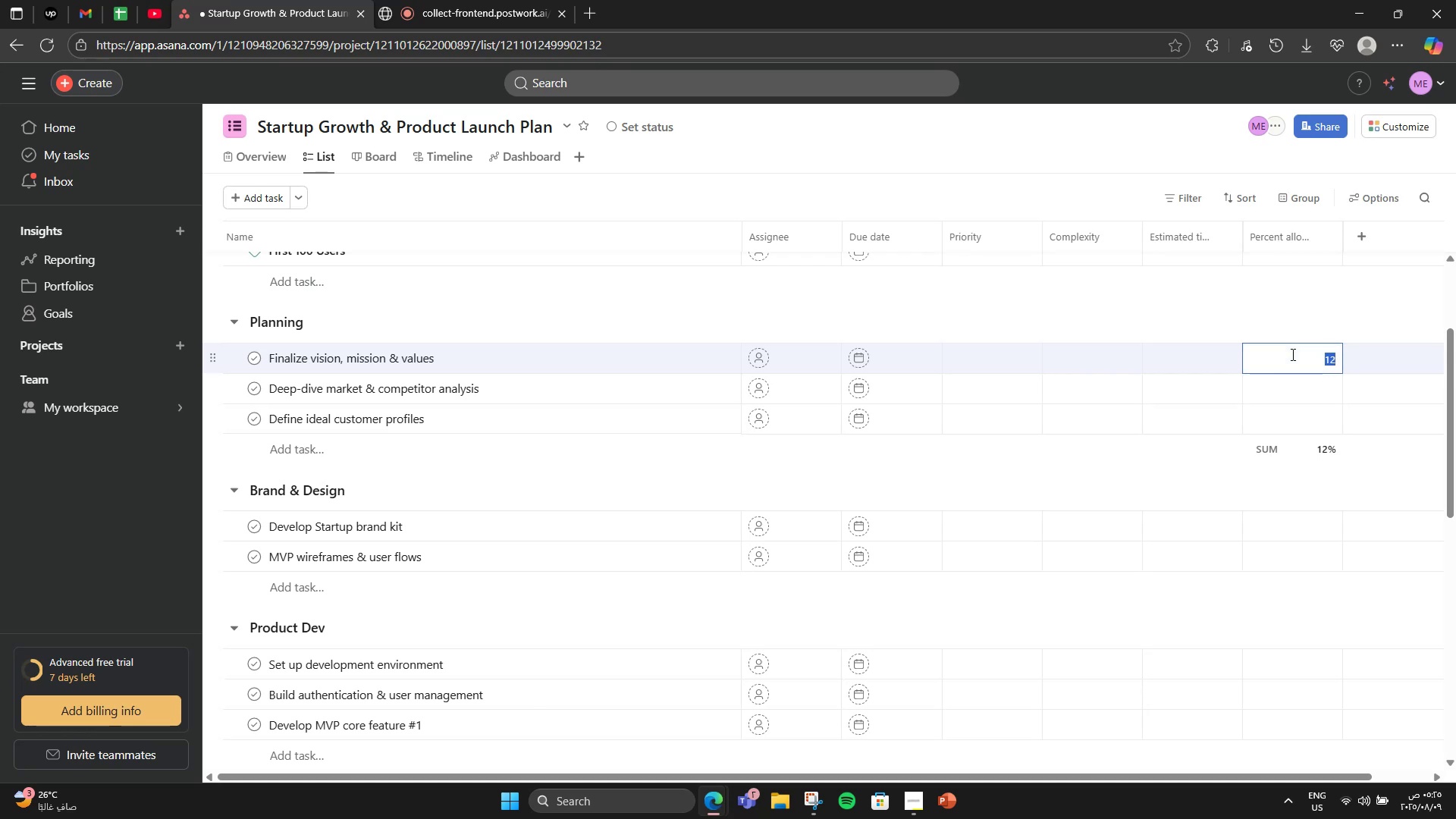 
triple_click([1291, 354])
 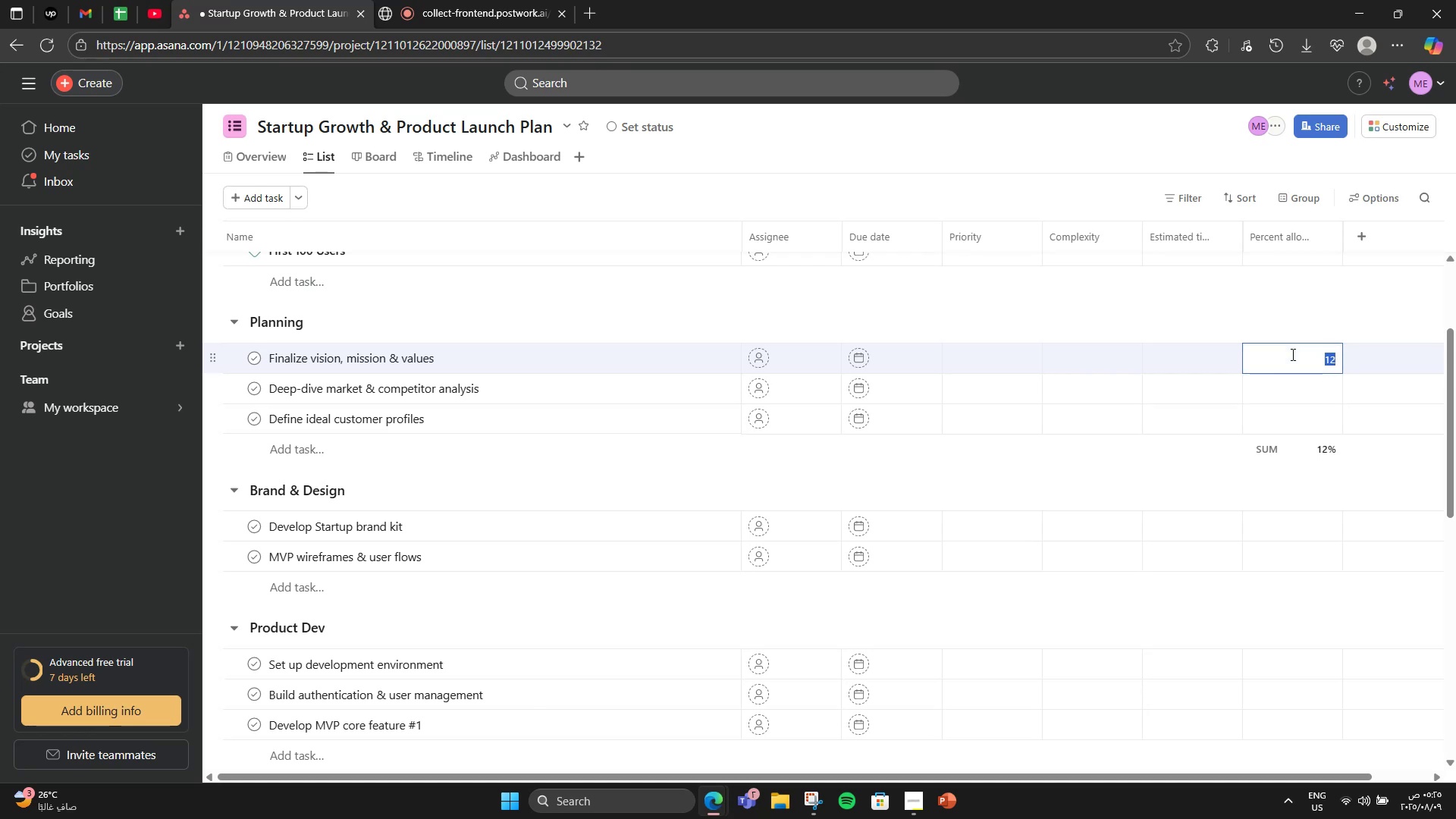 
key(Backspace)
 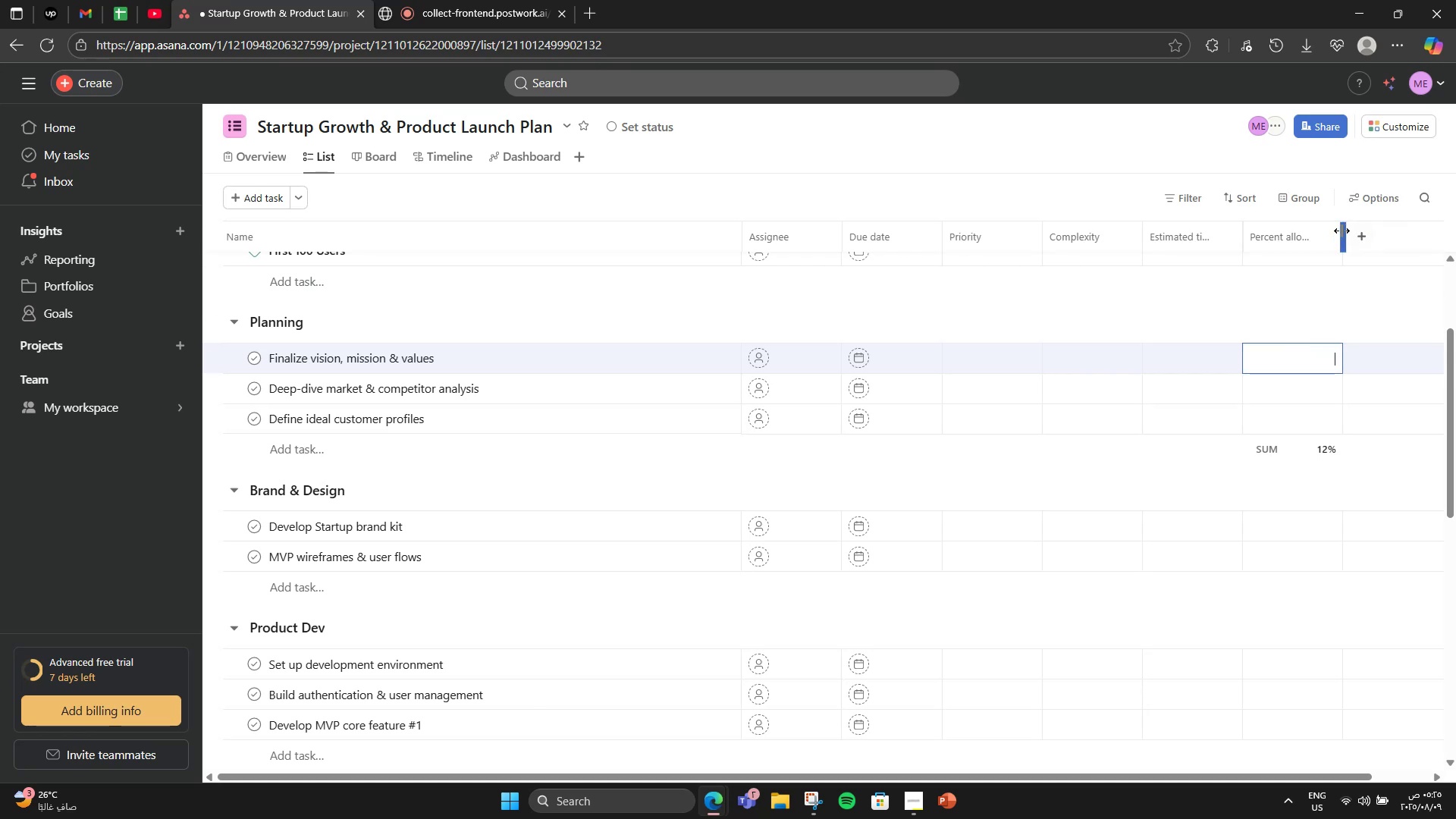 
left_click([1328, 238])
 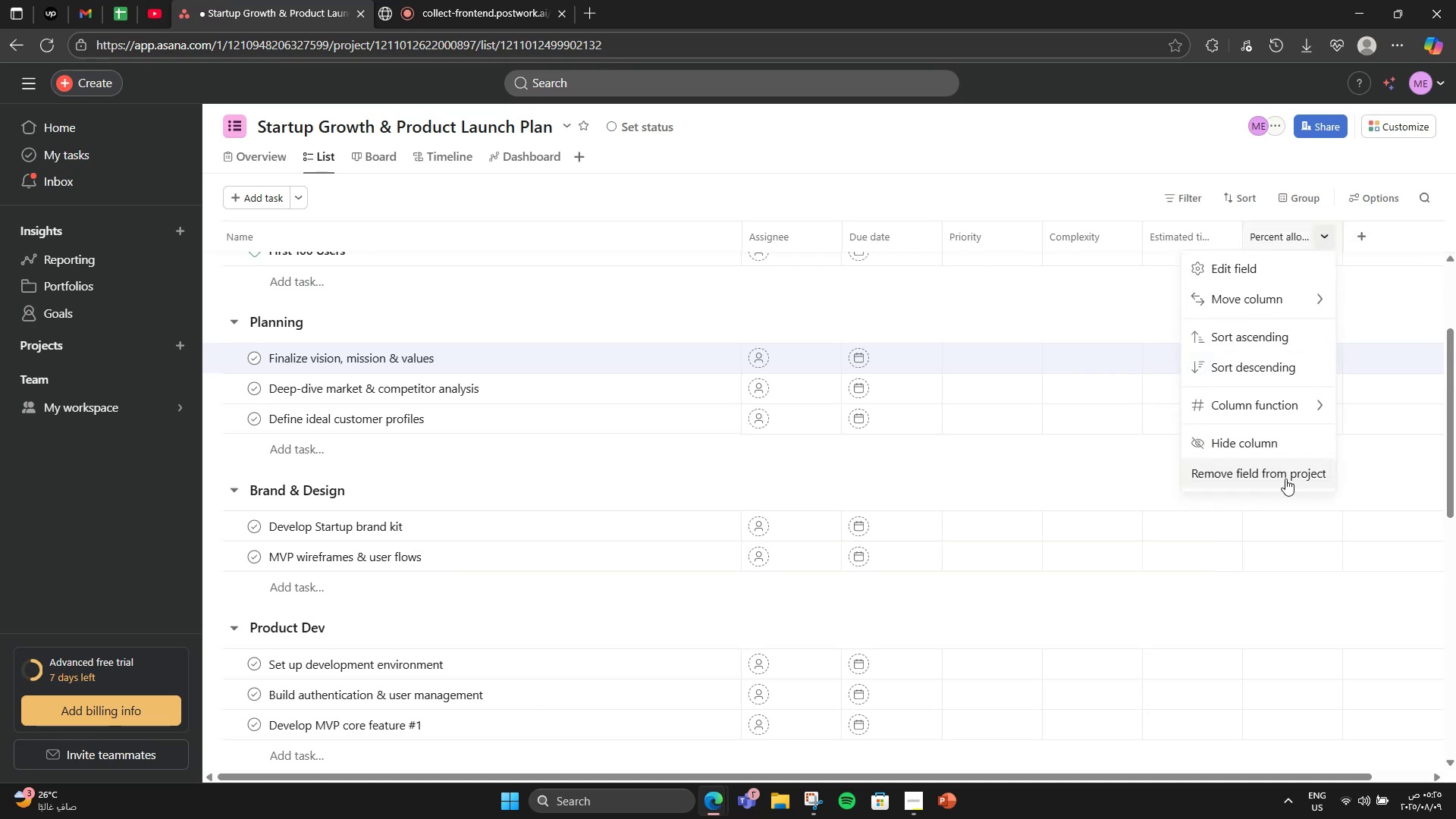 
left_click([1282, 475])
 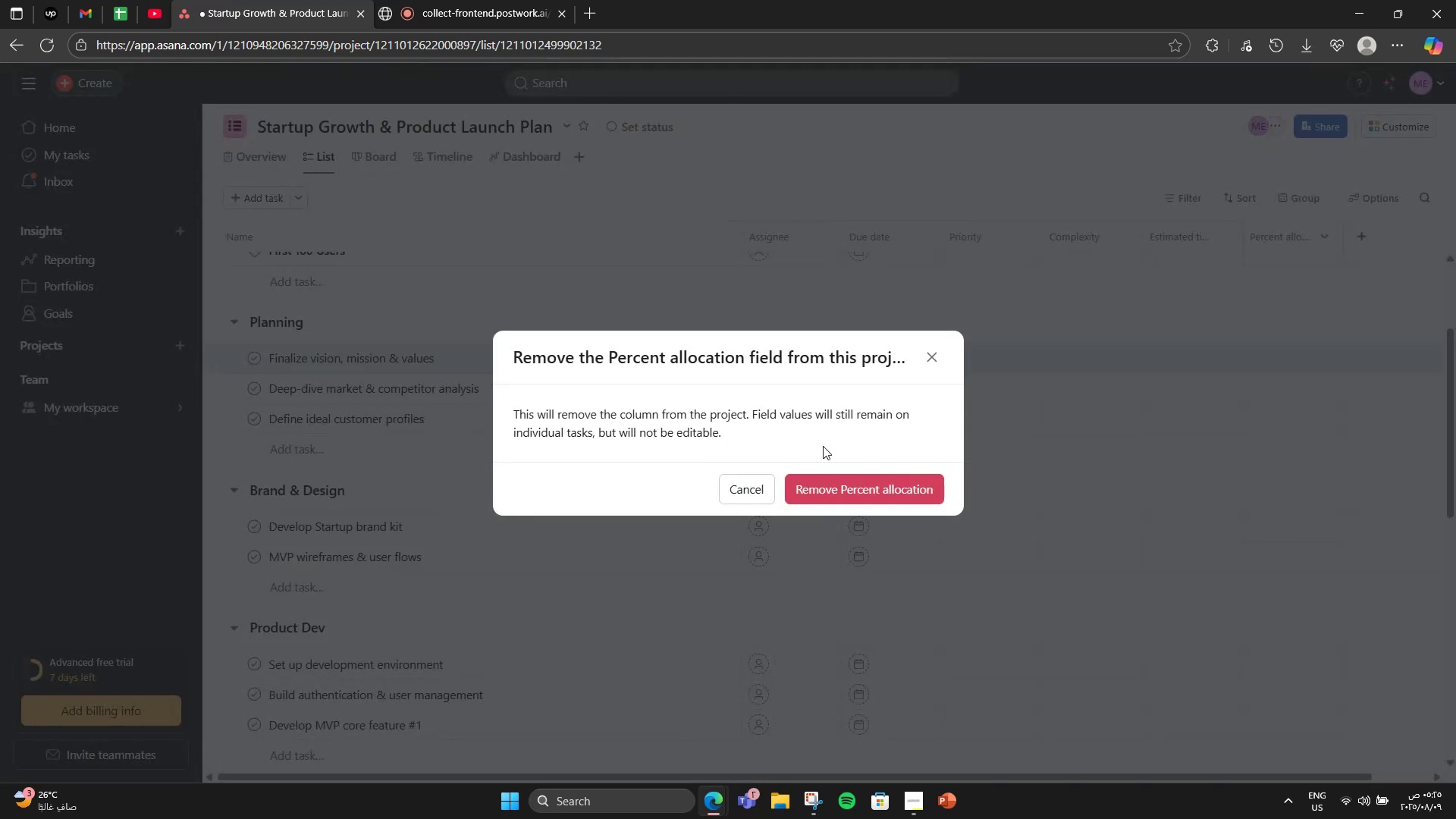 
left_click([827, 475])
 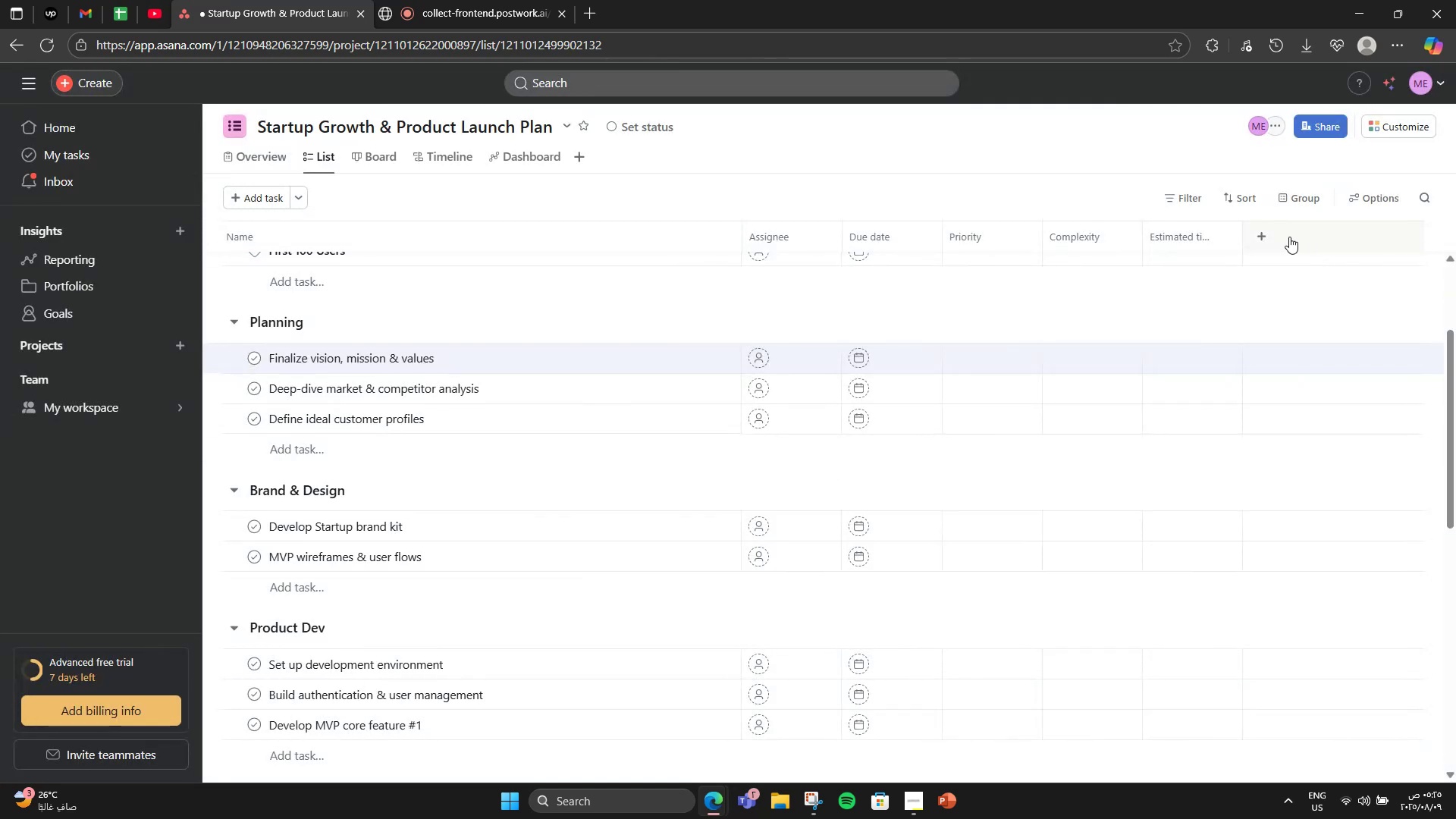 
left_click([1263, 235])
 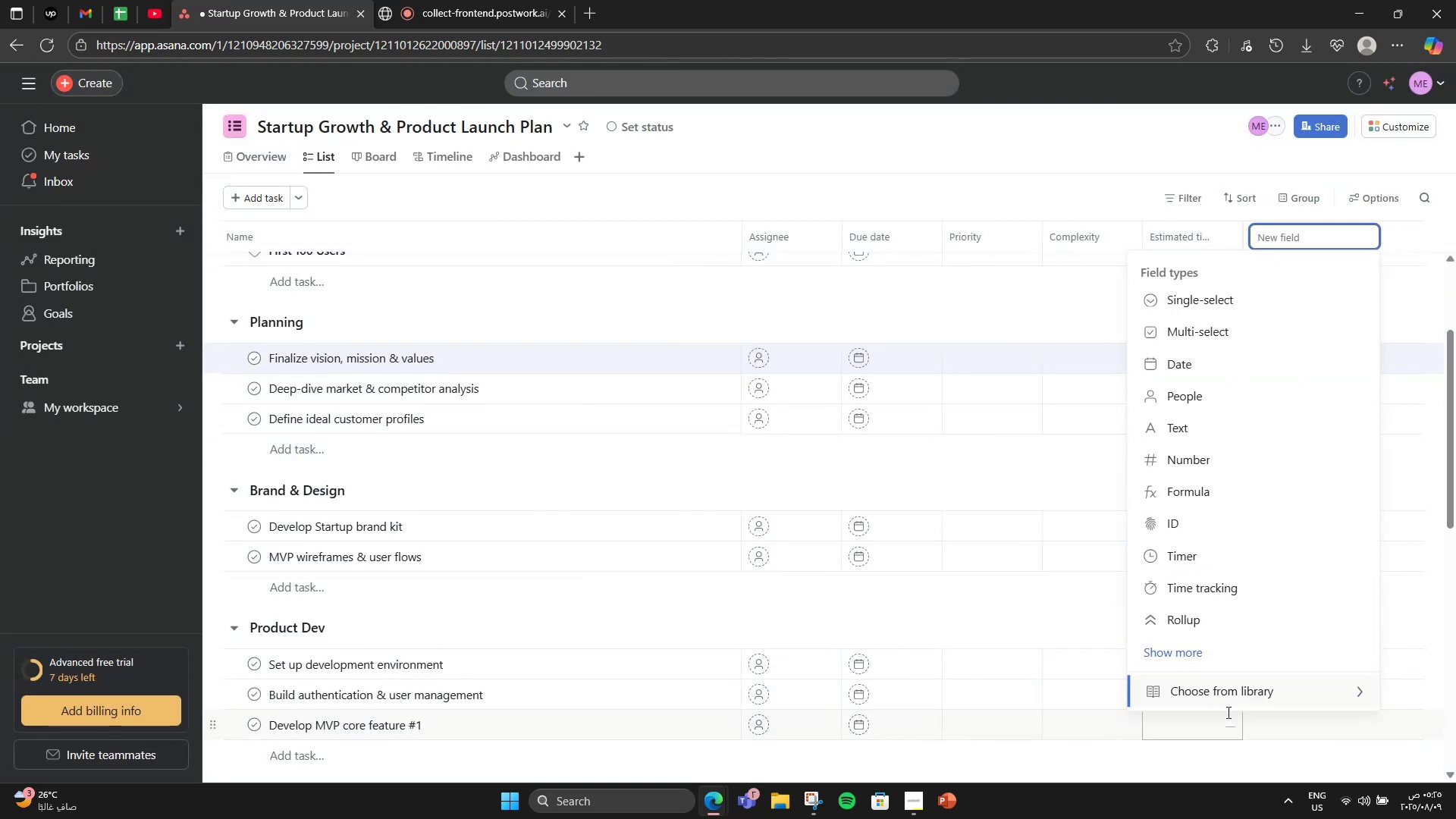 
left_click([1238, 697])
 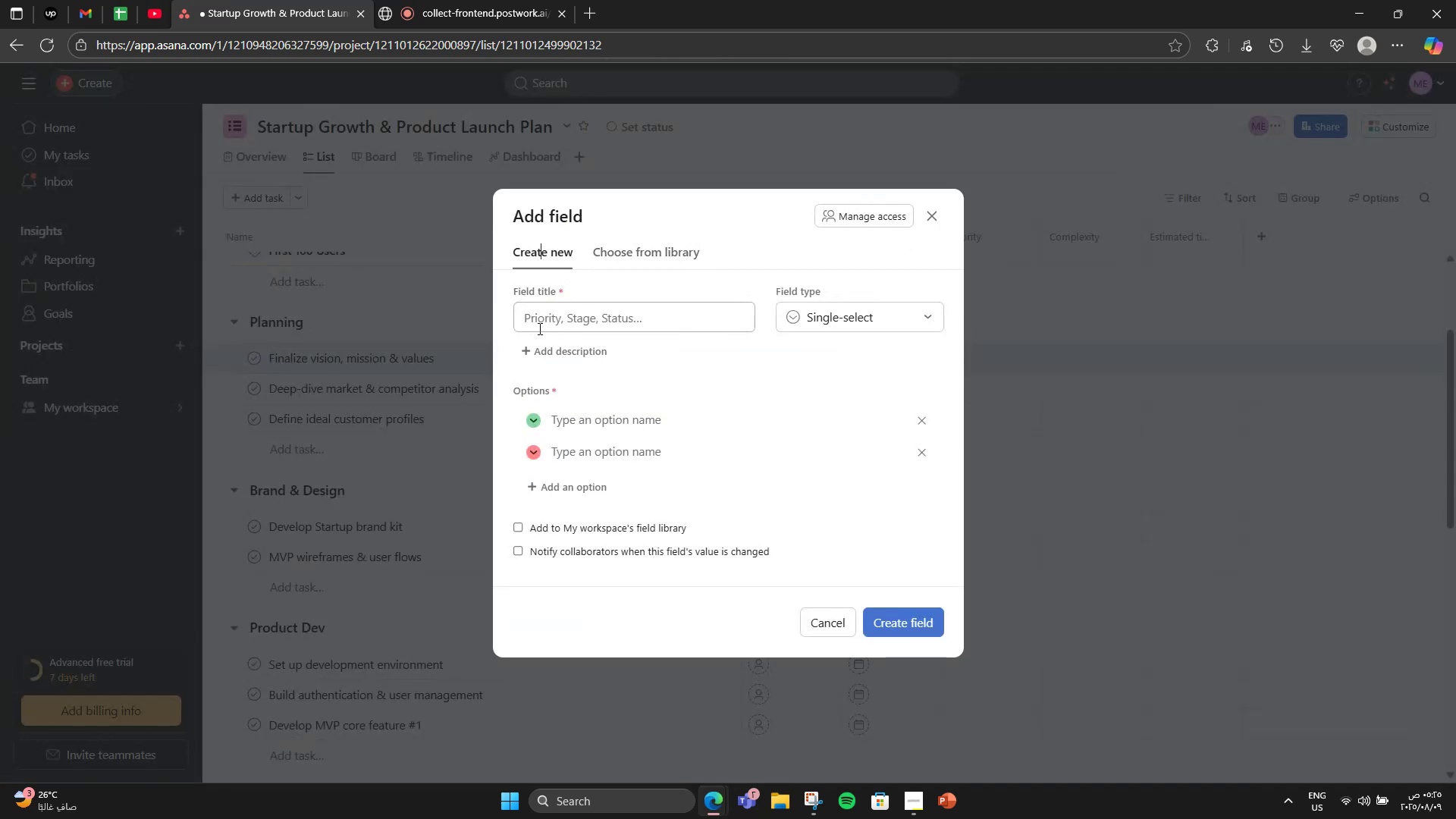 
double_click([551, 325])
 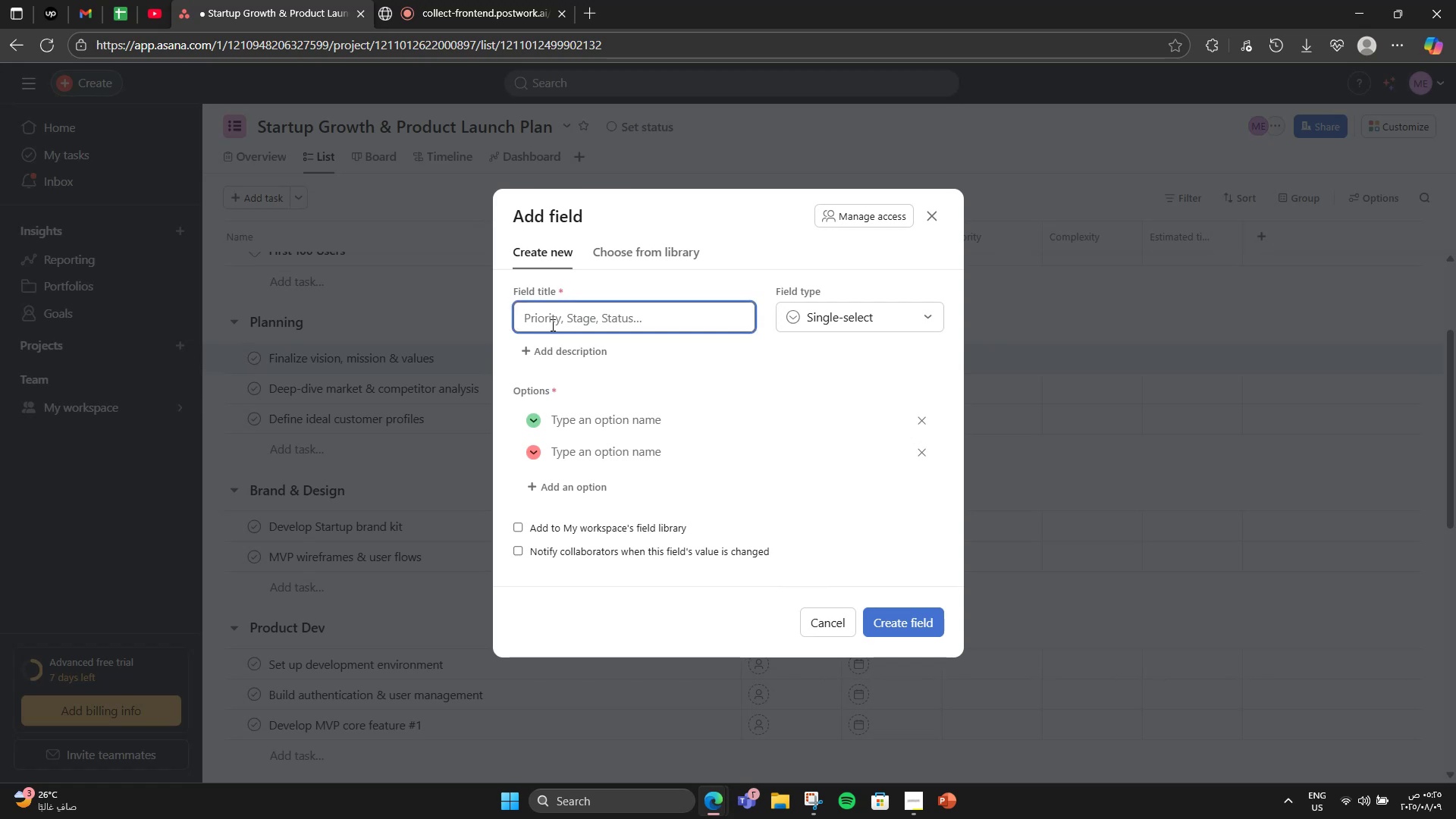 
type(Asi)
key(Backspace)
type(signed To)
 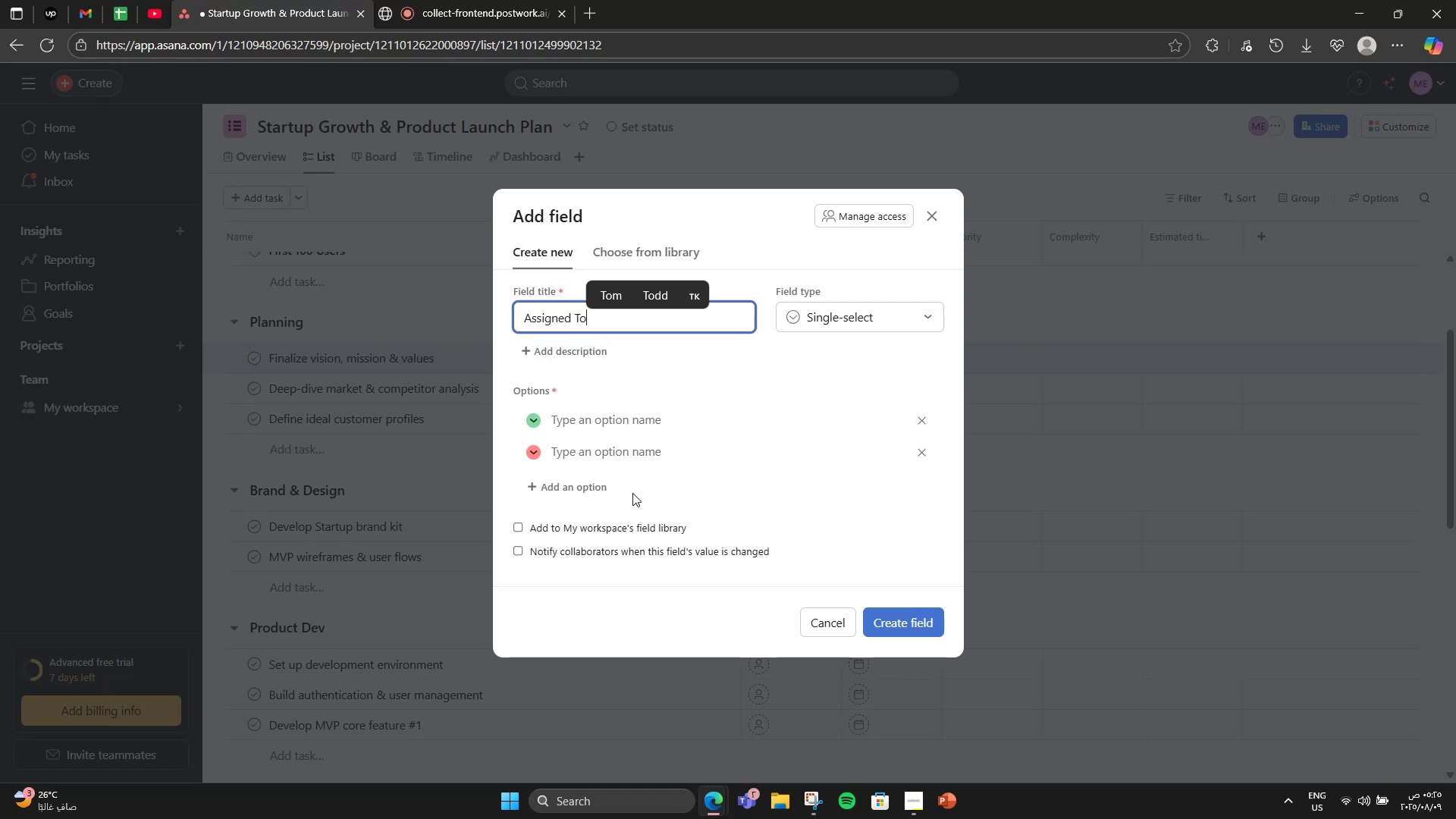 
double_click([645, 440])
 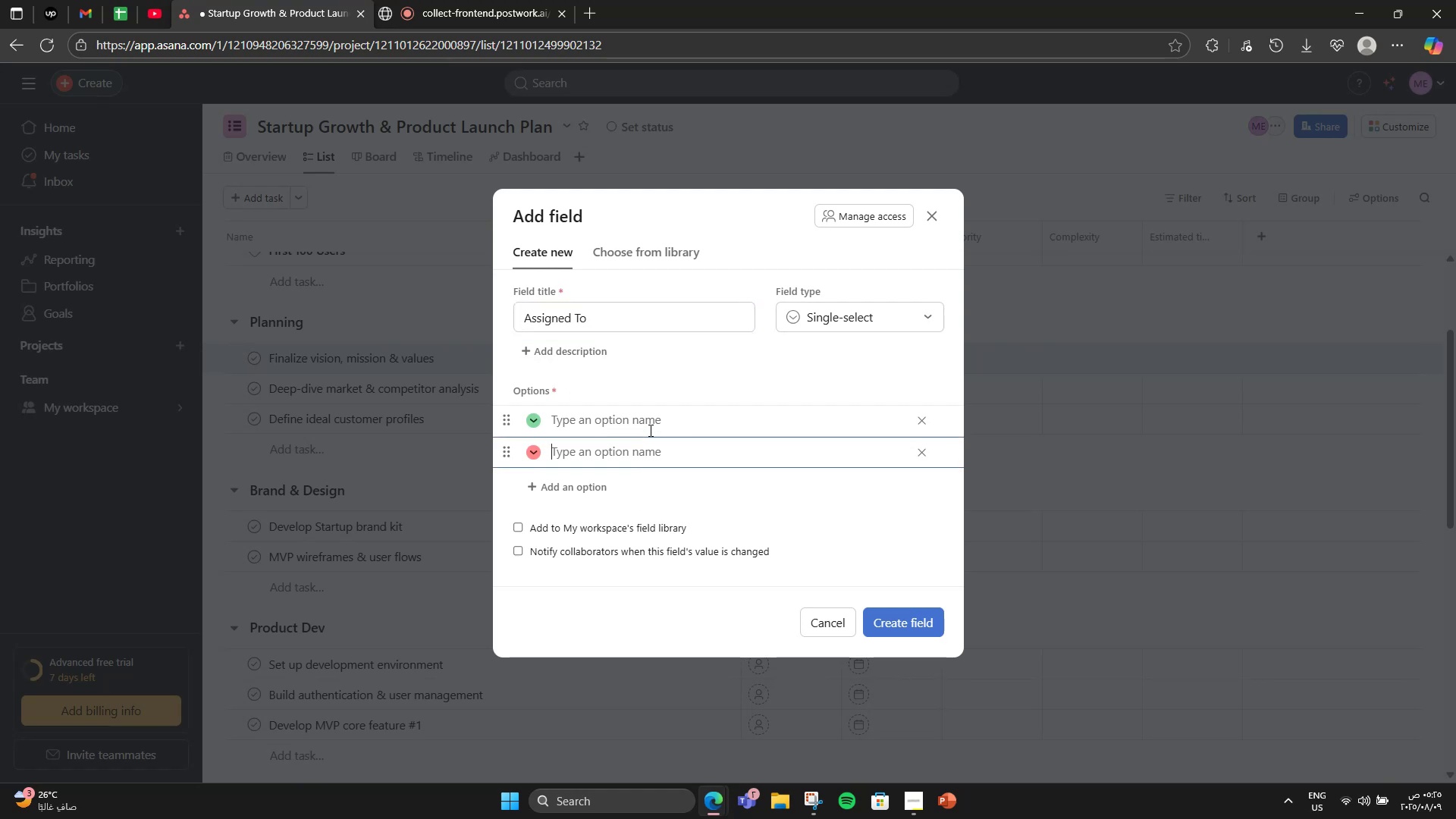 
triple_click([649, 430])
 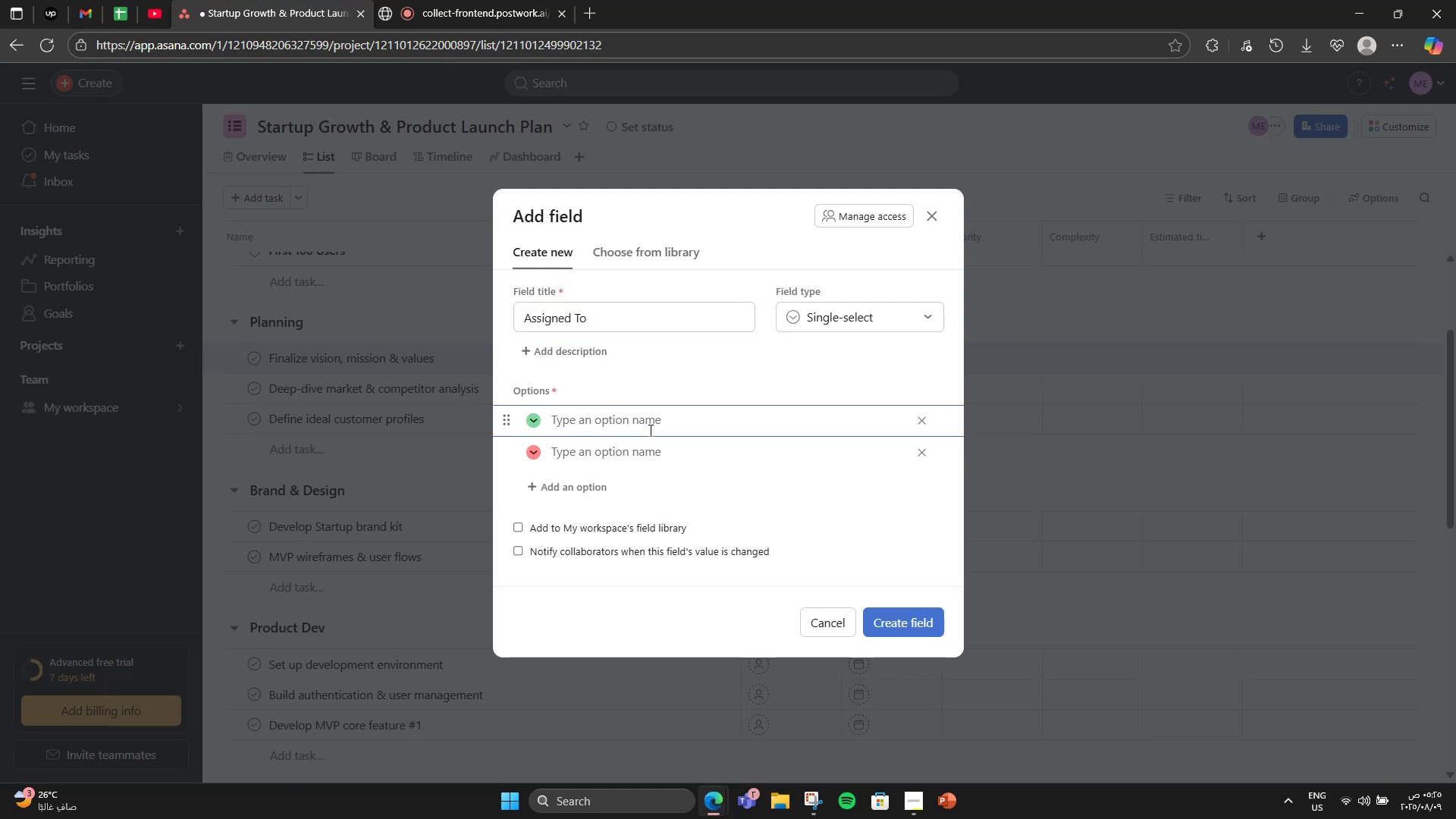 
type(Founder)
 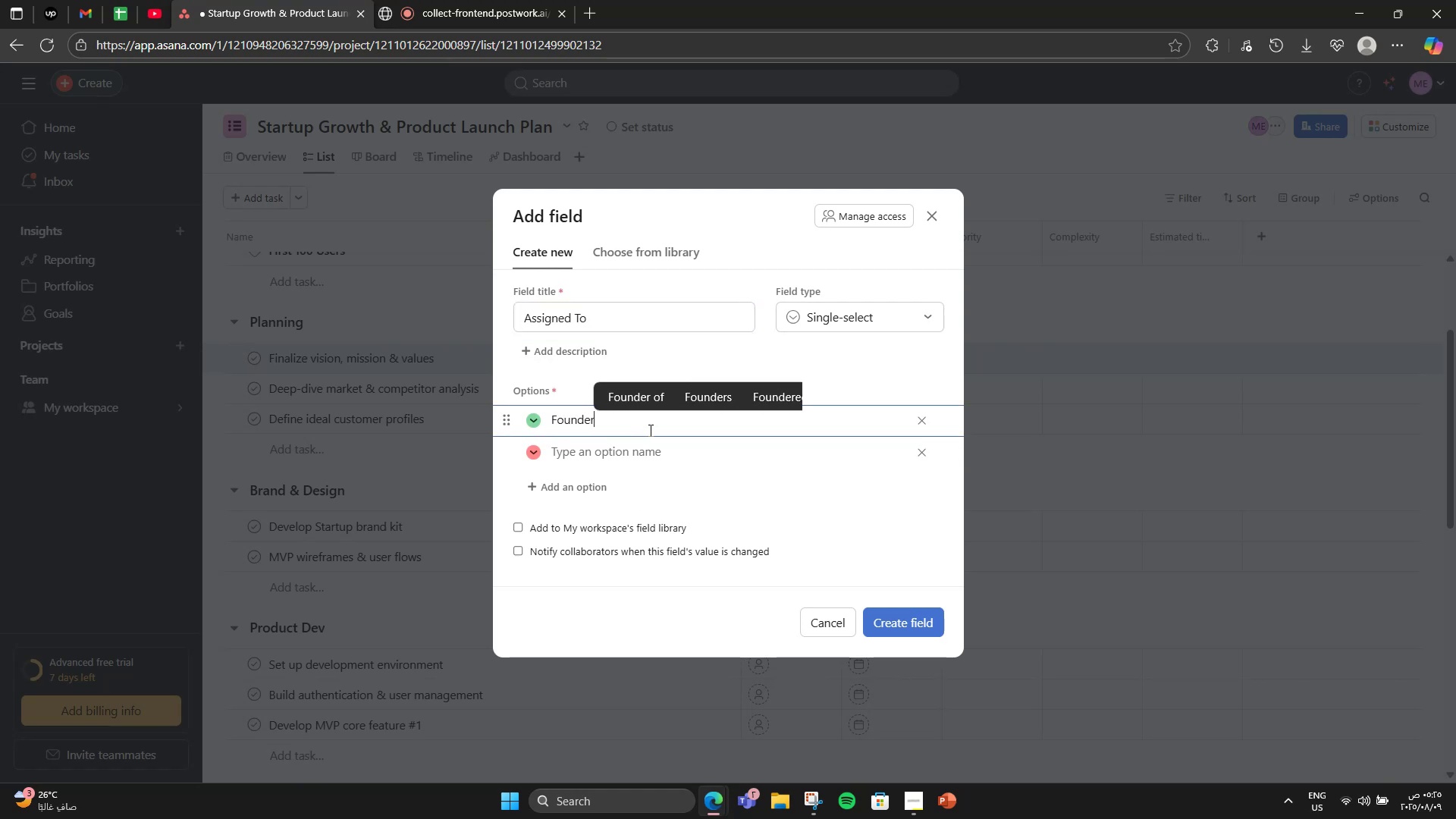 
key(Enter)
 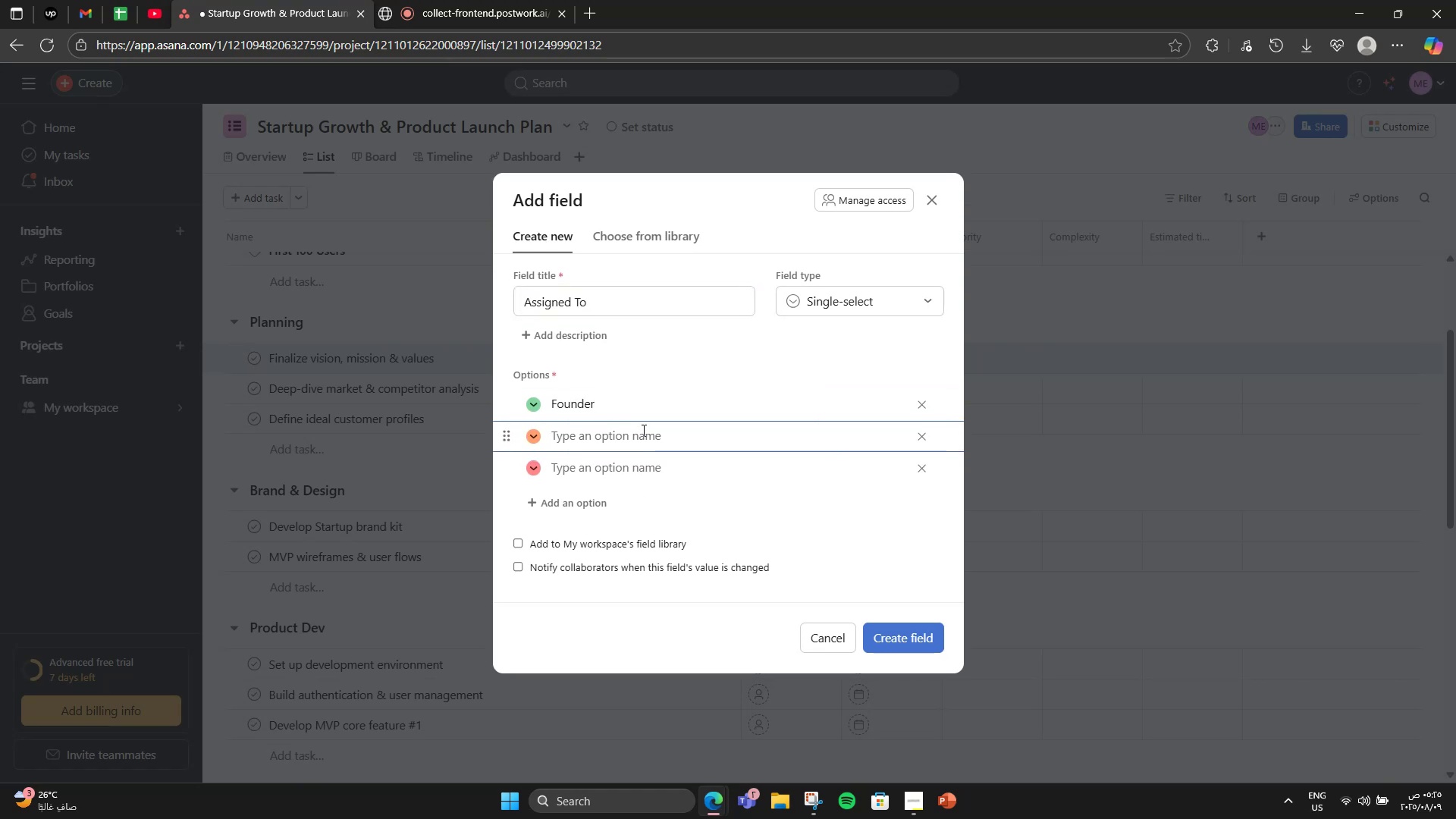 
type(Market Analyst)
 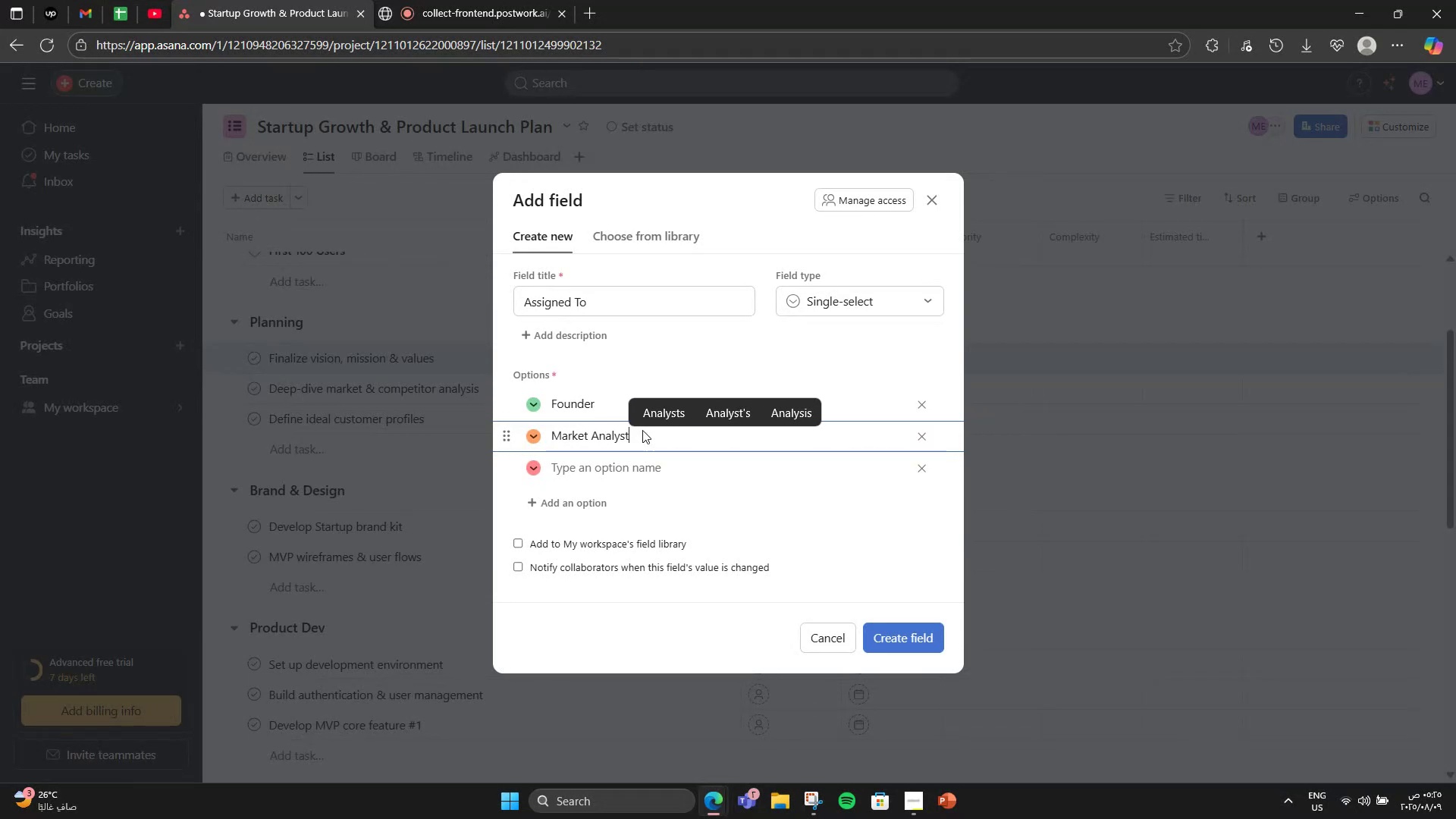 
key(Enter)
 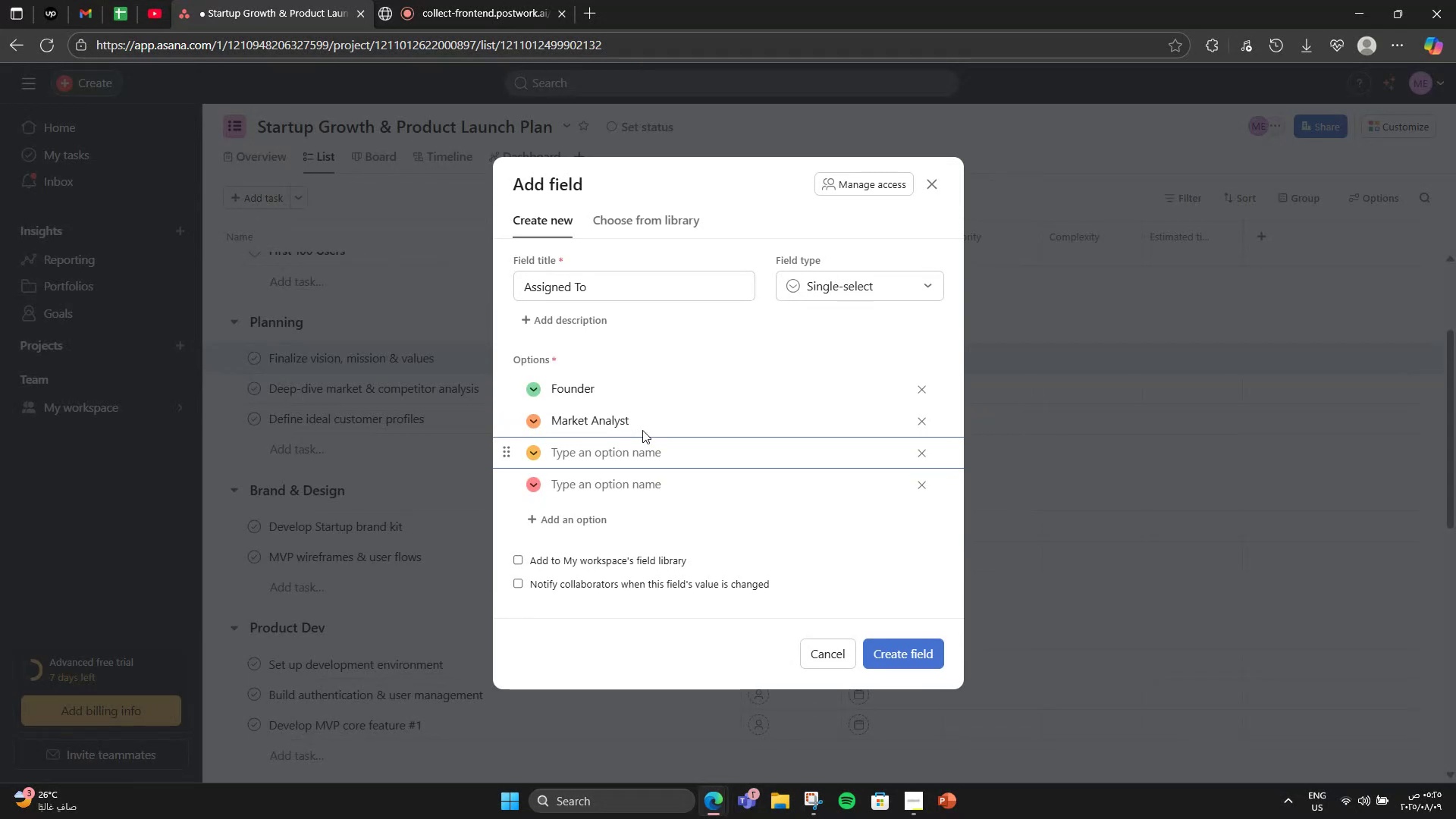 
type(Marketing Analyst)
 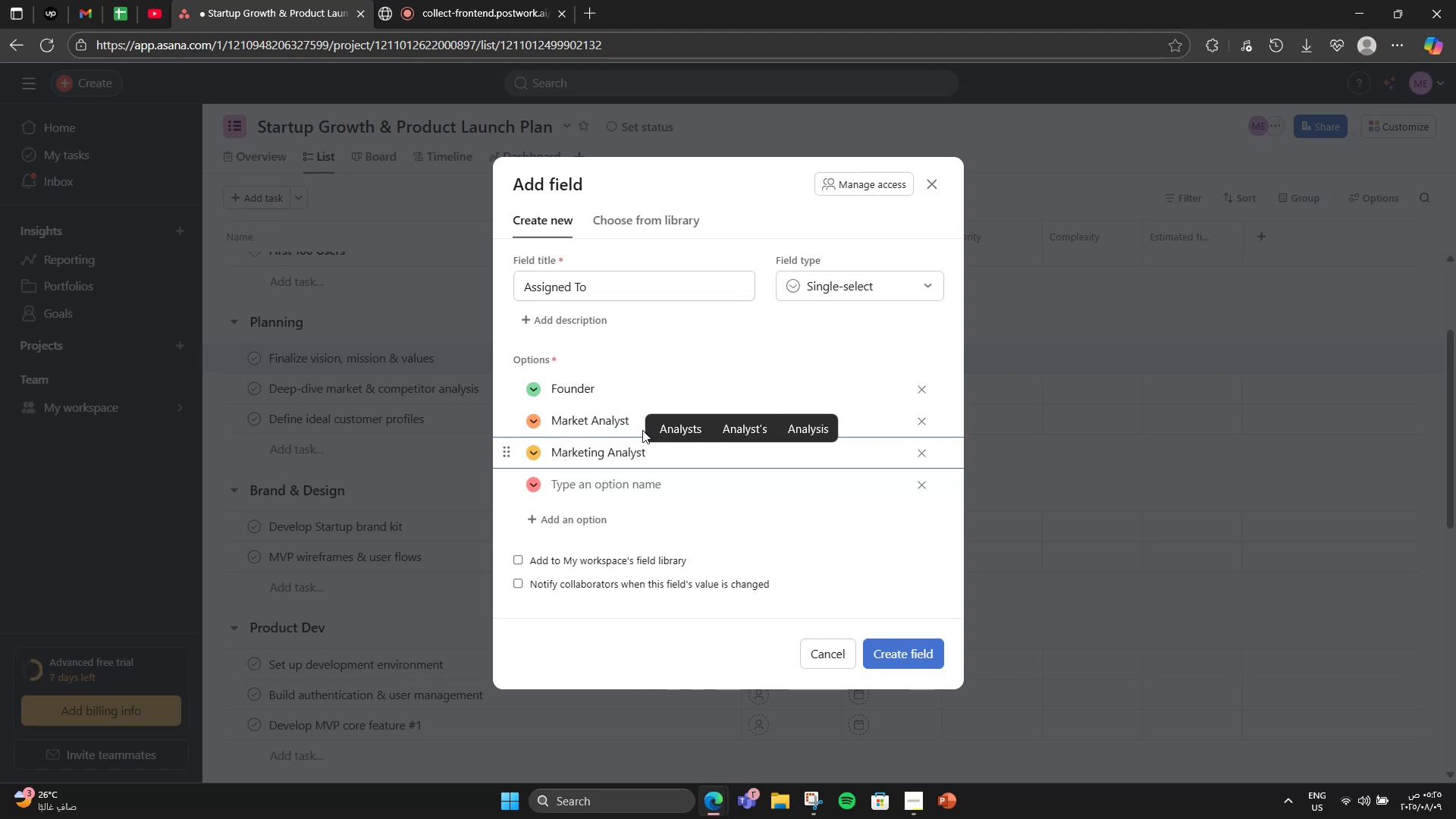 
key(Enter)
 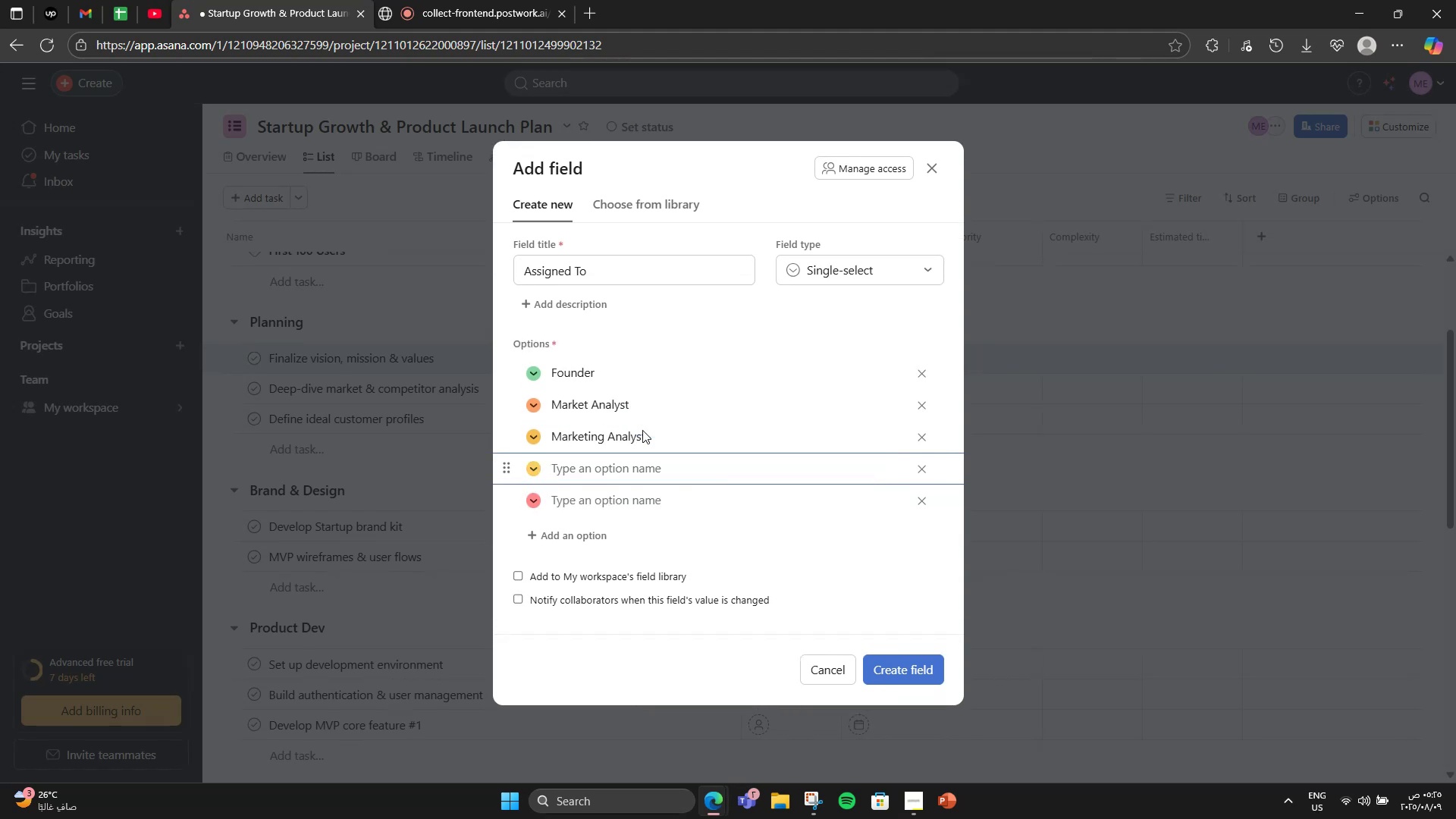 
type(Marketing Lead)
 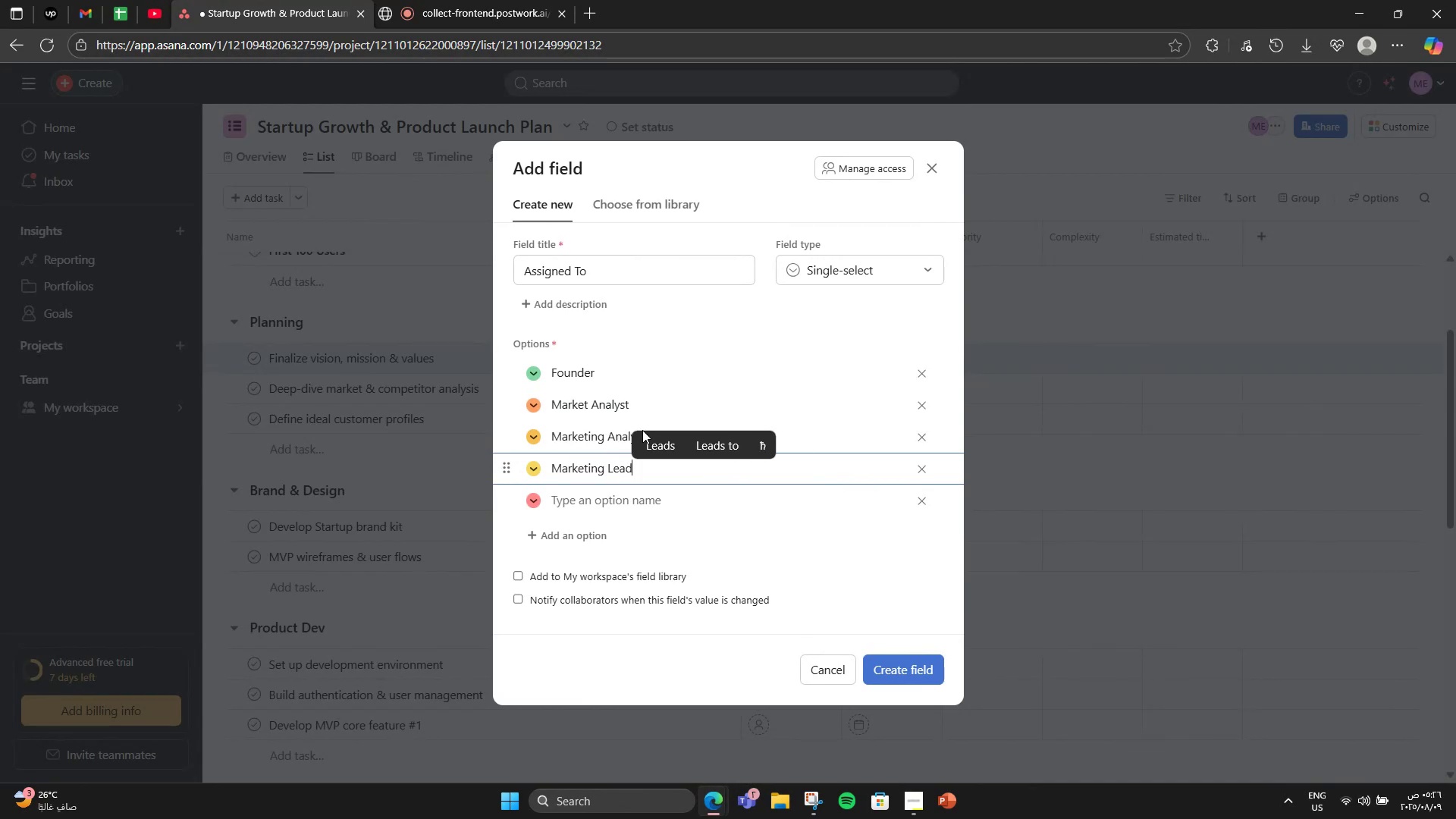 
wait(6.11)
 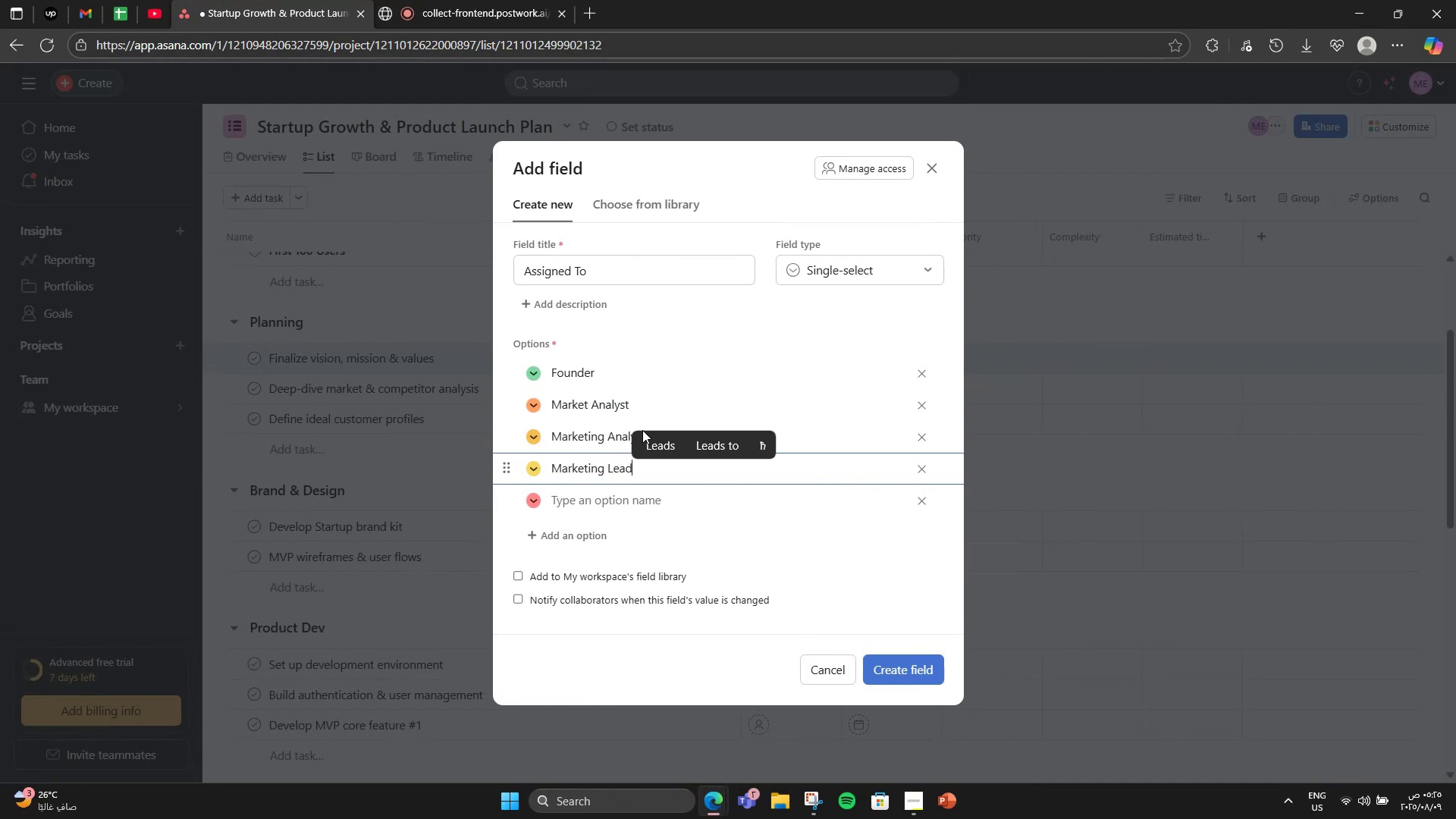 
key(Enter)
 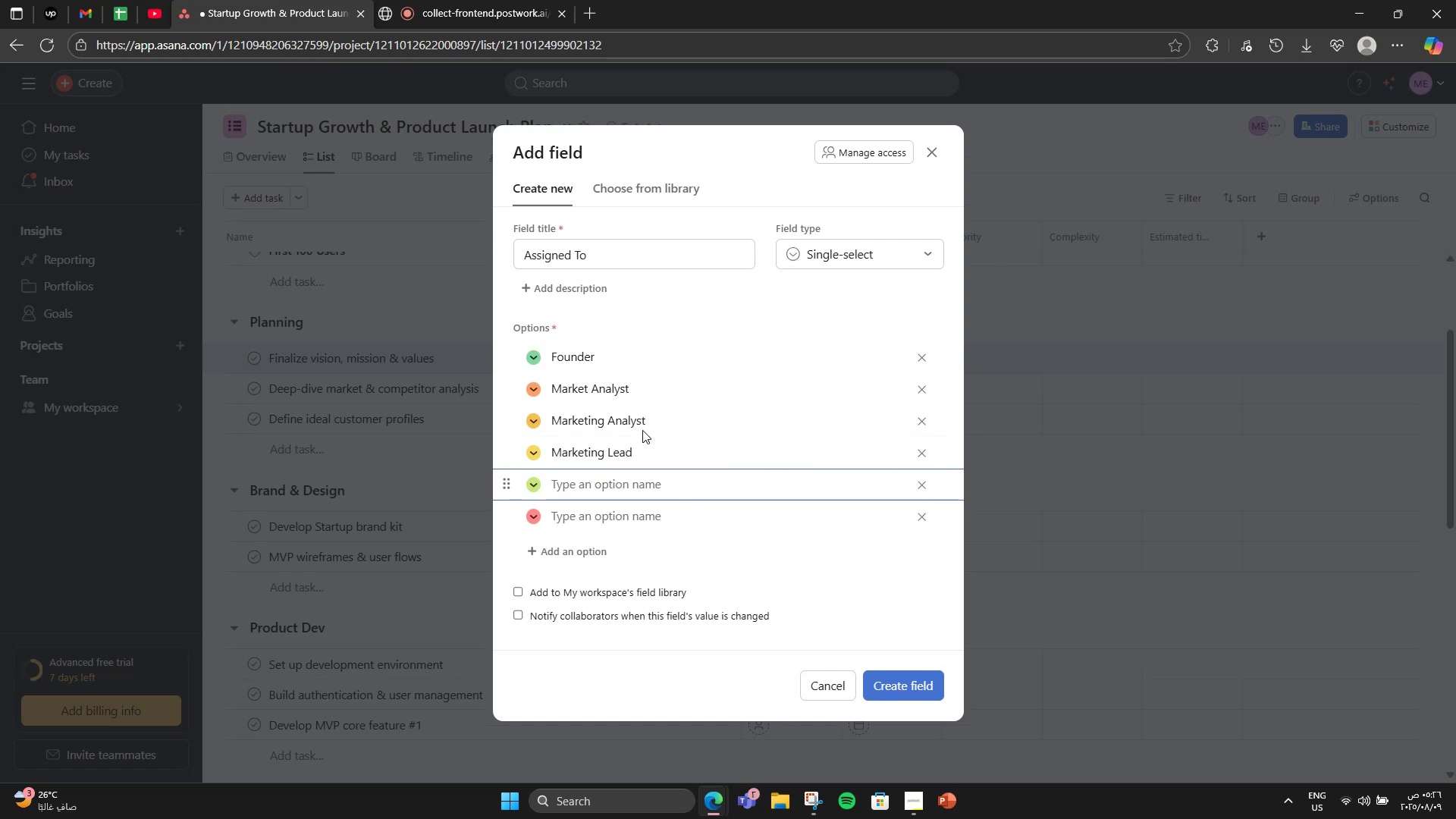 
type(Graphic Designer)
 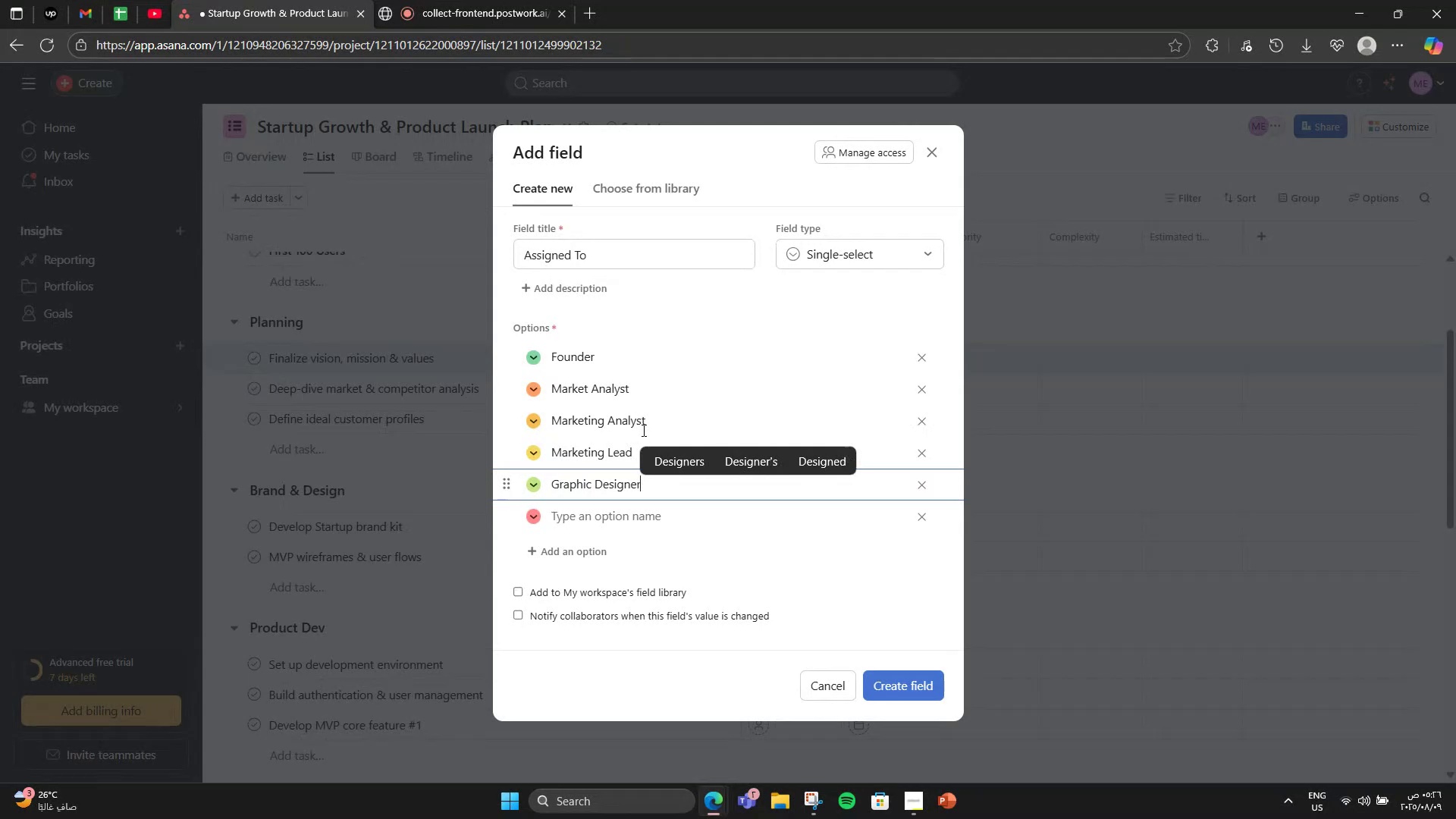 
key(Enter)
 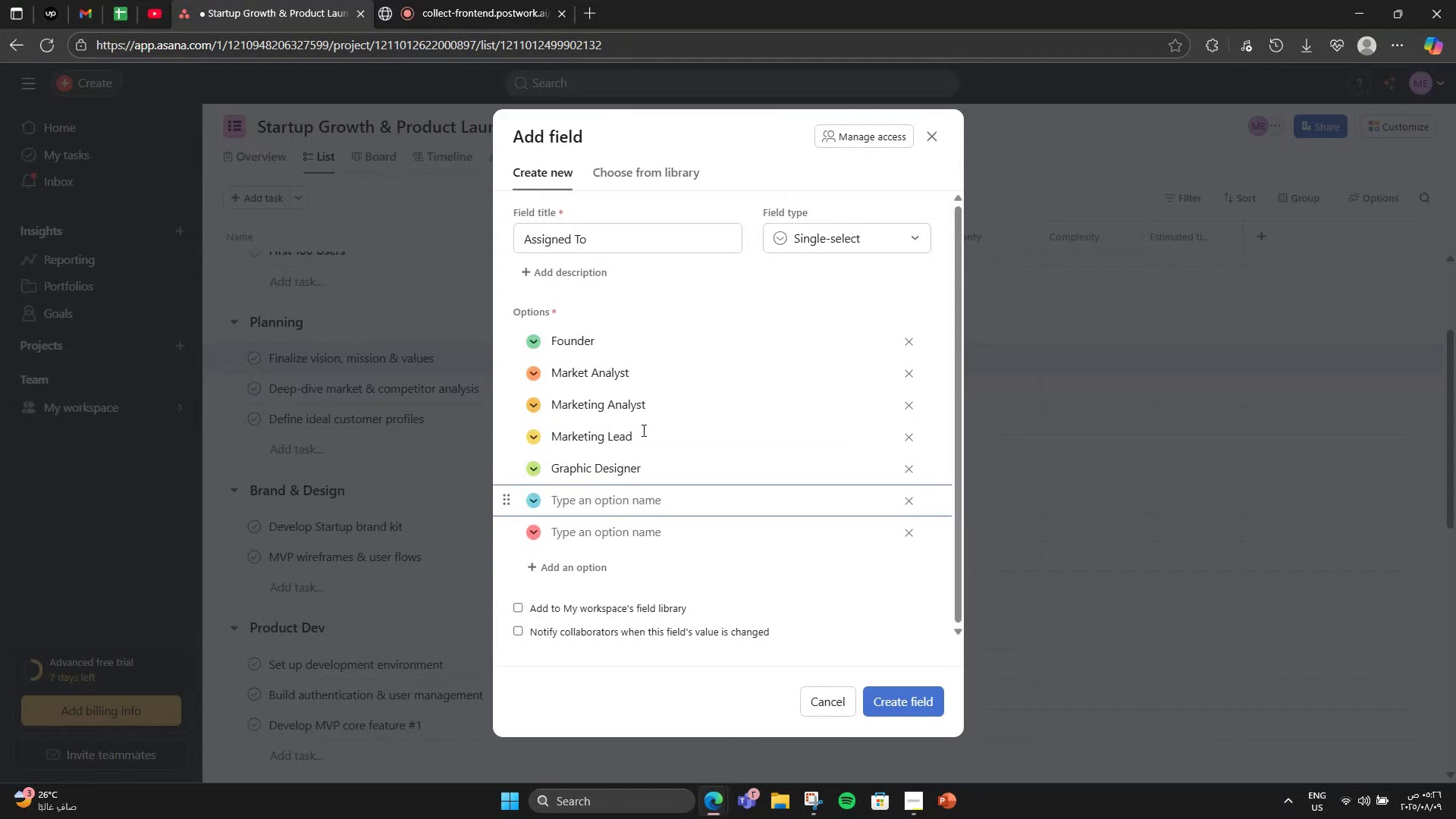 
type(UX Desige)
key(Backspace)
type(ner )
key(Backspace)
 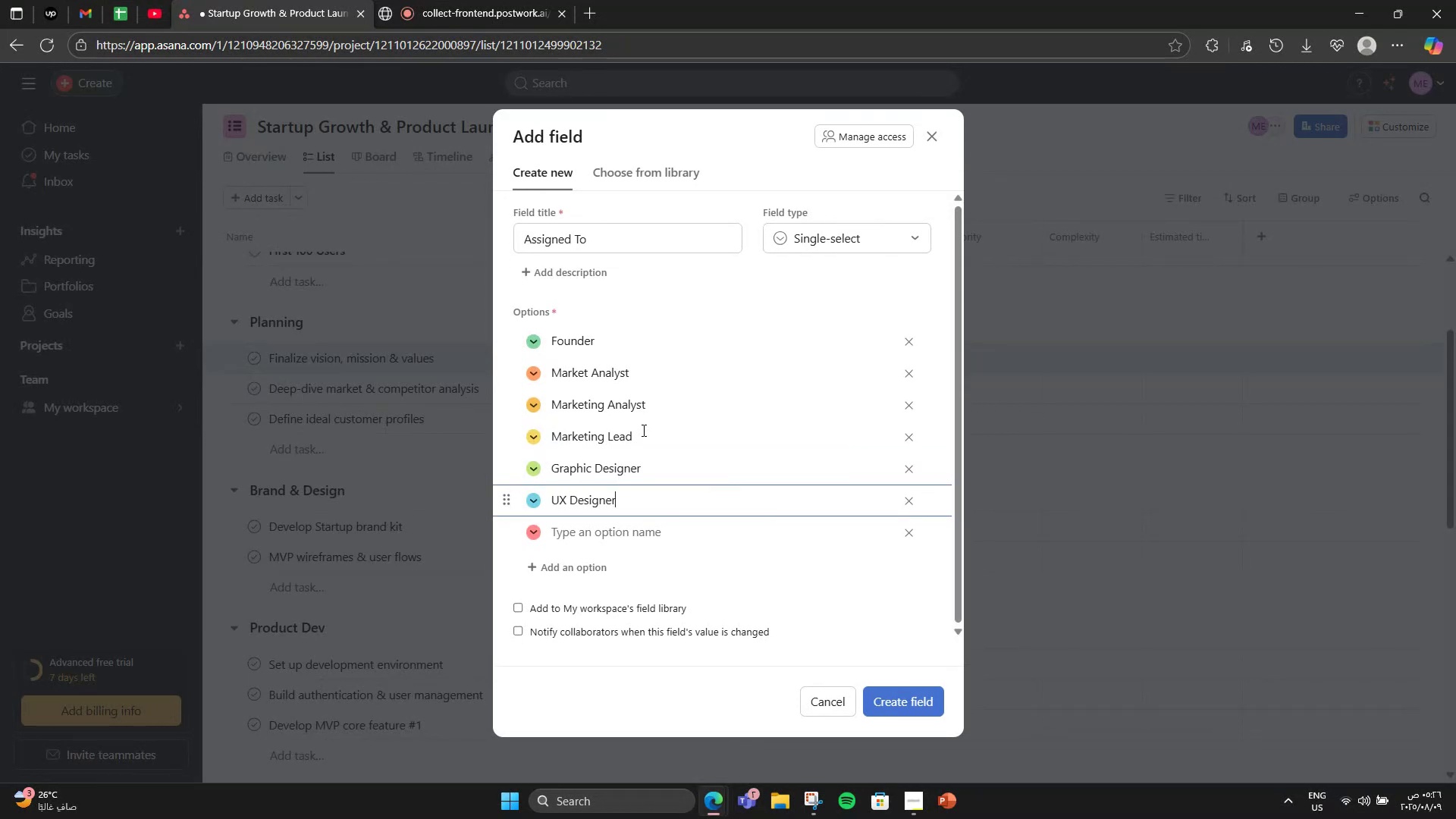 
key(Enter)
 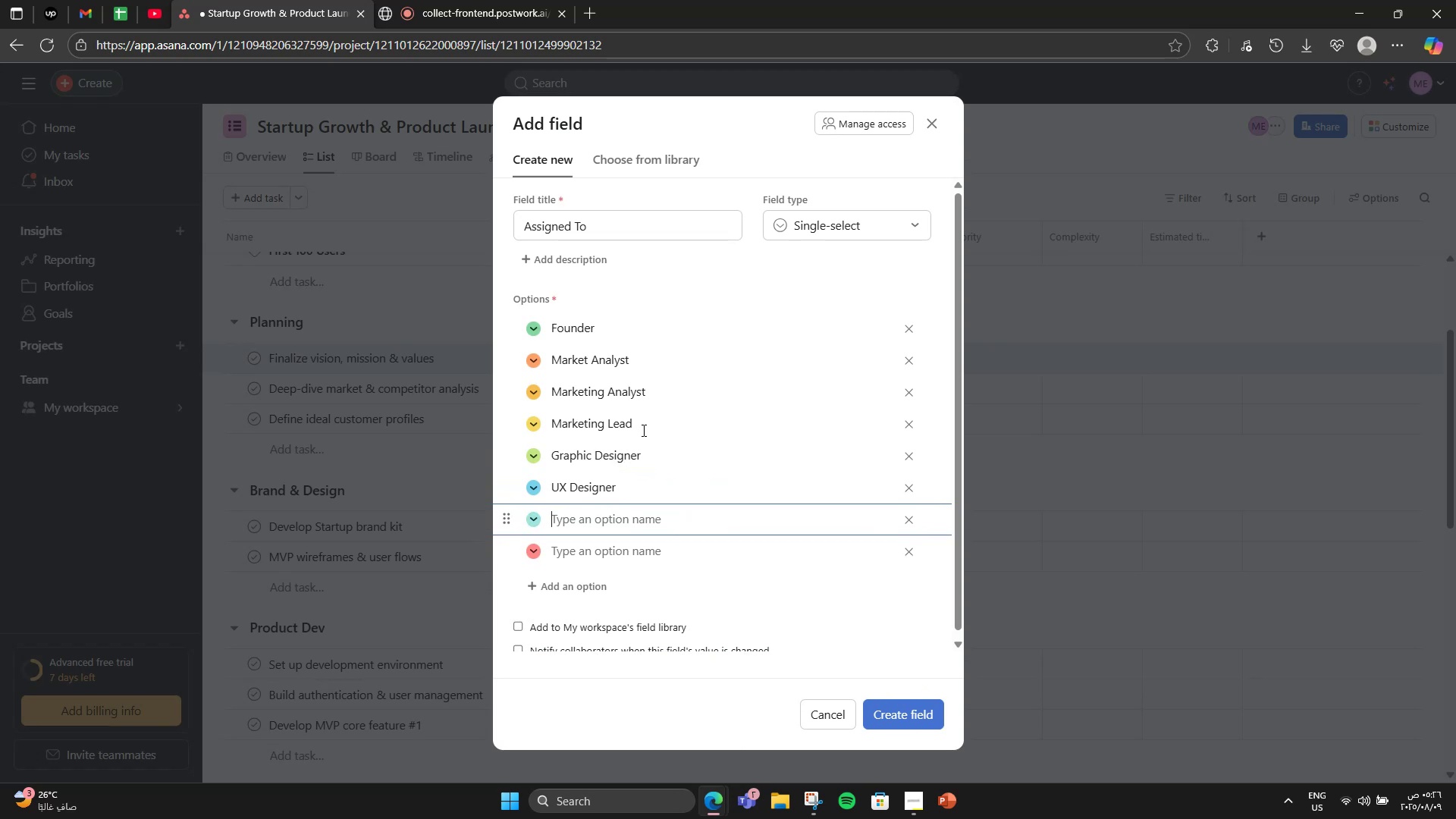 
type(DevOps Eng)
 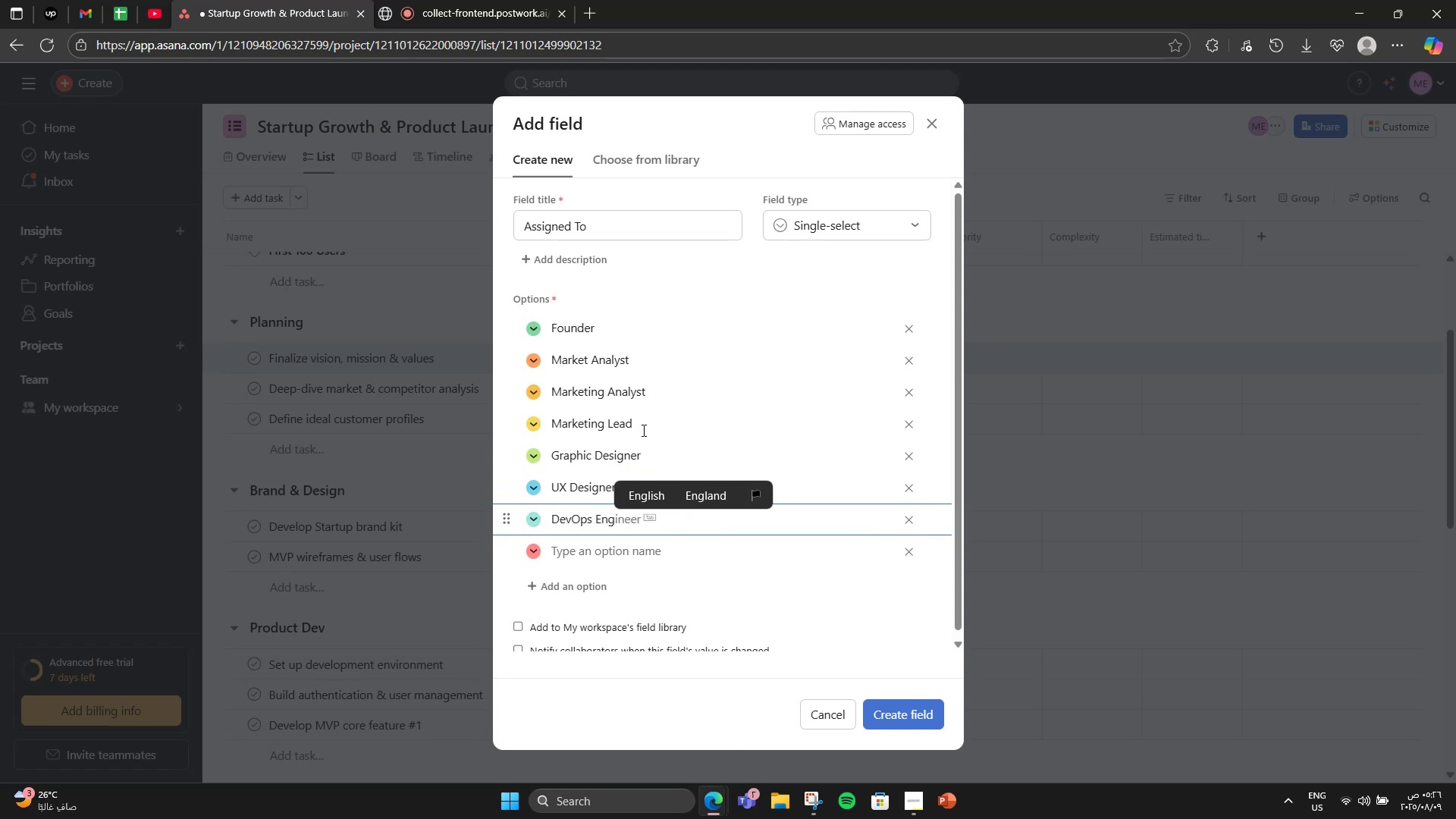 
key(ArrowRight)
 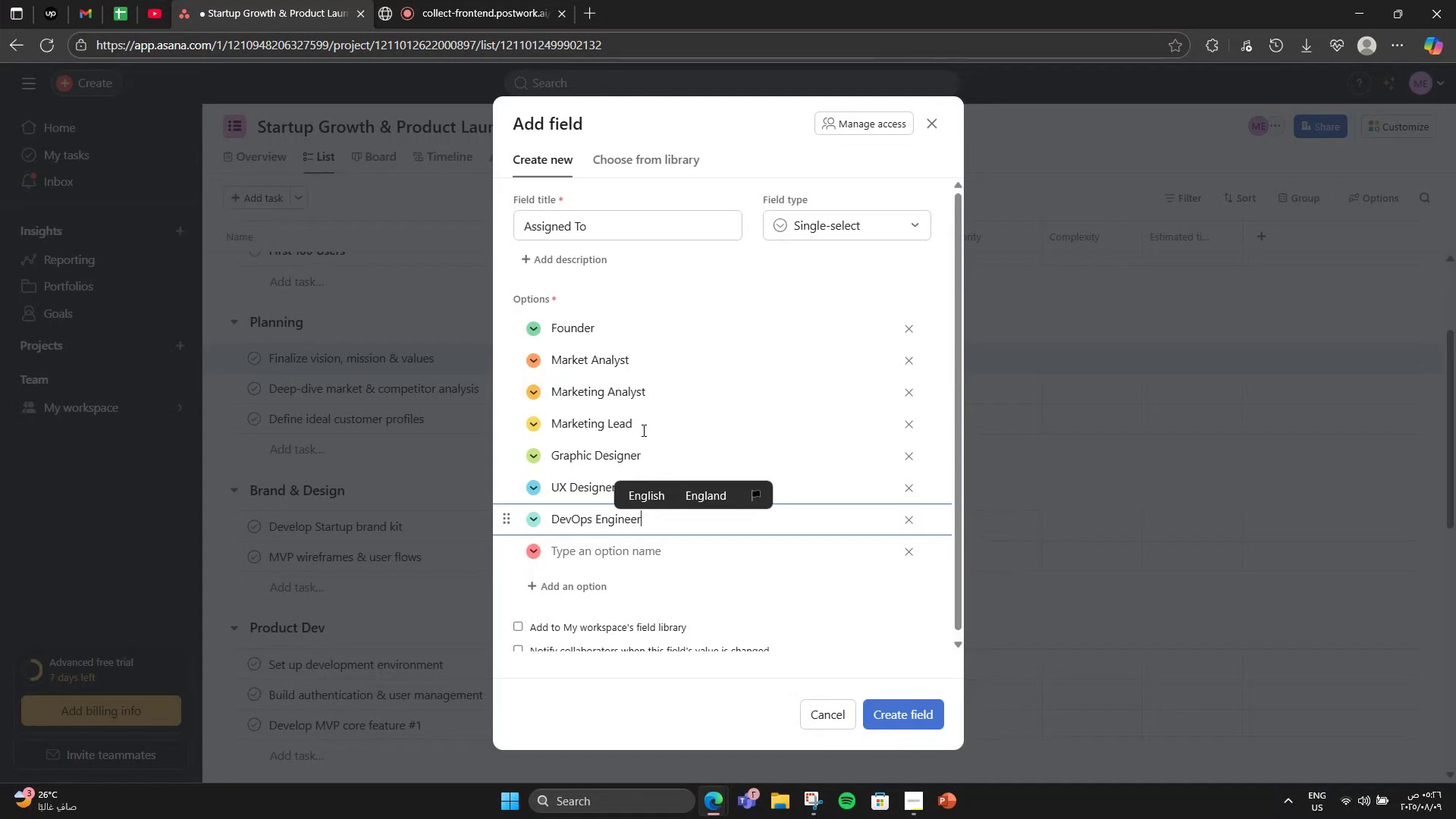 
key(Enter)
 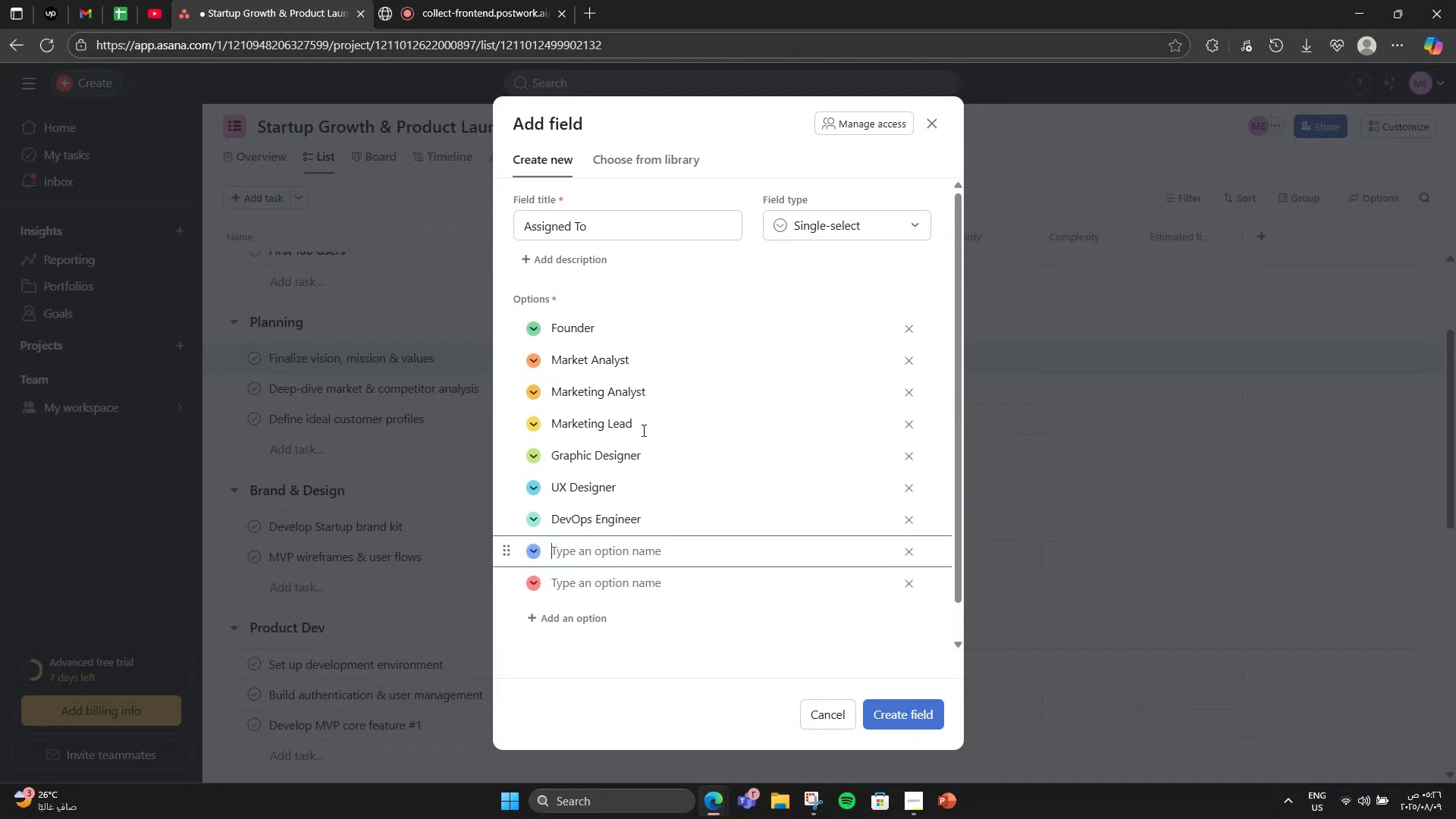 
type(Backend Developer)
 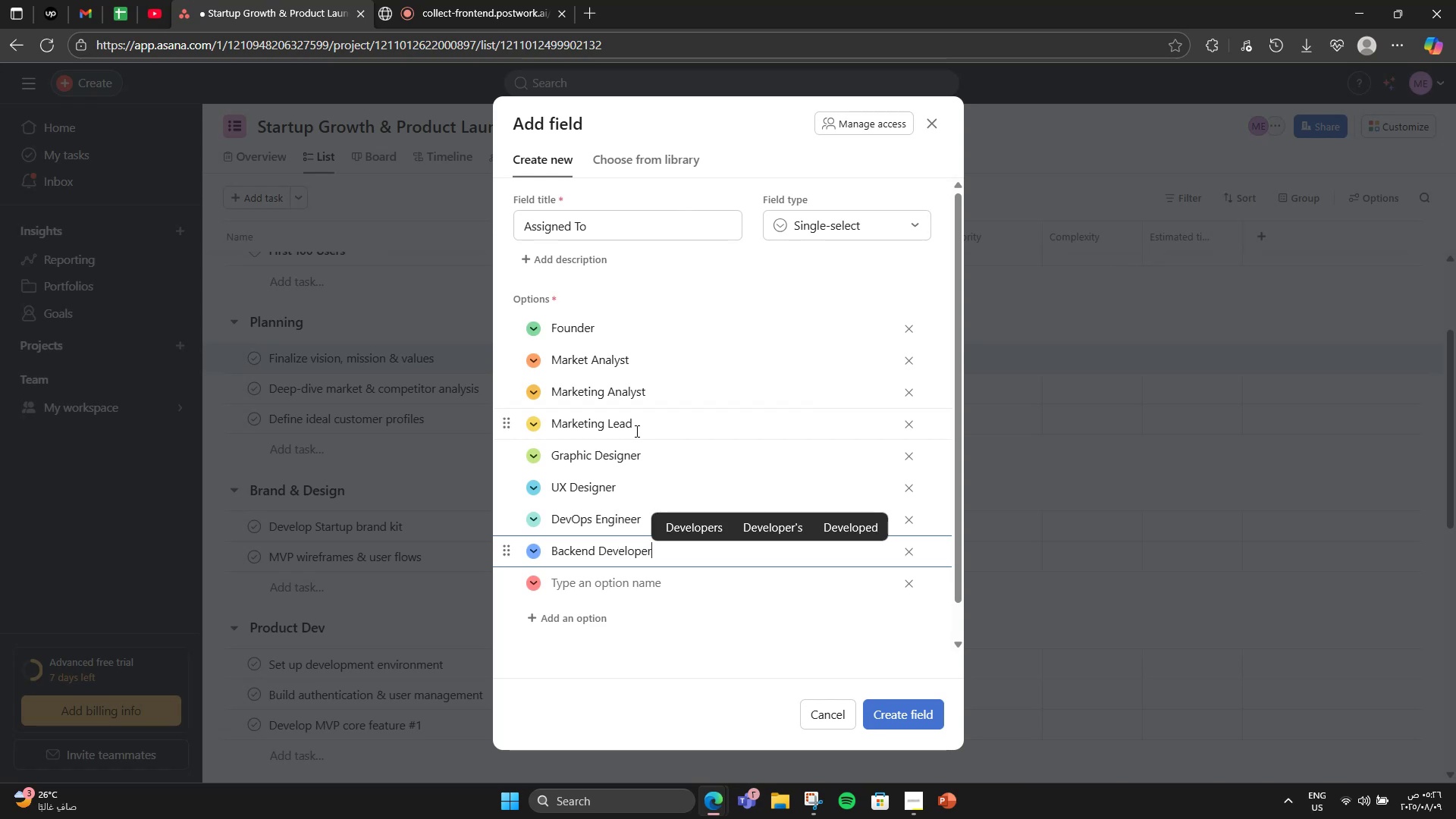 
key(Enter)
 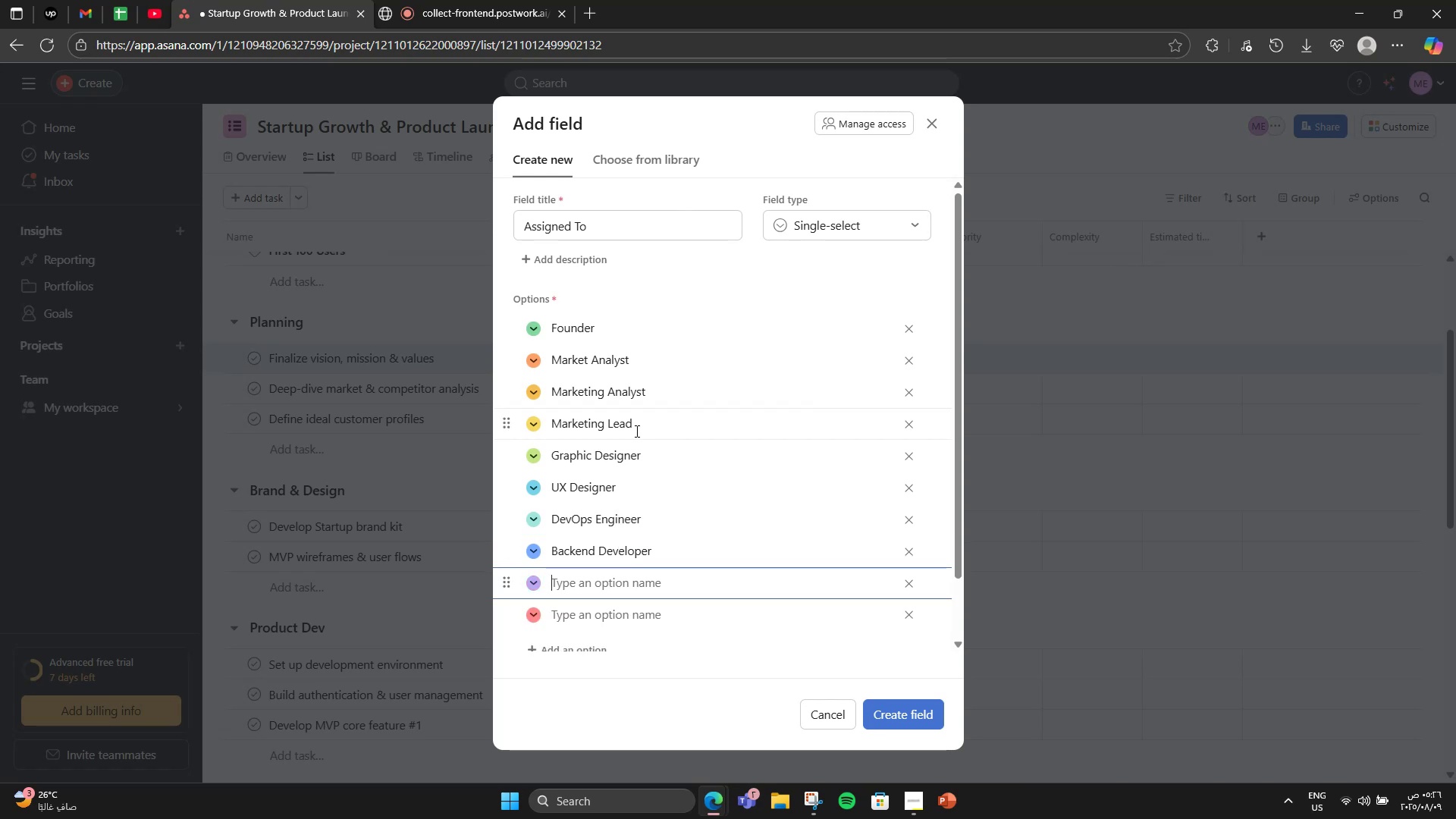 
type(Fuc)
key(Backspace)
type(ll Stack Developer)
 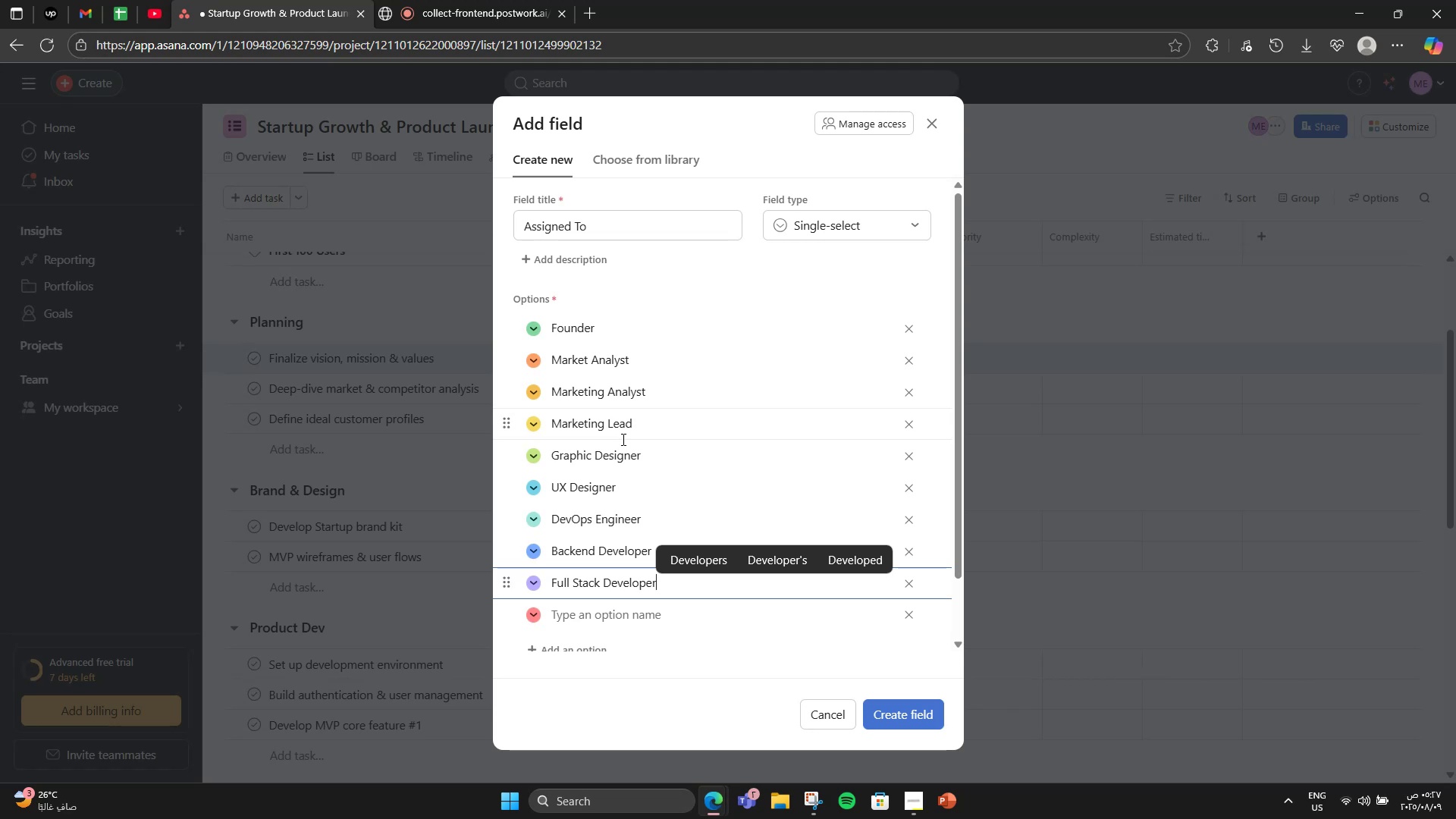 
wait(7.26)
 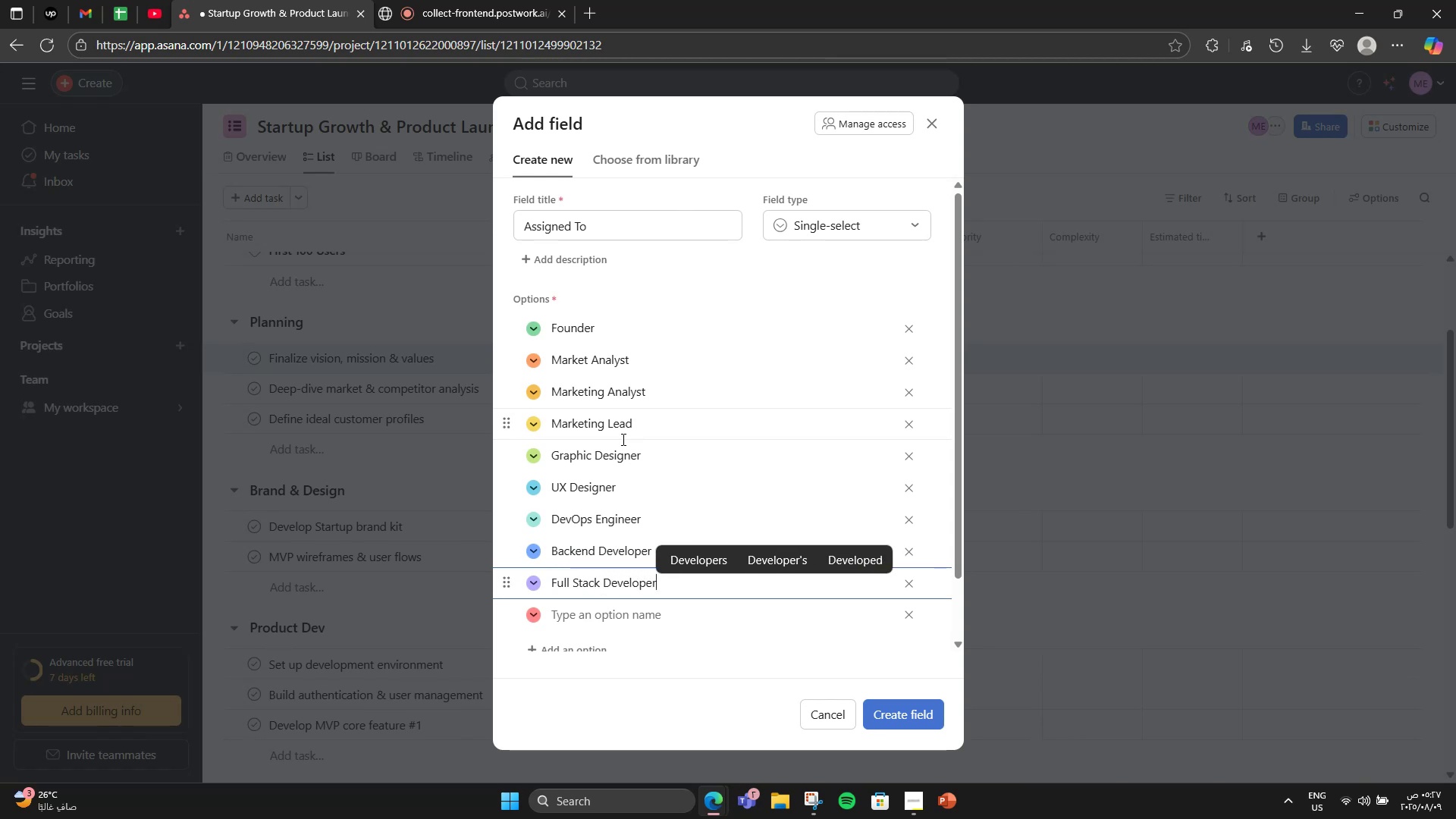 
key(Enter)
 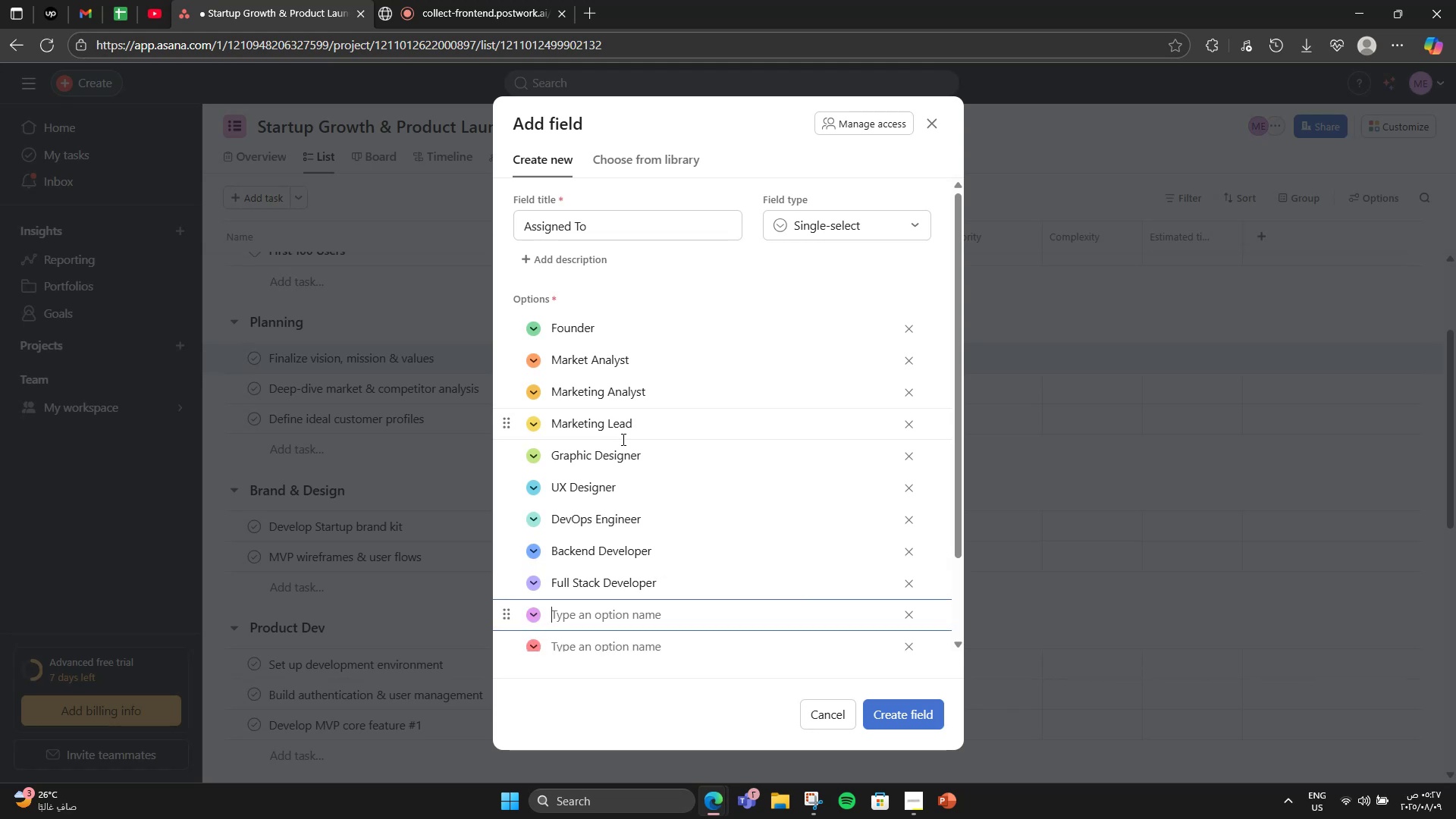 
type(Wep)
key(Backspace)
type(b Developer')
key(Backspace)
 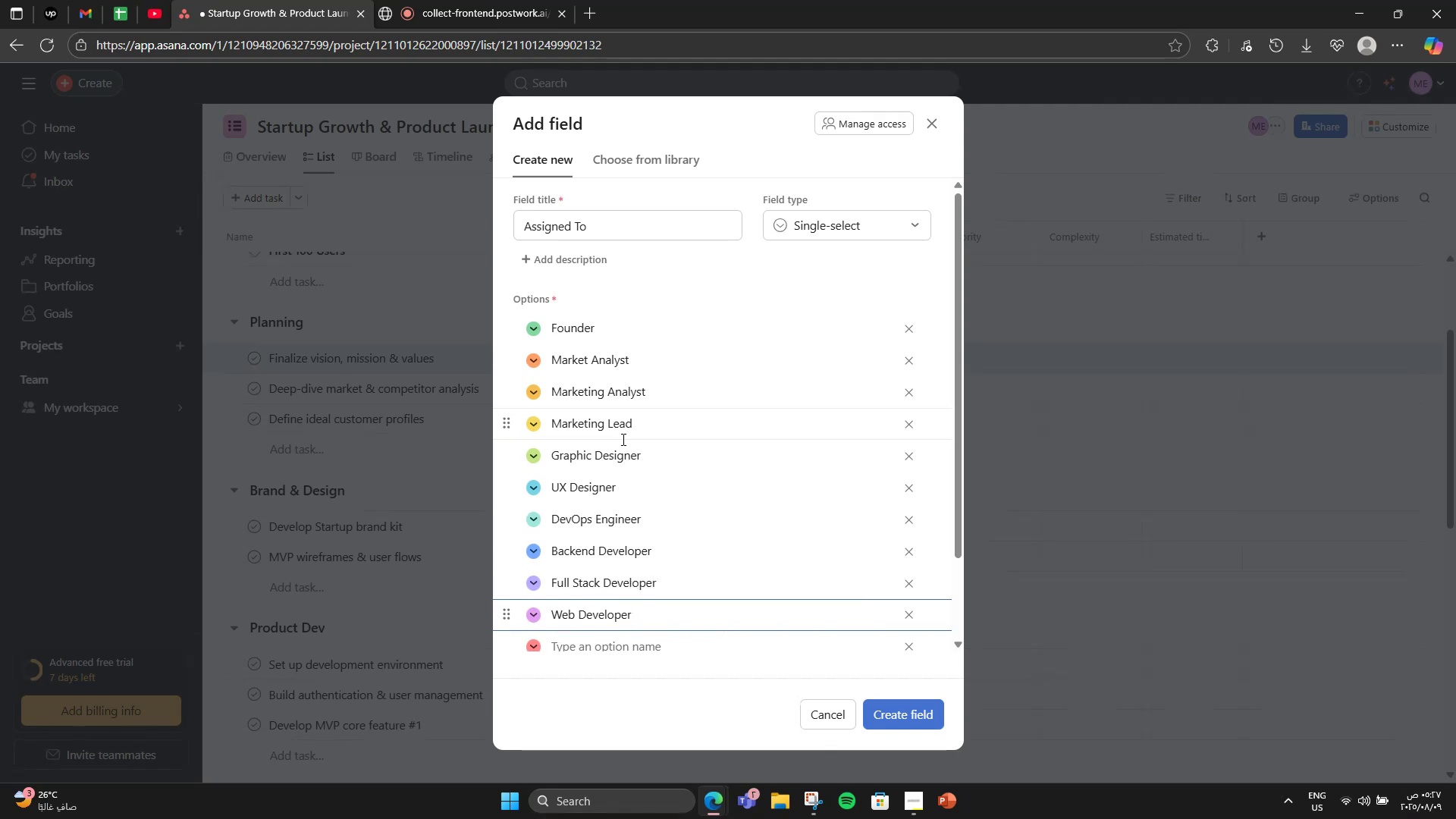 
key(Enter)
 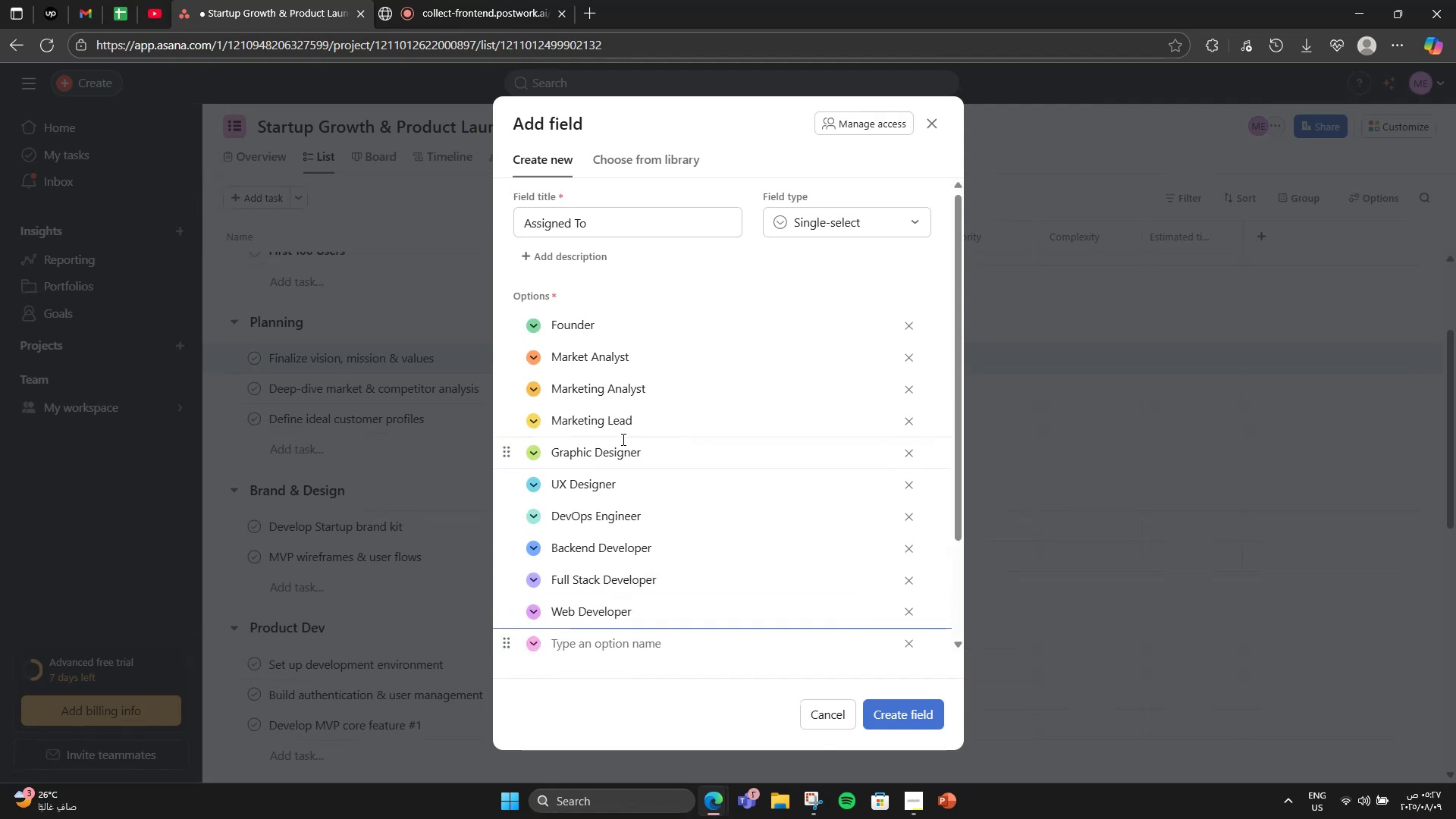 
type(Marketing Spec)
 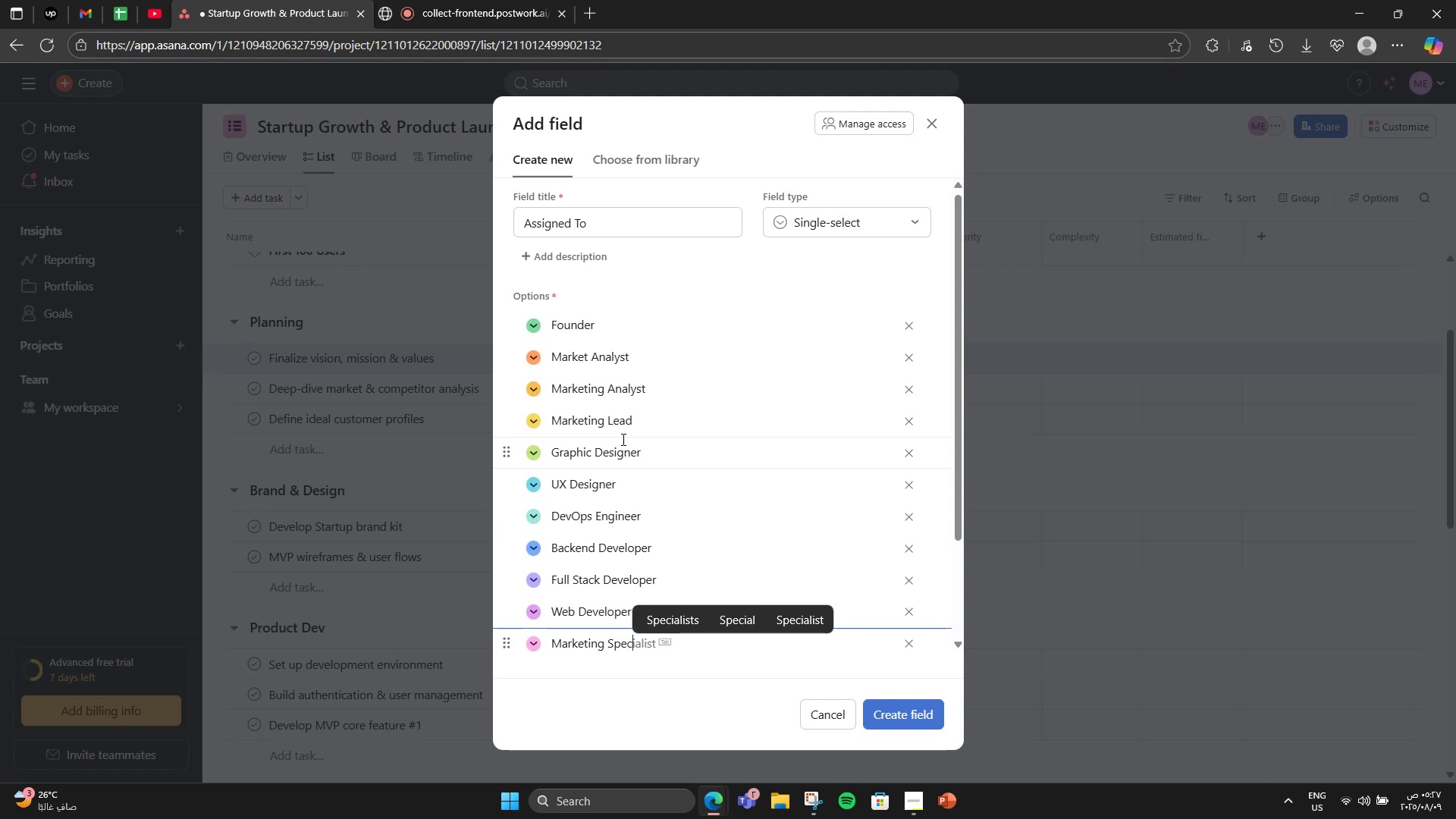 
key(ArrowRight)
 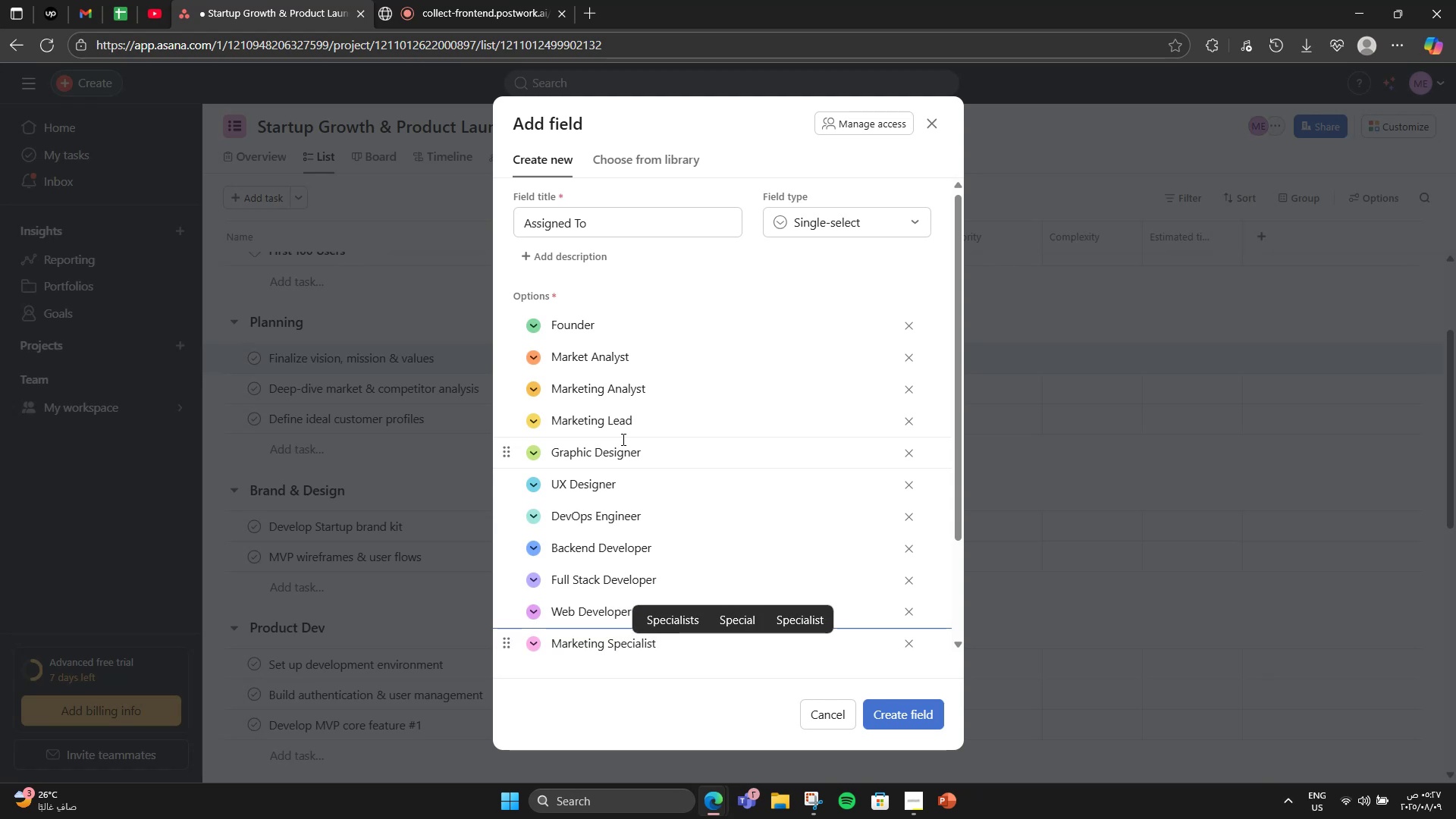 
key(Enter)
 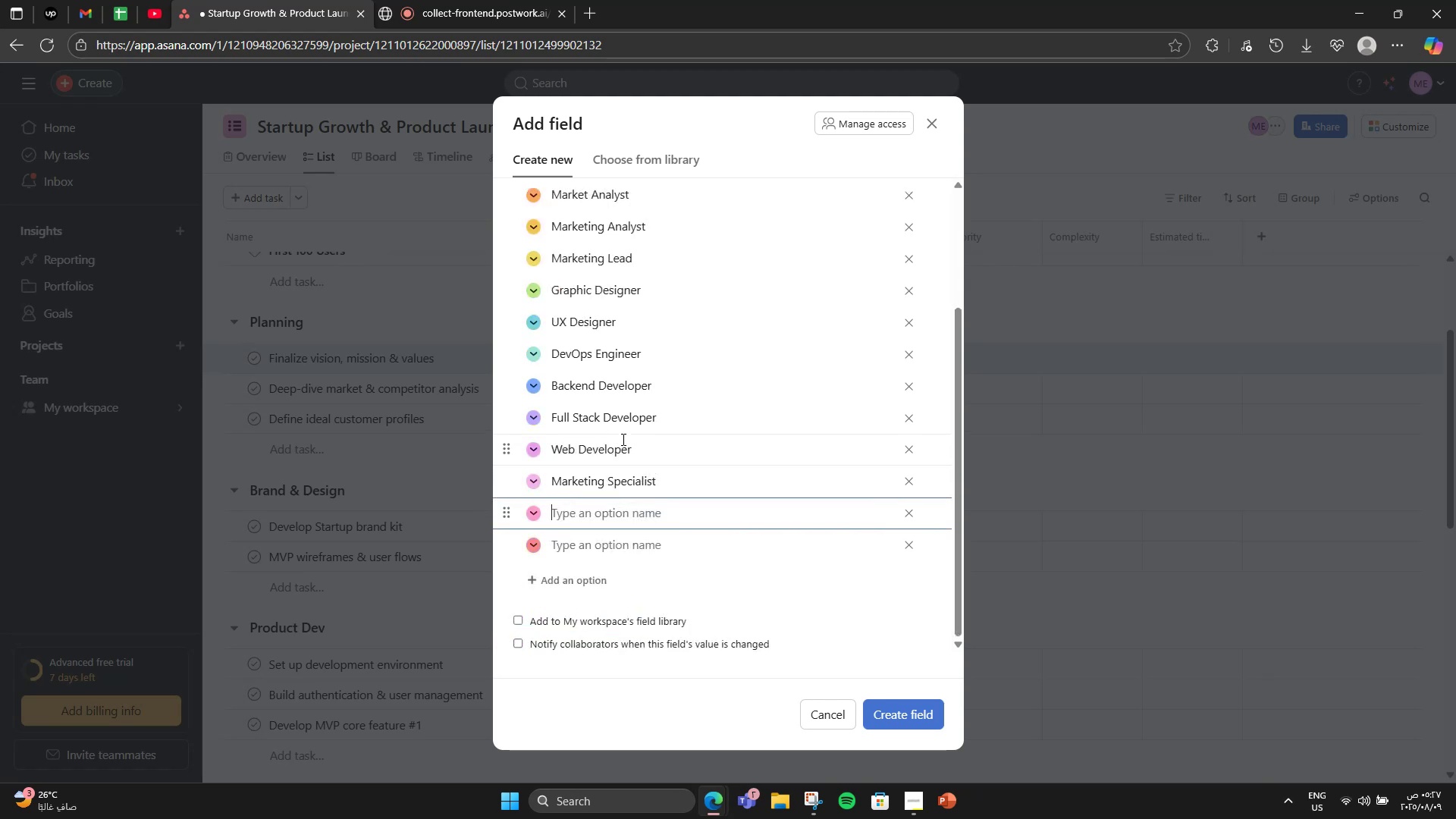 
type(Content w)
key(Backspace)
type(Writer)
 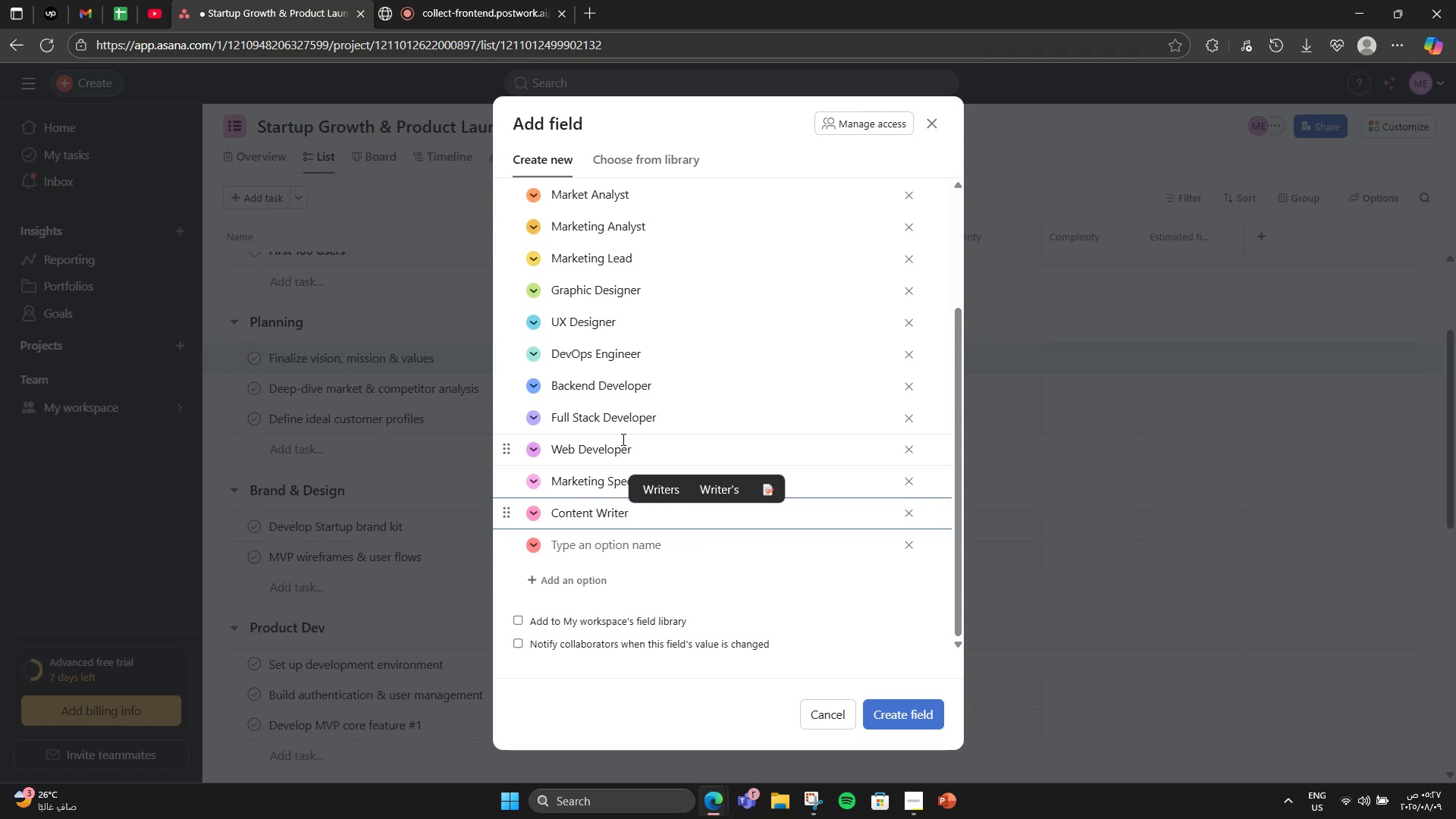 
key(Enter)
 